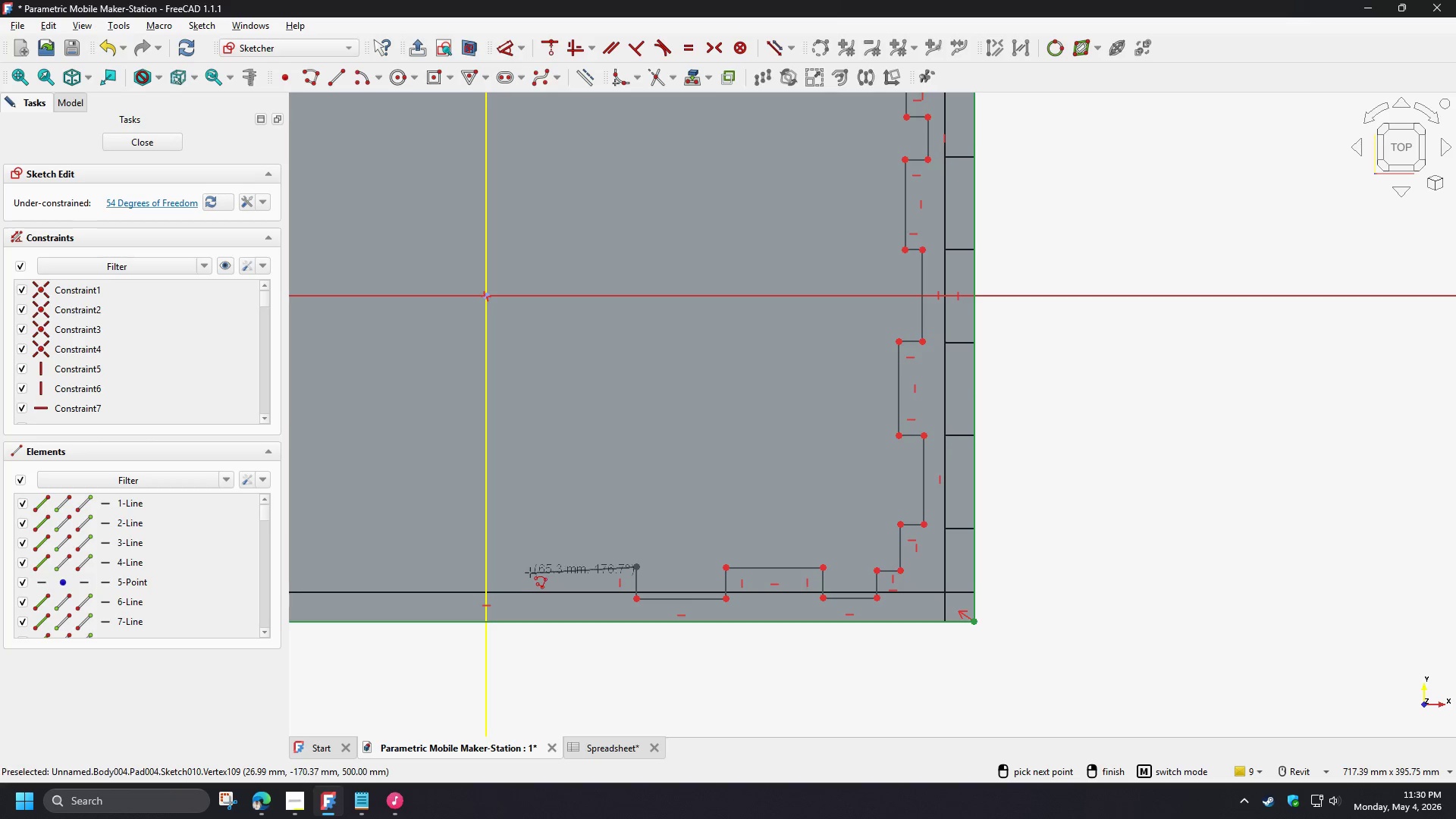 
left_click([528, 570])
 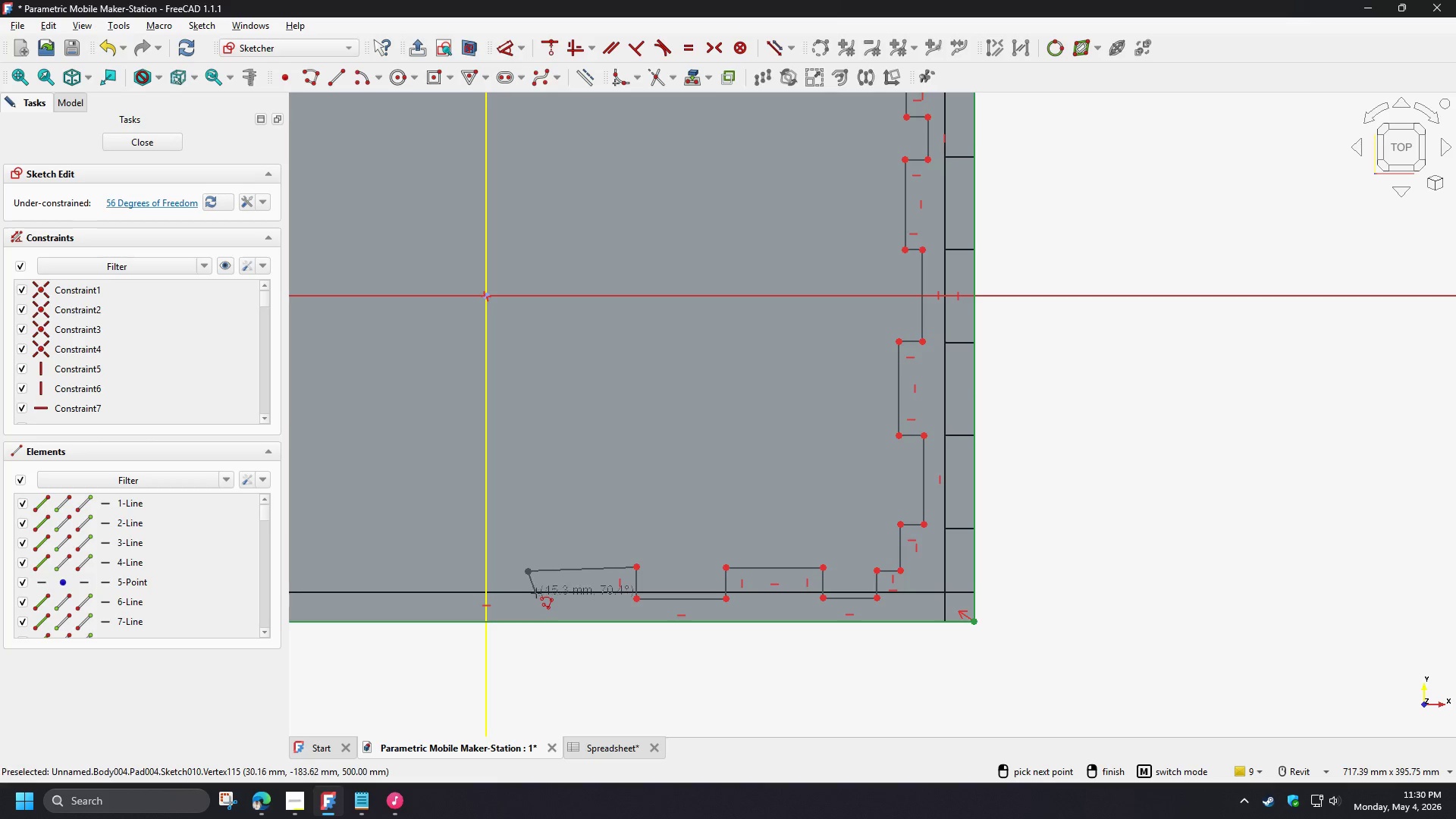 
key(Control+Z)
 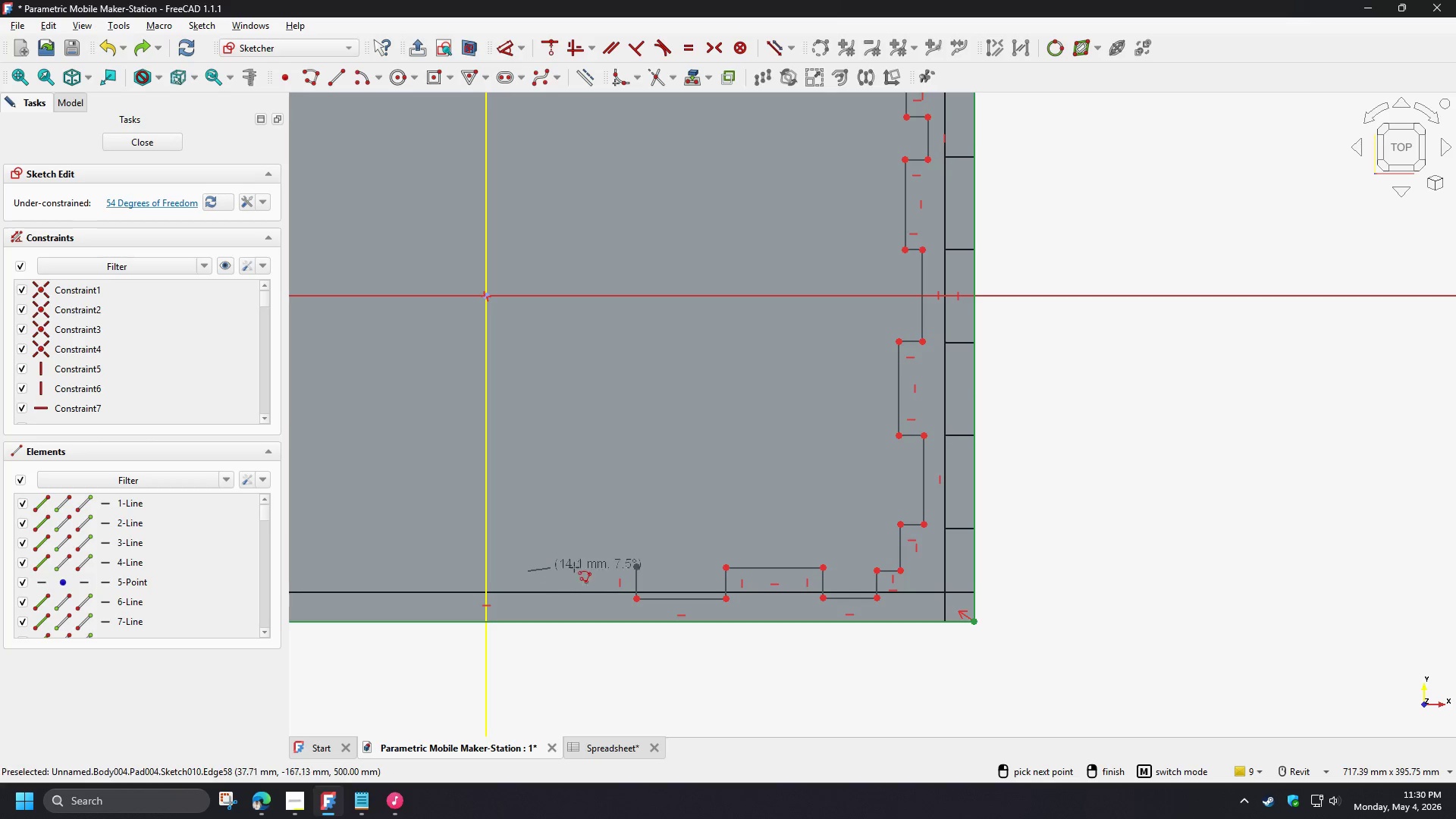 
right_click([599, 564])
 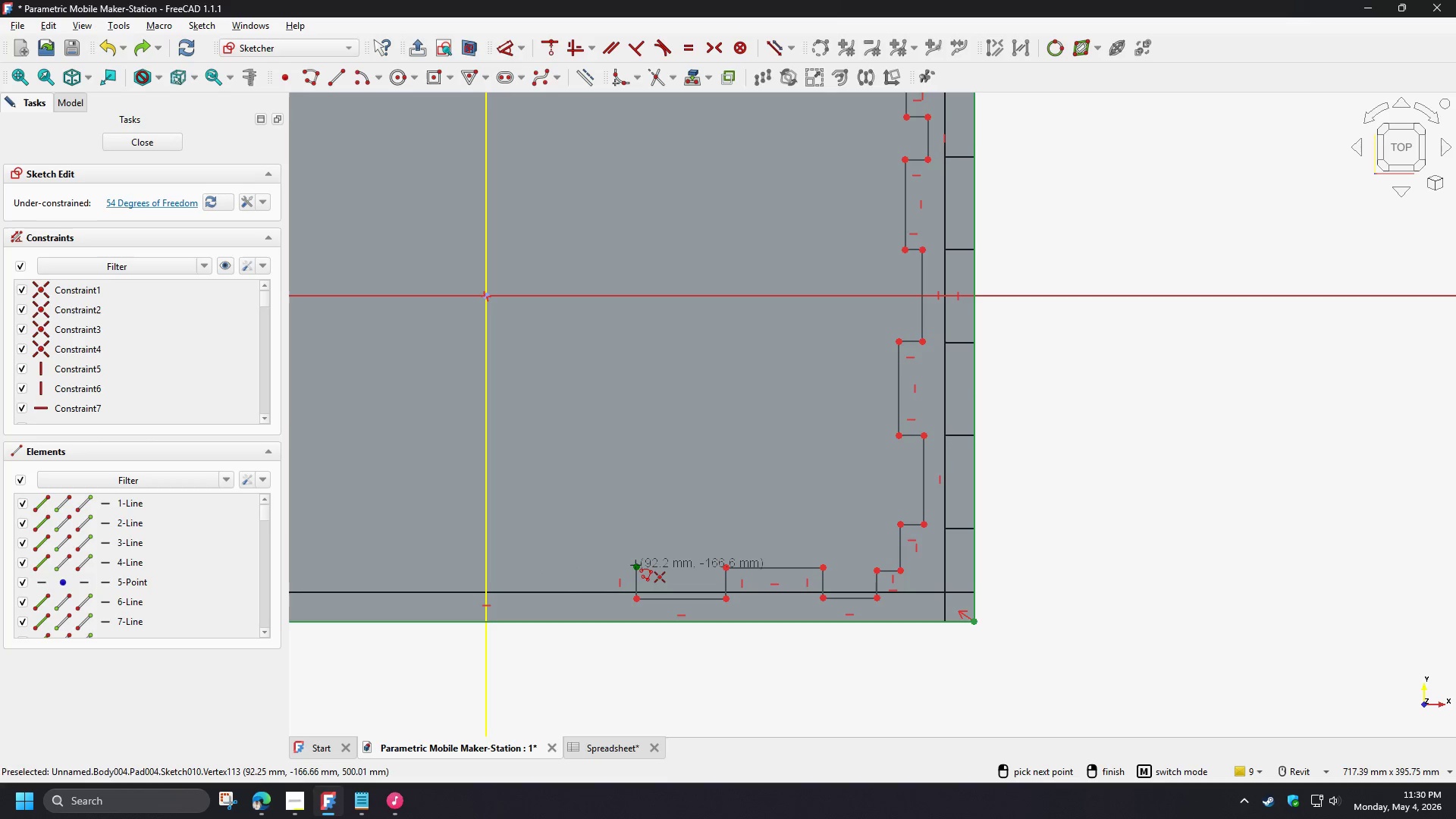 
left_click([635, 565])
 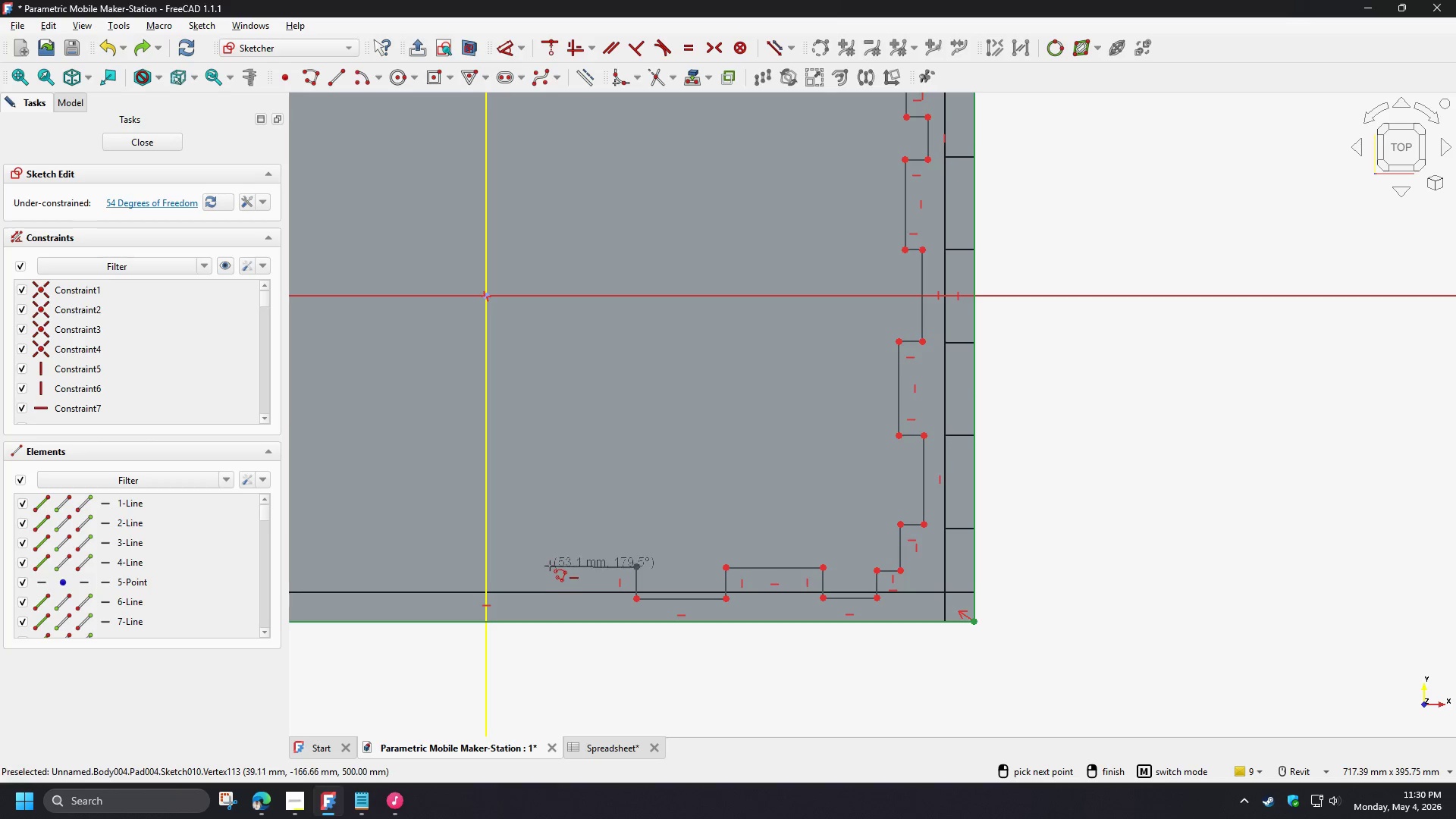 
left_click([550, 566])
 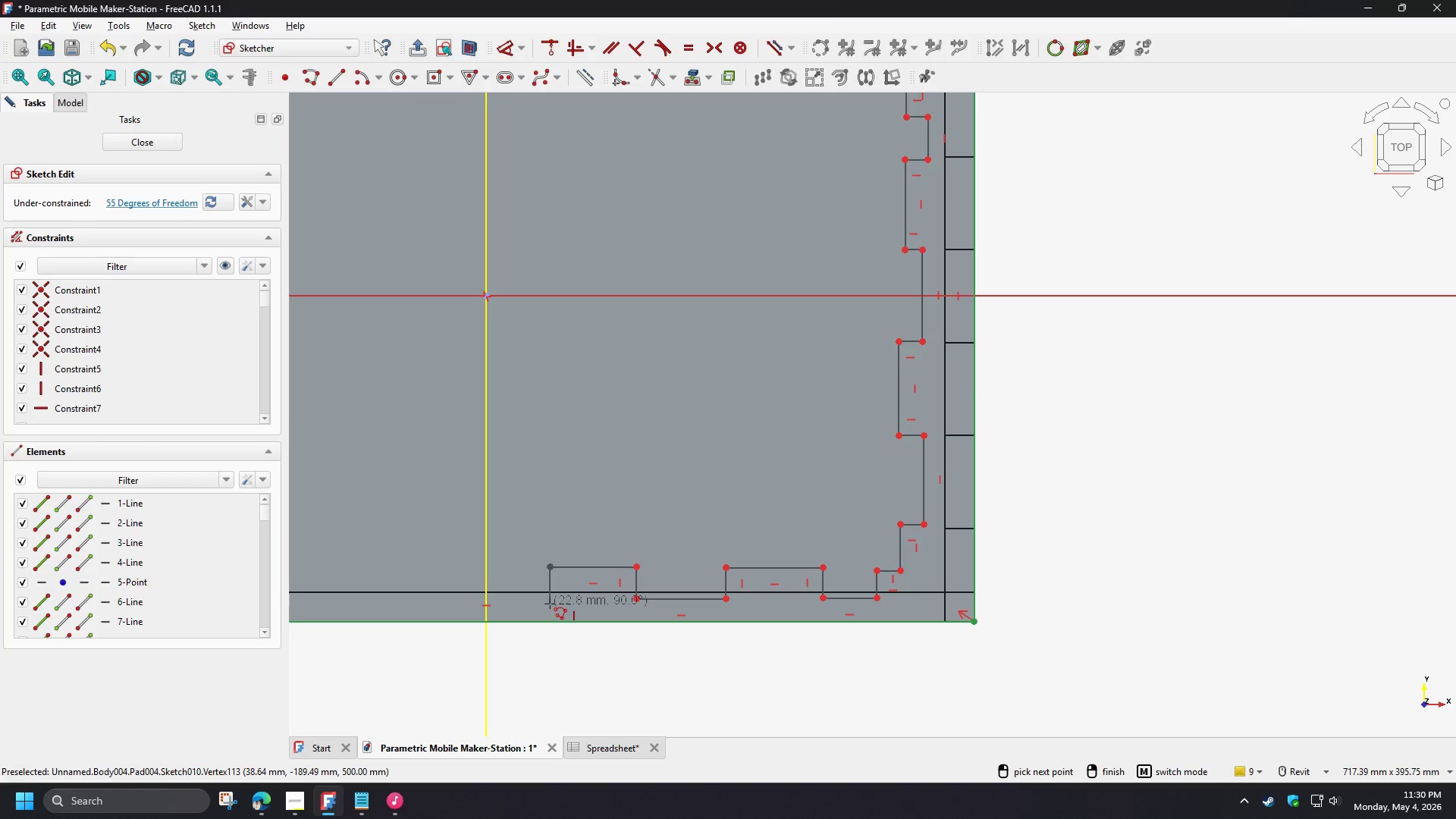 
left_click([550, 604])
 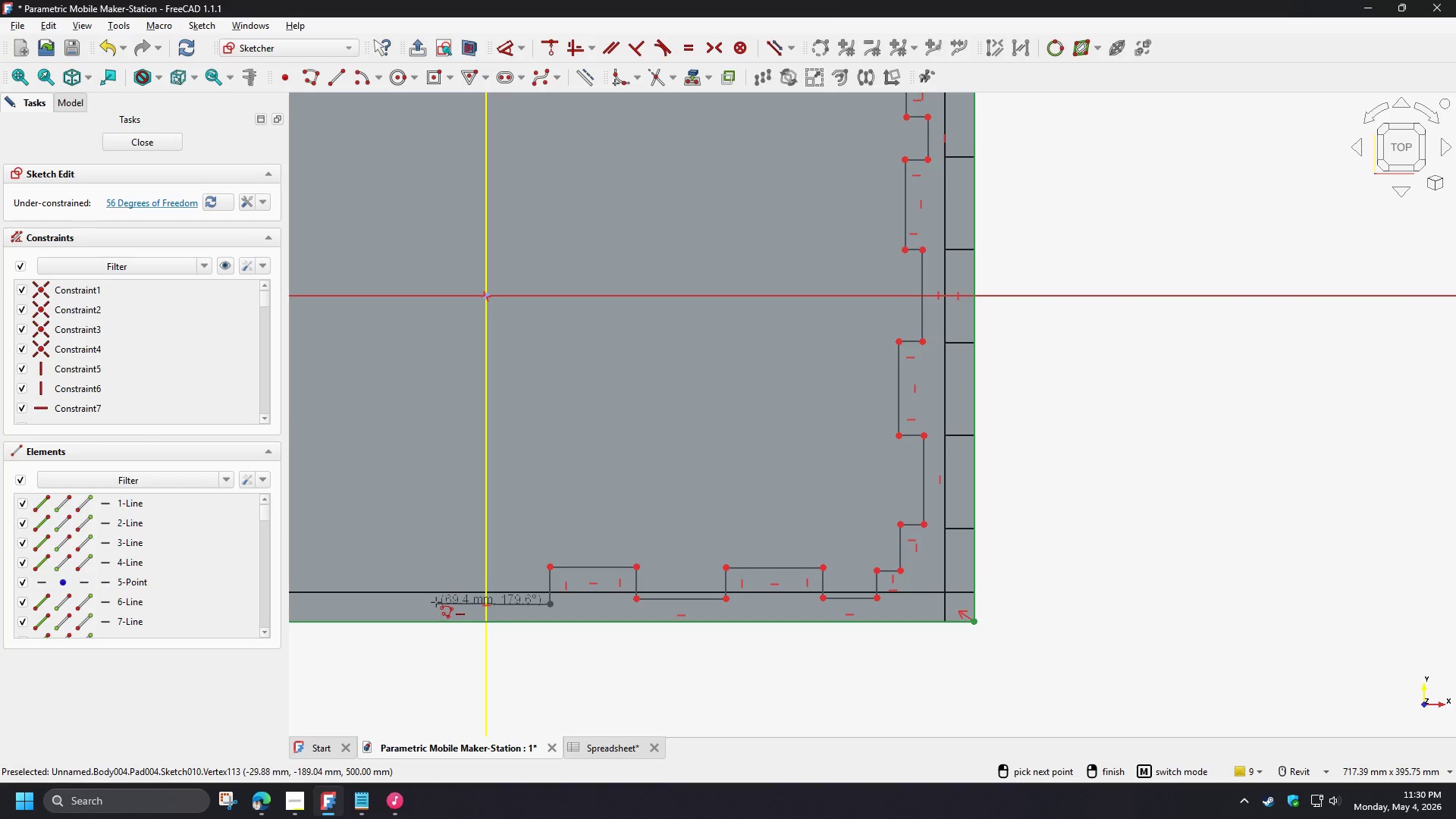 
left_click([436, 602])
 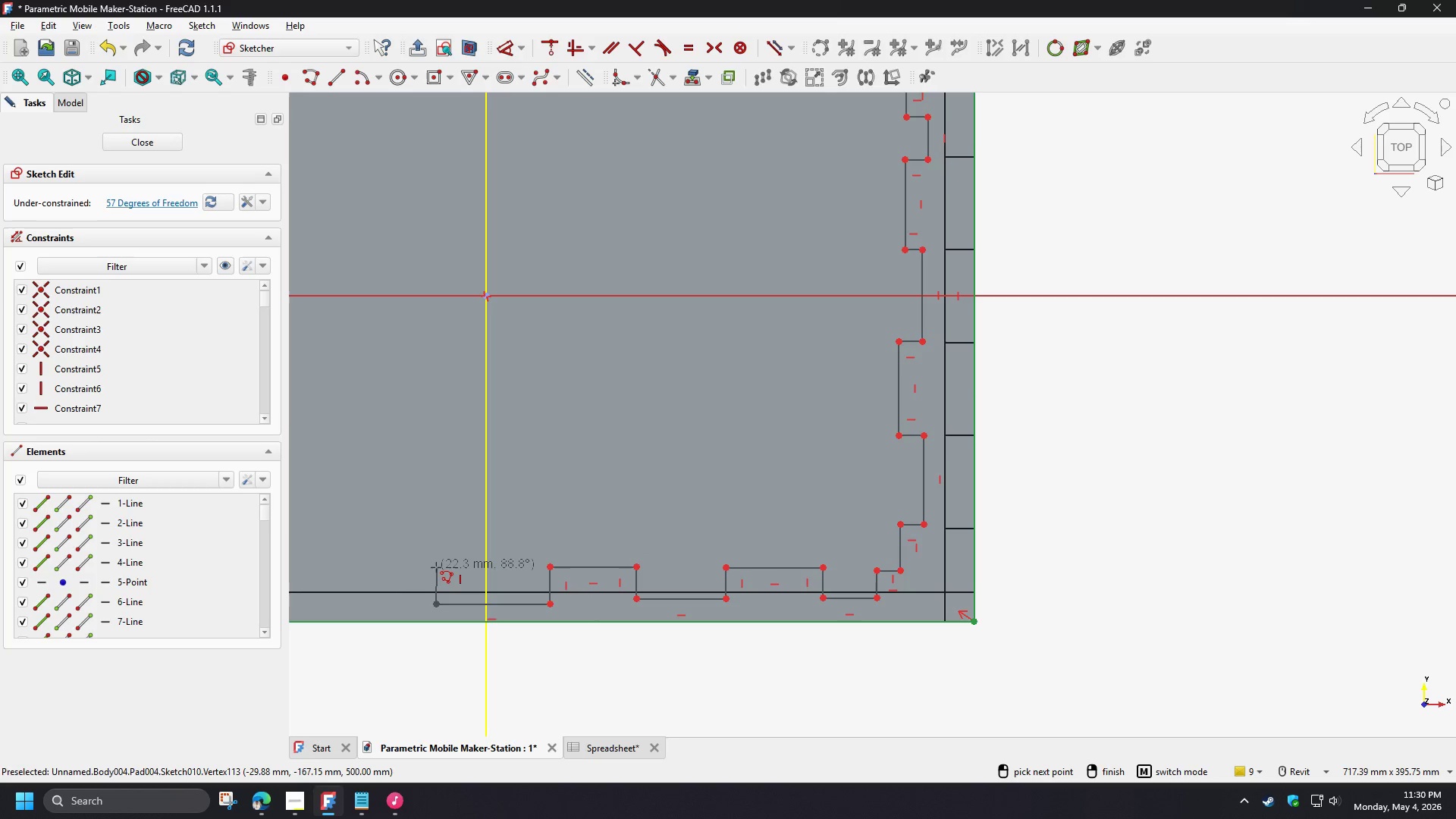 
left_click([436, 567])
 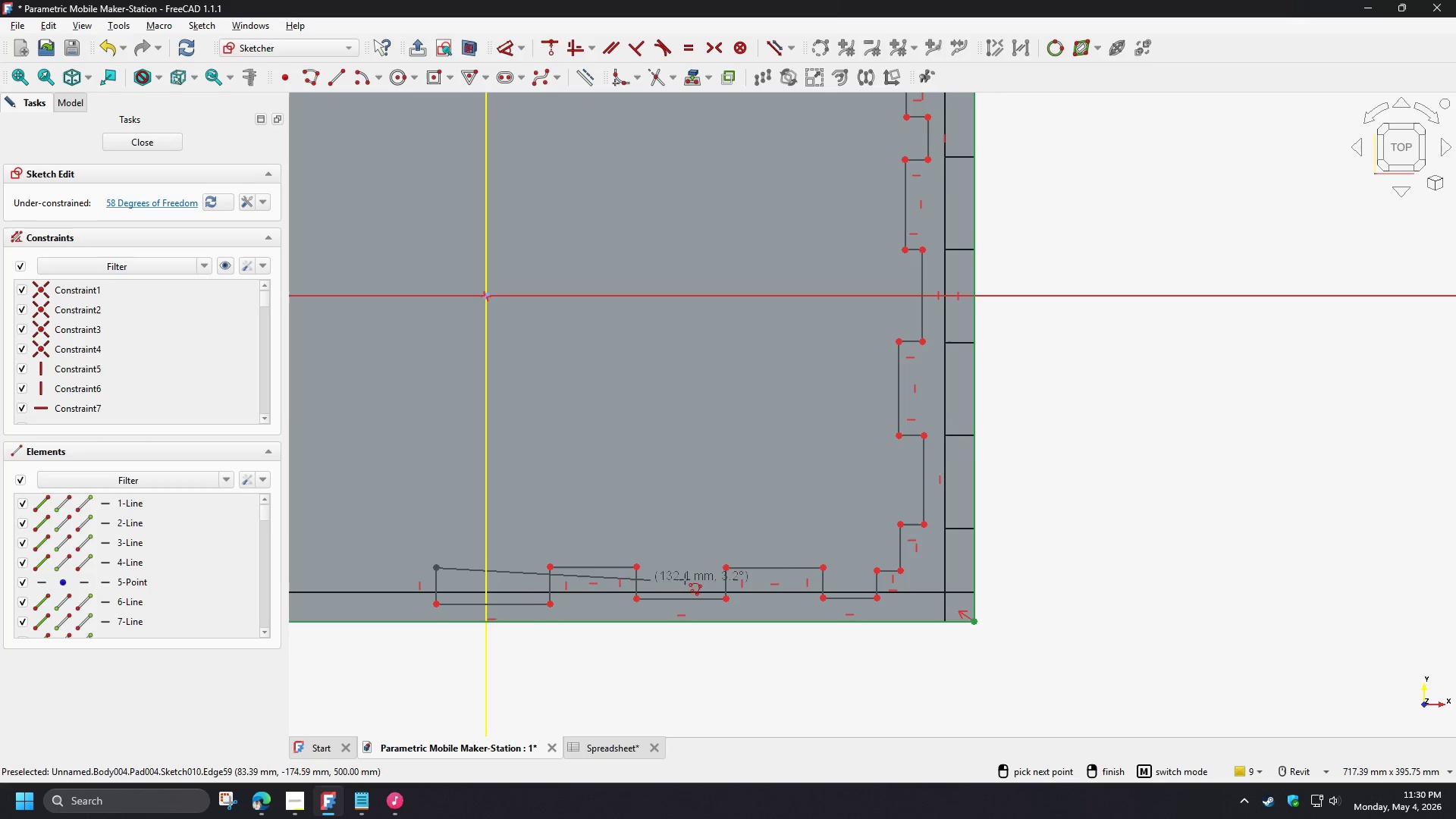 
scroll: coordinate [746, 568], scroll_direction: down, amount: 3.0
 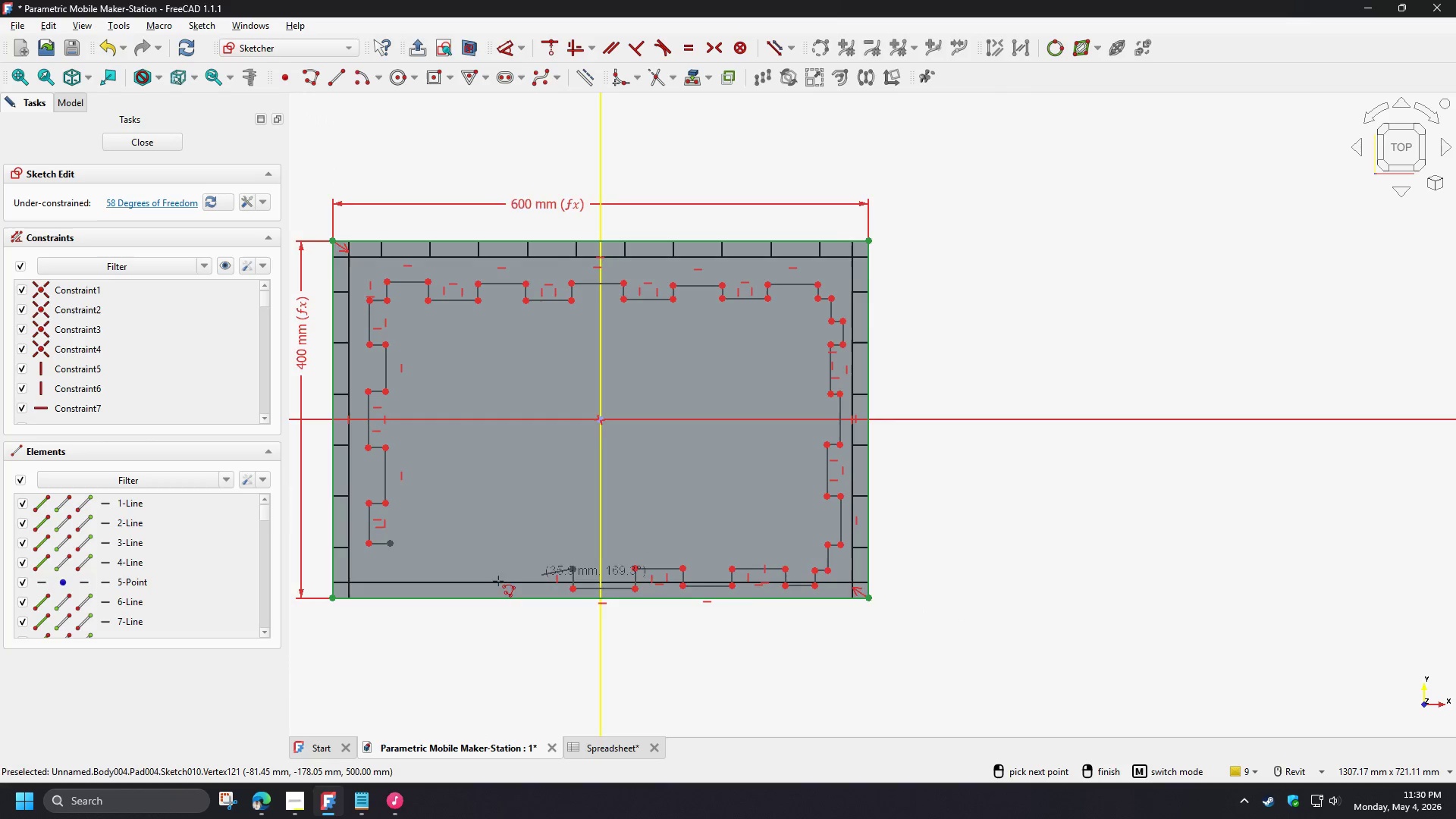 
scroll: coordinate [456, 577], scroll_direction: up, amount: 3.0
 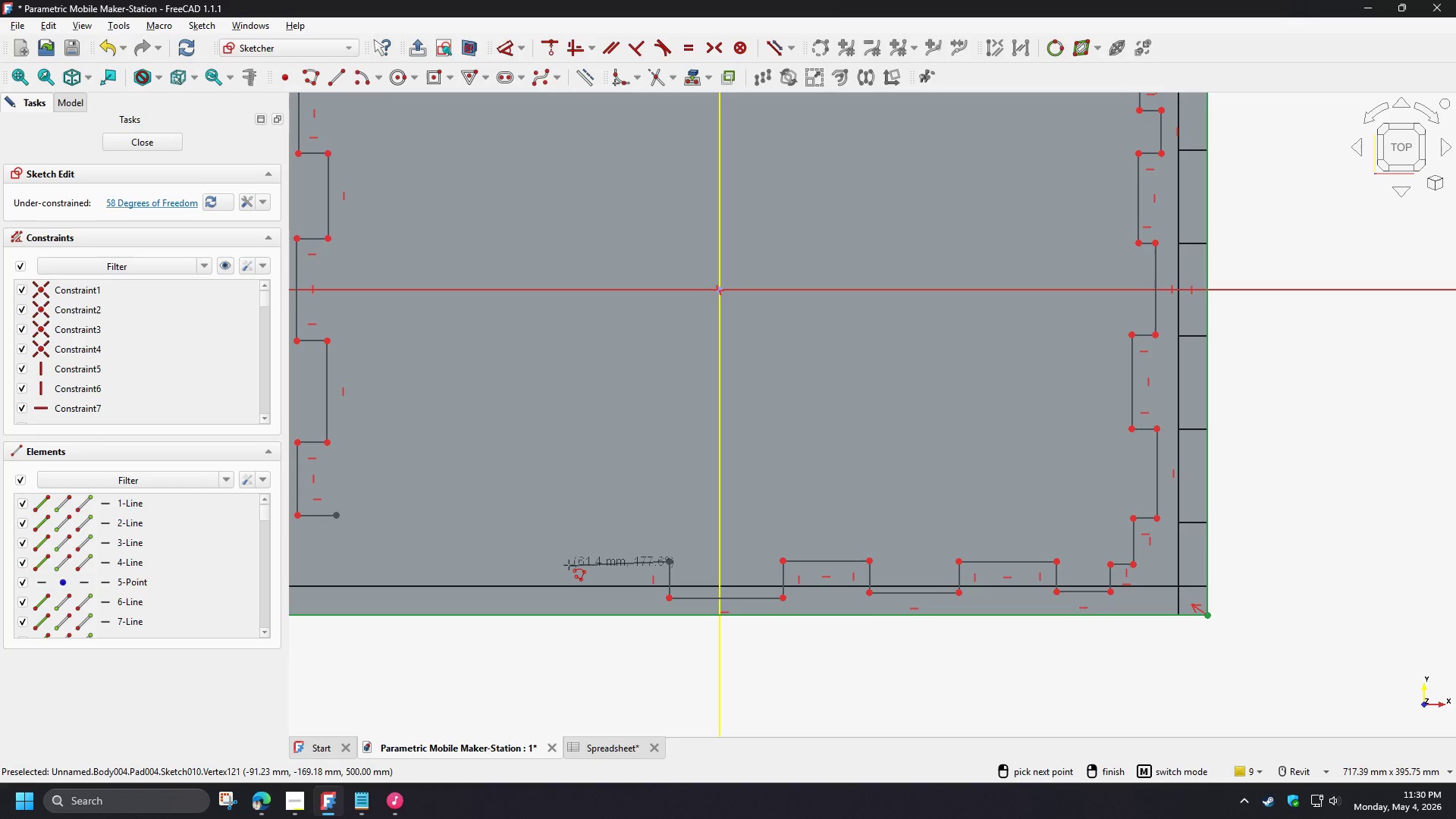 
left_click([564, 564])
 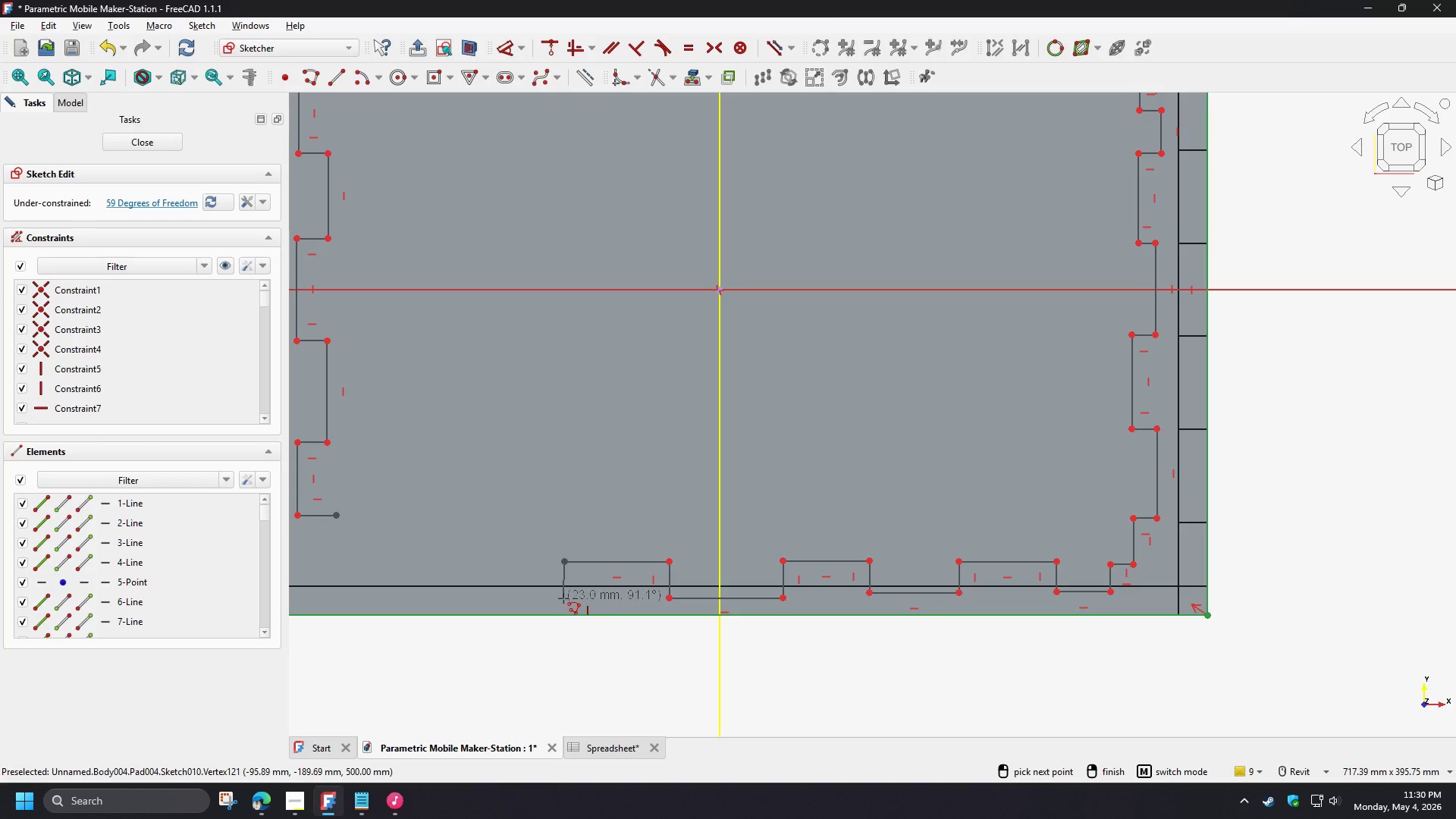 
left_click([563, 598])
 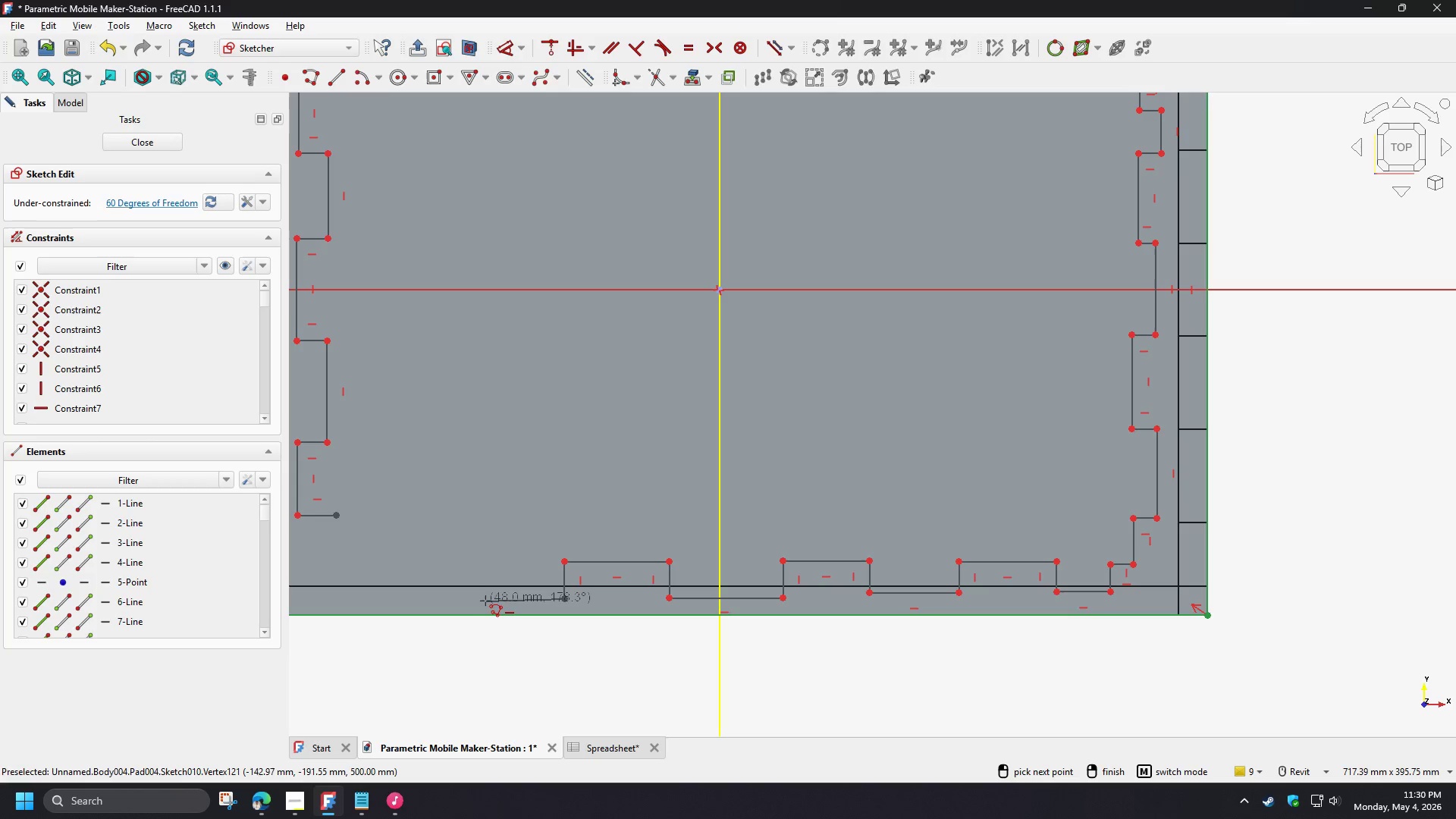 
left_click([485, 601])
 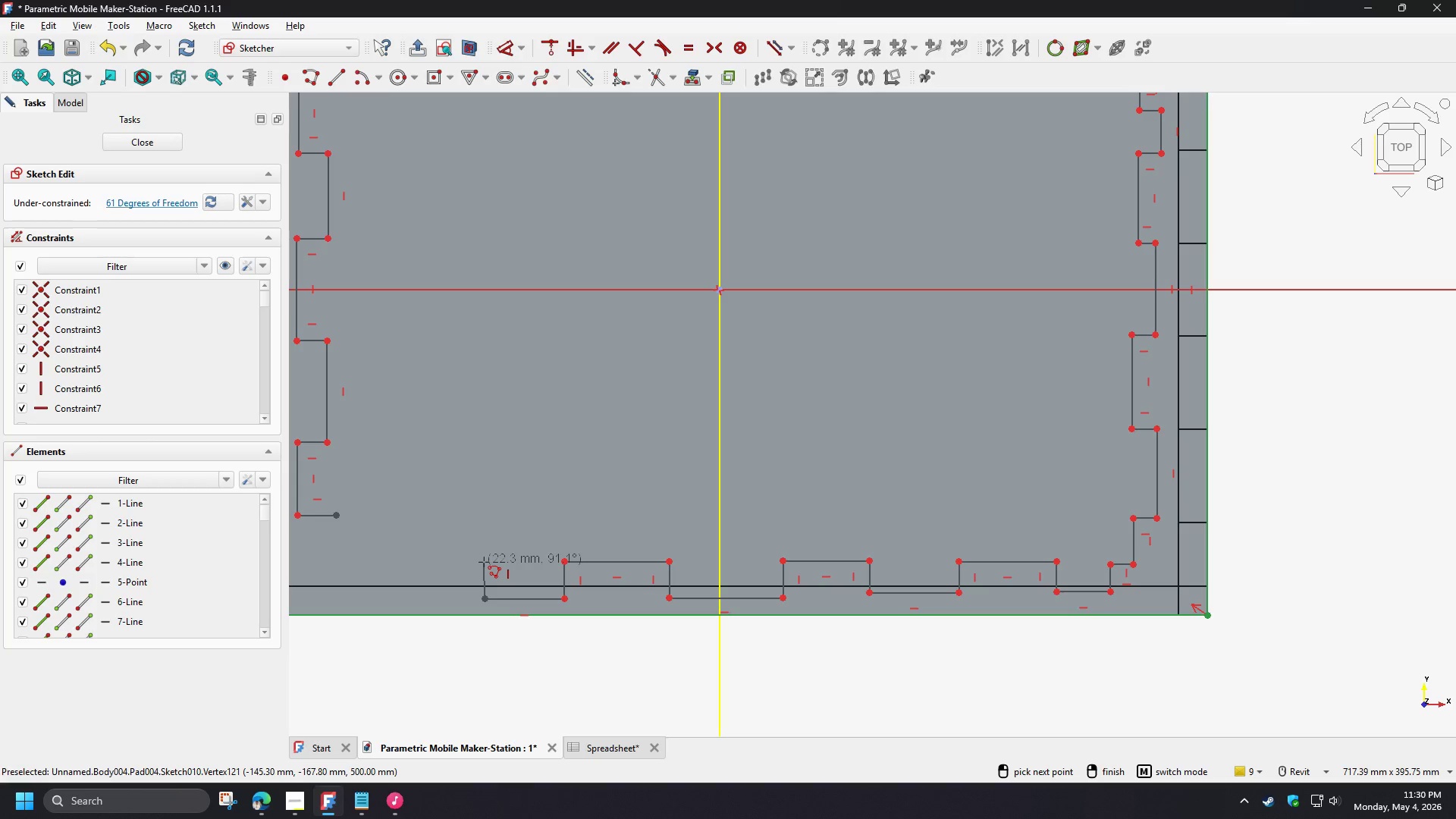 
left_click([484, 562])
 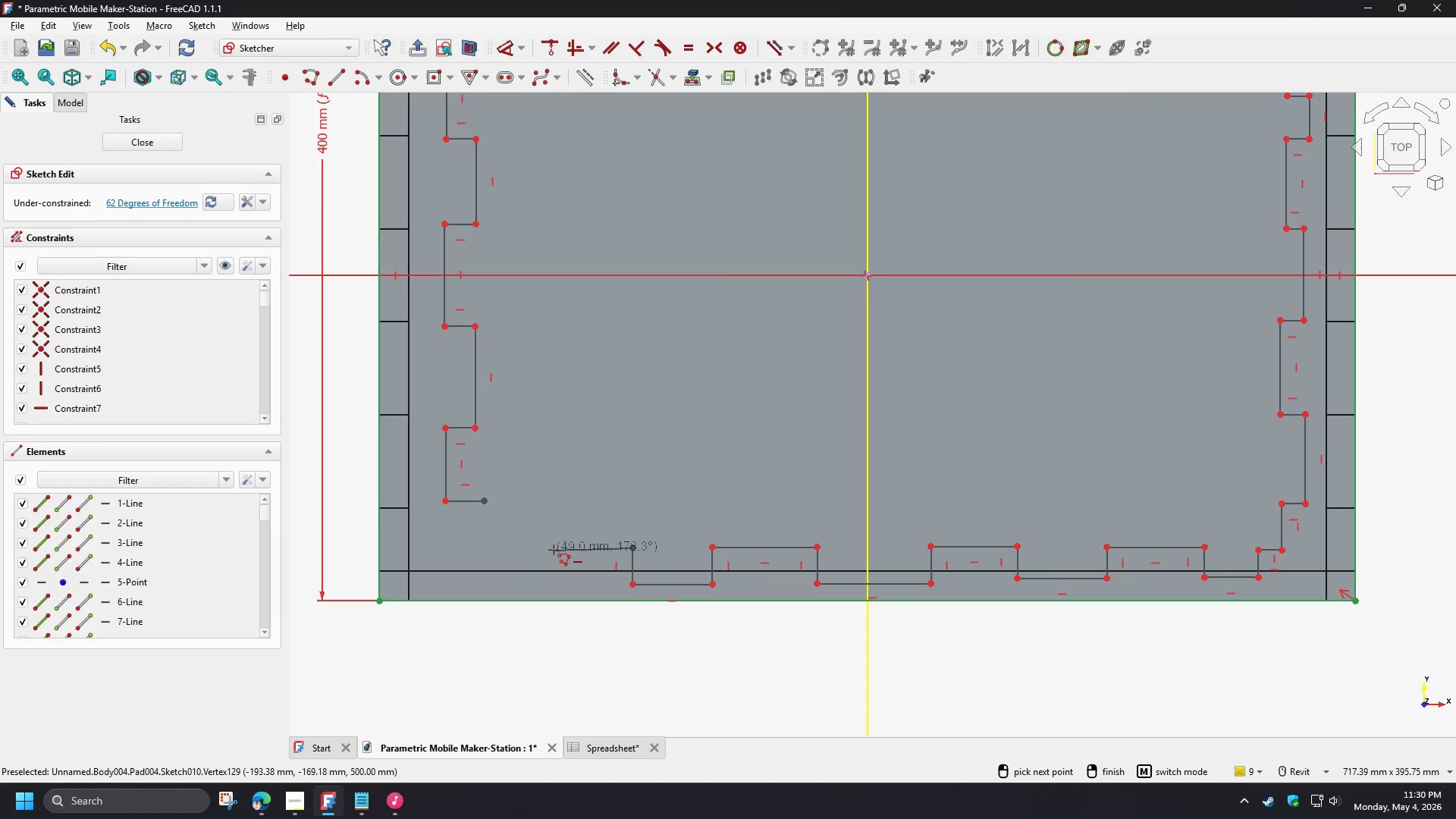 
left_click([558, 548])
 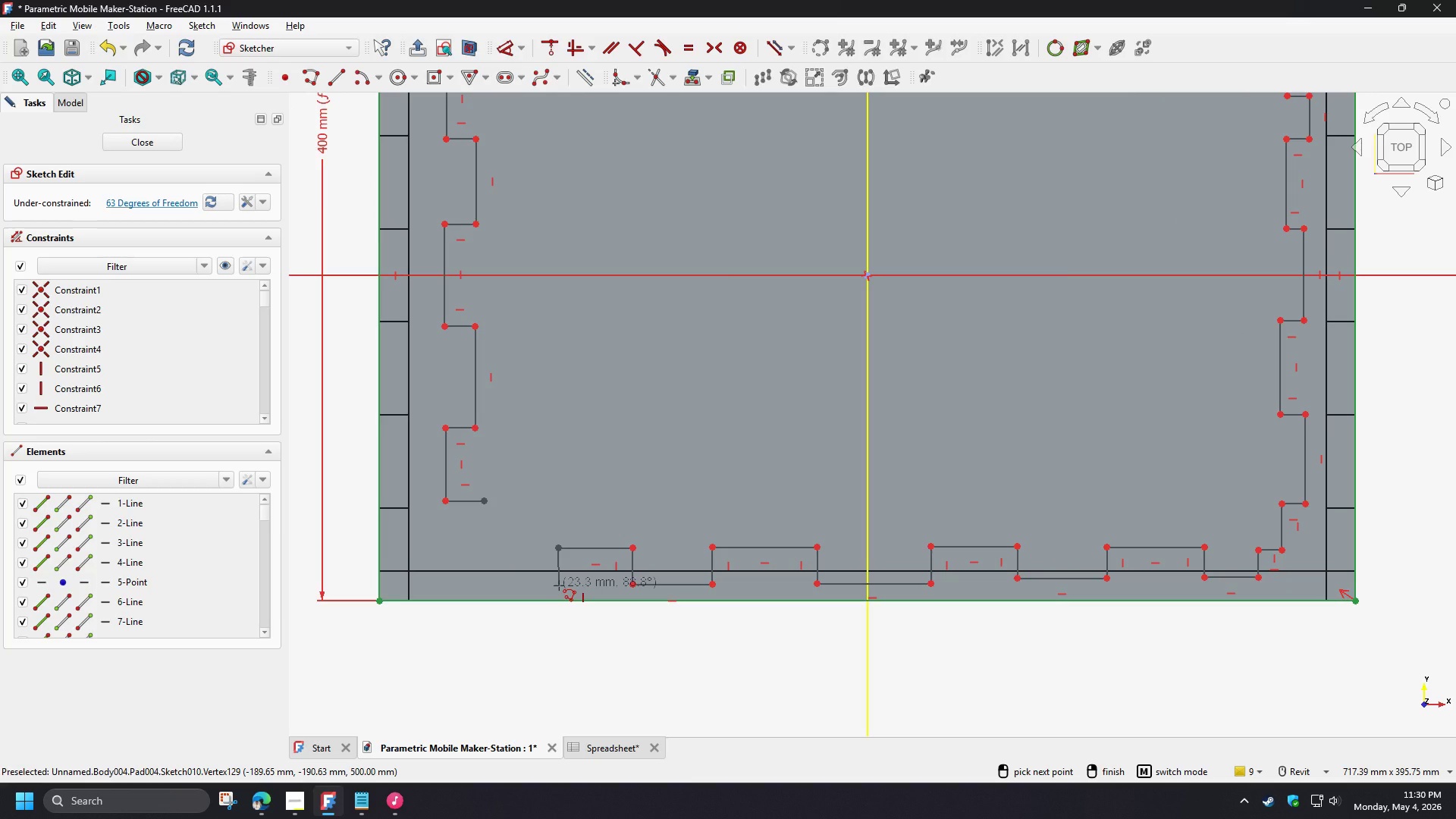 
left_click([559, 585])
 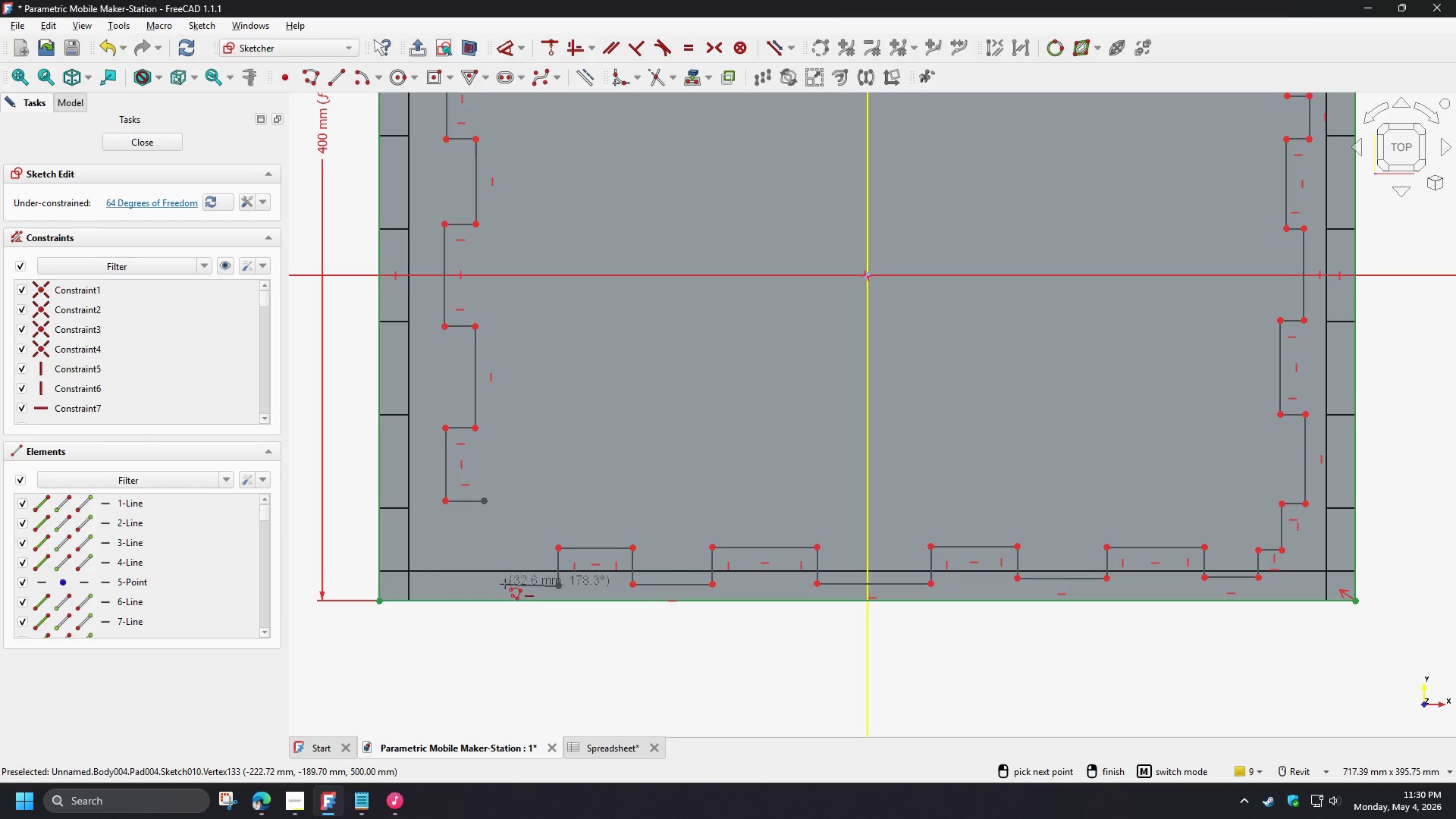 
left_click([505, 584])
 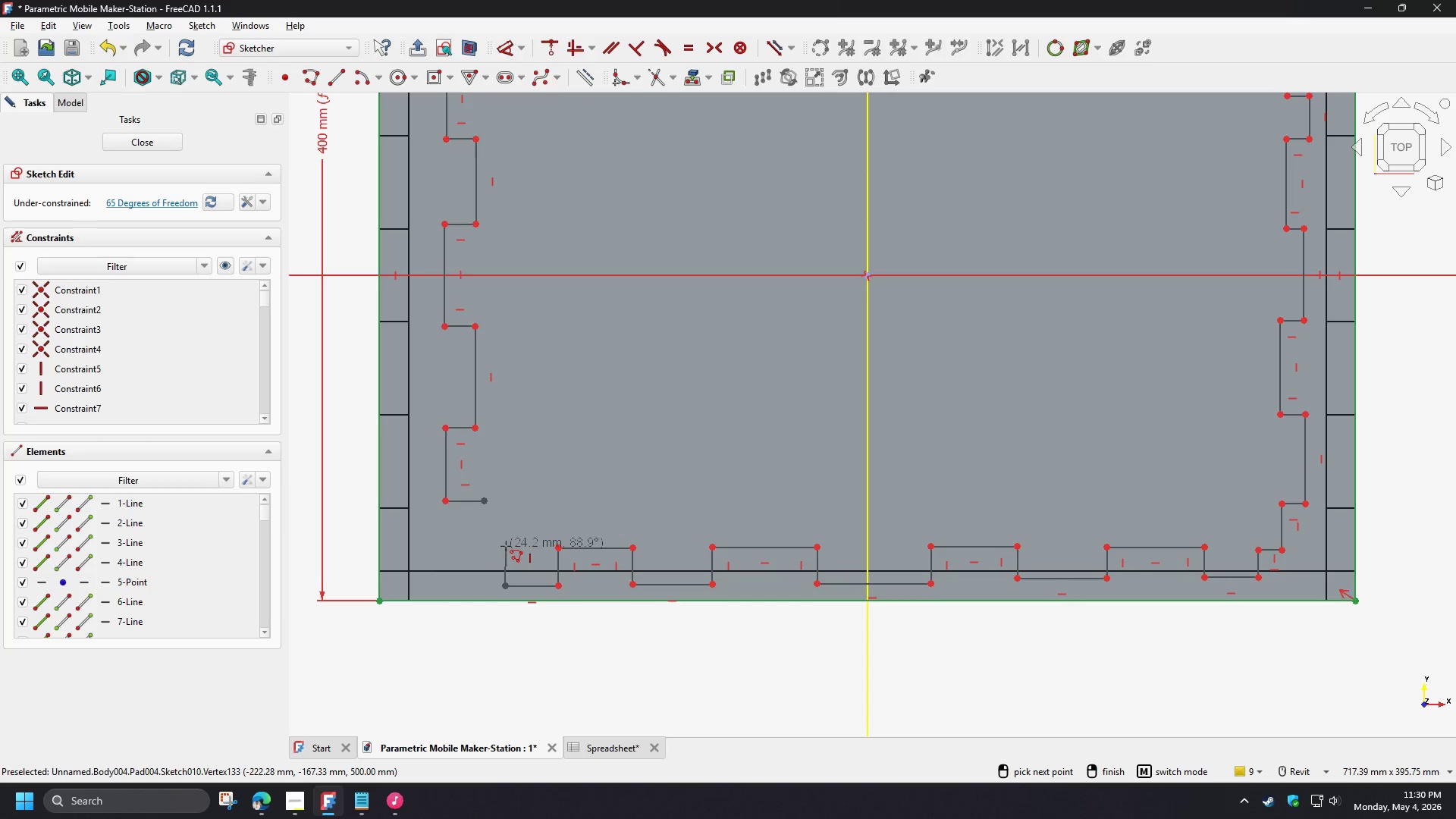 
left_click([506, 546])
 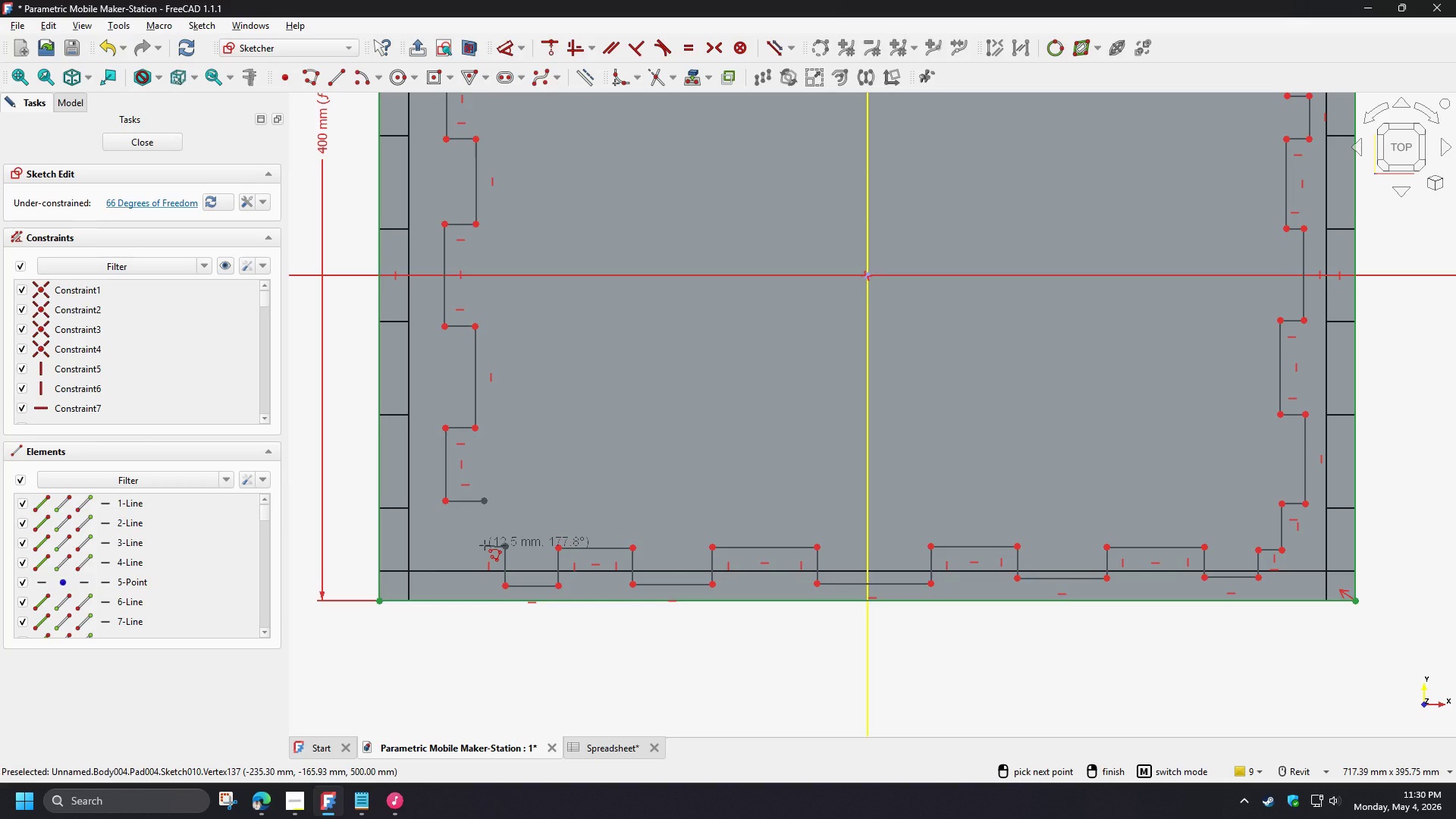 
scroll: coordinate [486, 544], scroll_direction: up, amount: 3.0
 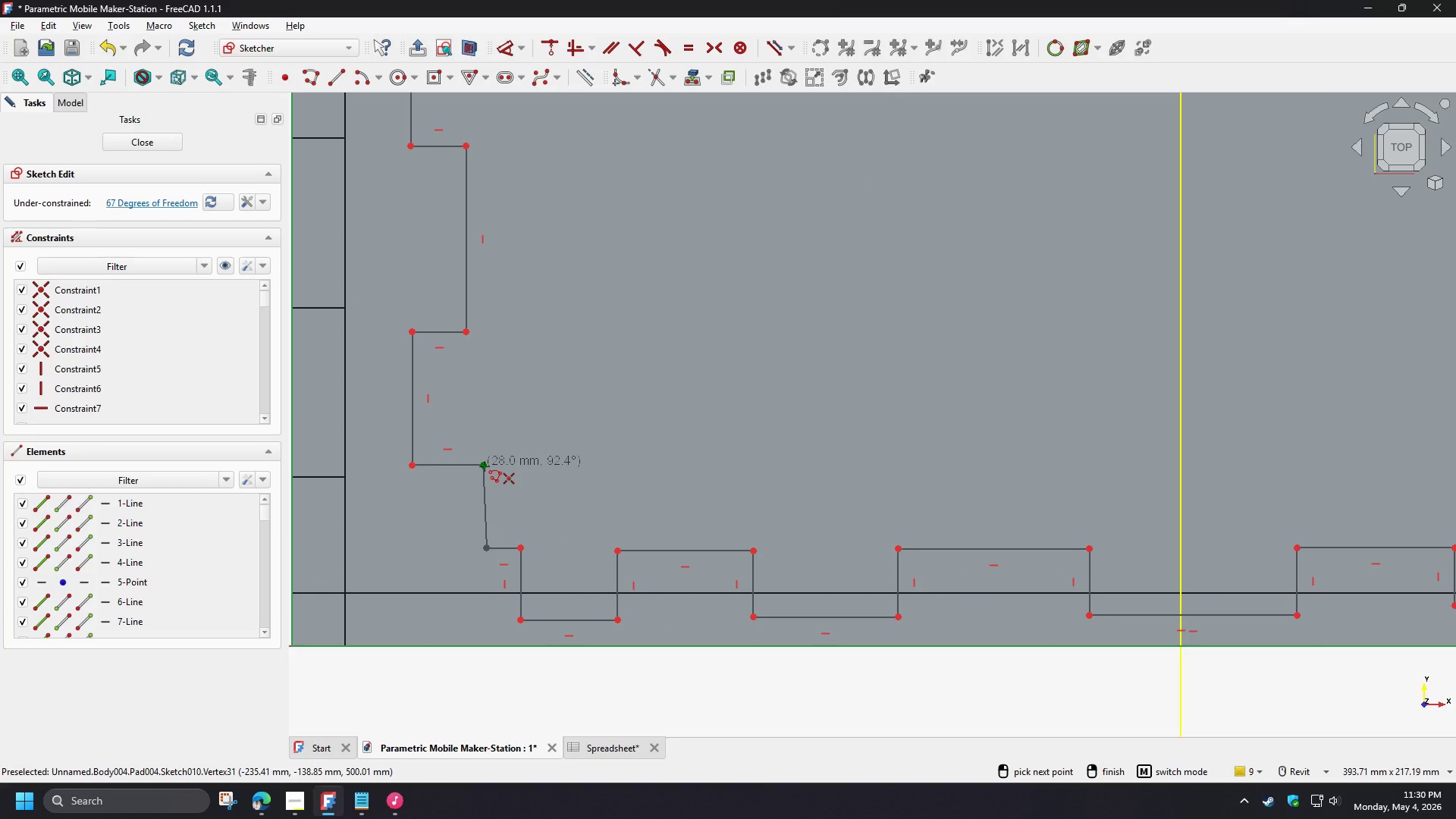 
hold_key(key=ControlLeft, duration=1.41)
left_click([485, 463])
 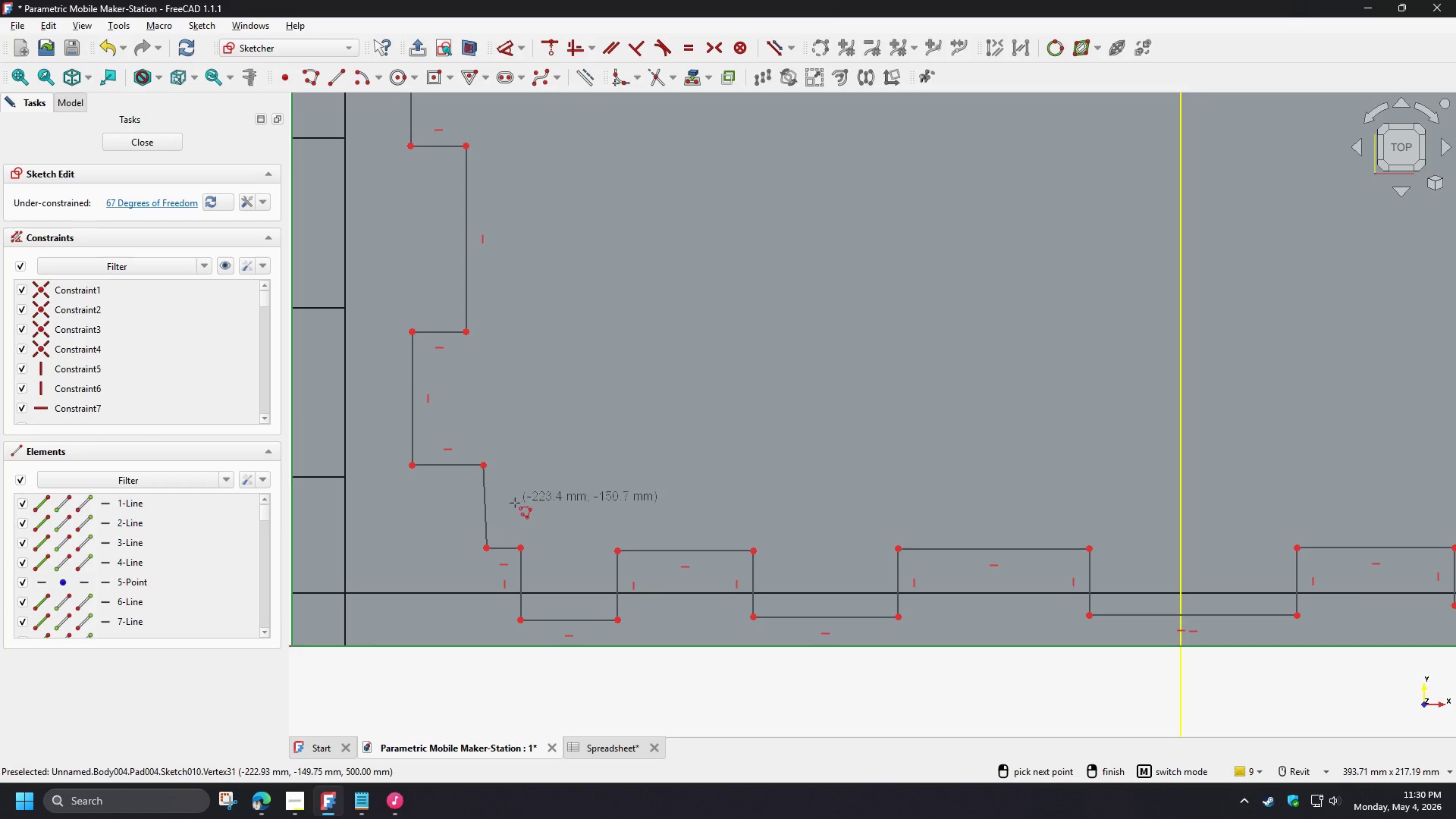 
double_click([500, 513])
 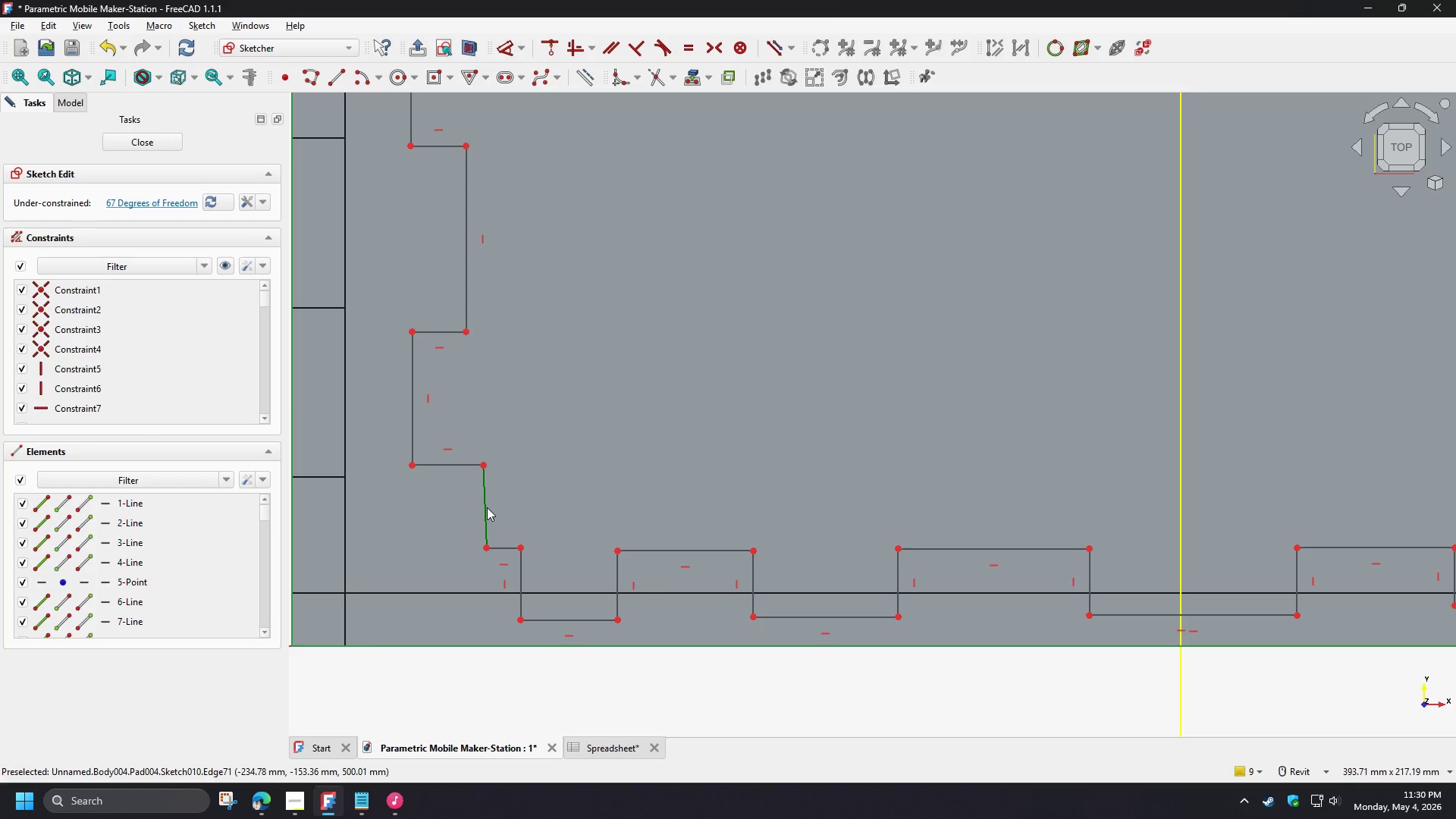 
left_click([485, 507])
 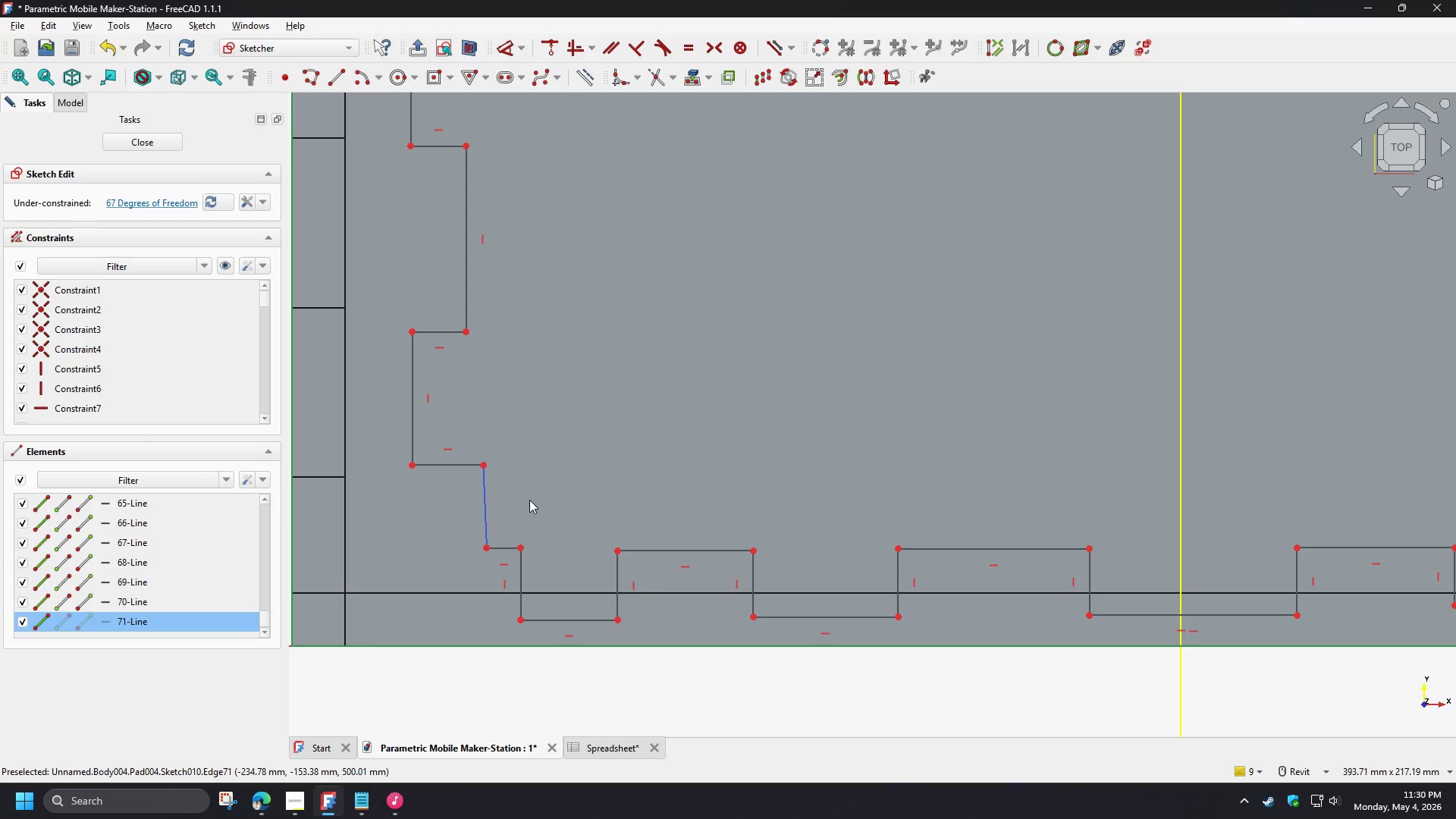 
key(V)
 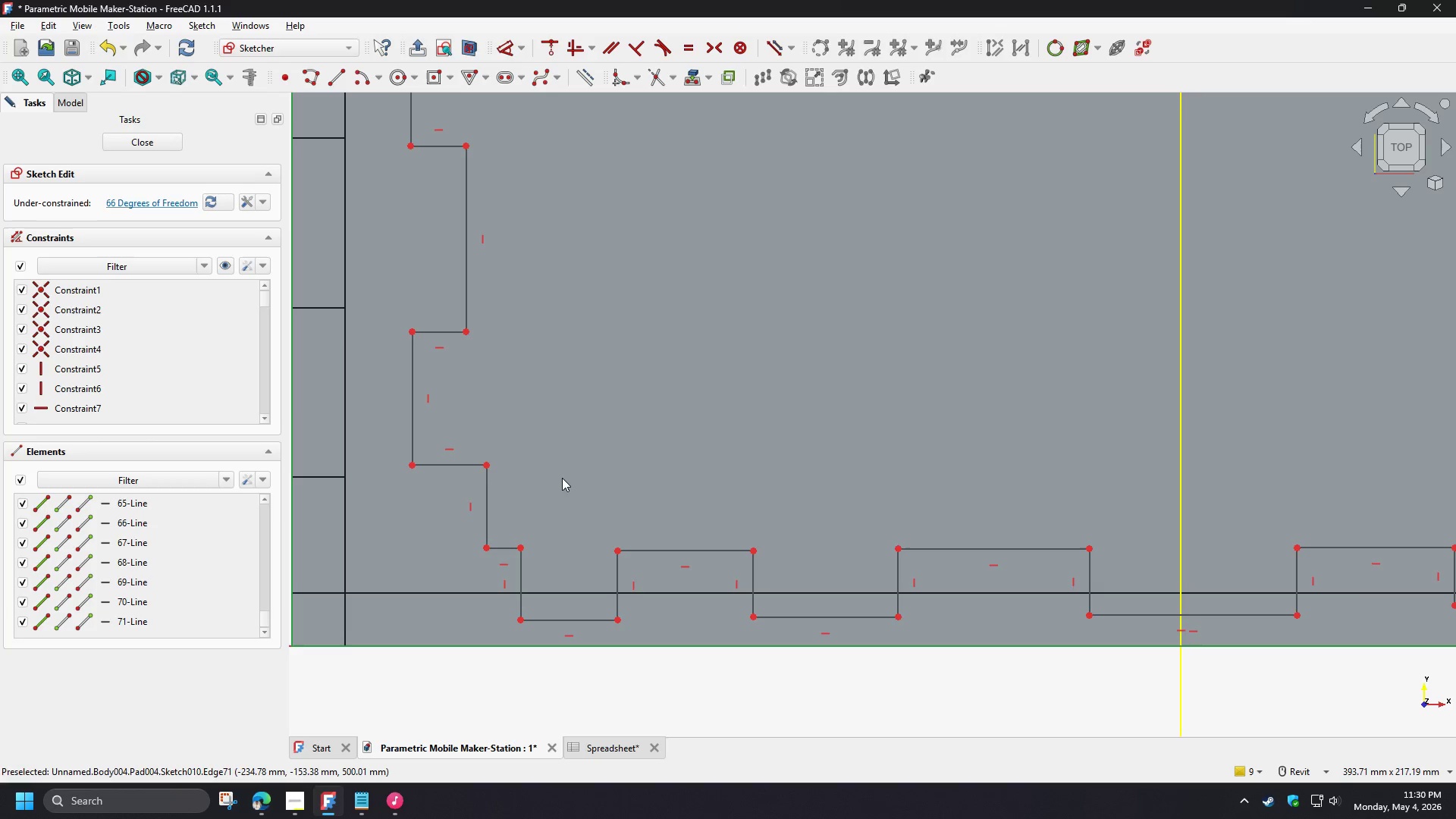 
scroll: coordinate [587, 466], scroll_direction: down, amount: 5.0
 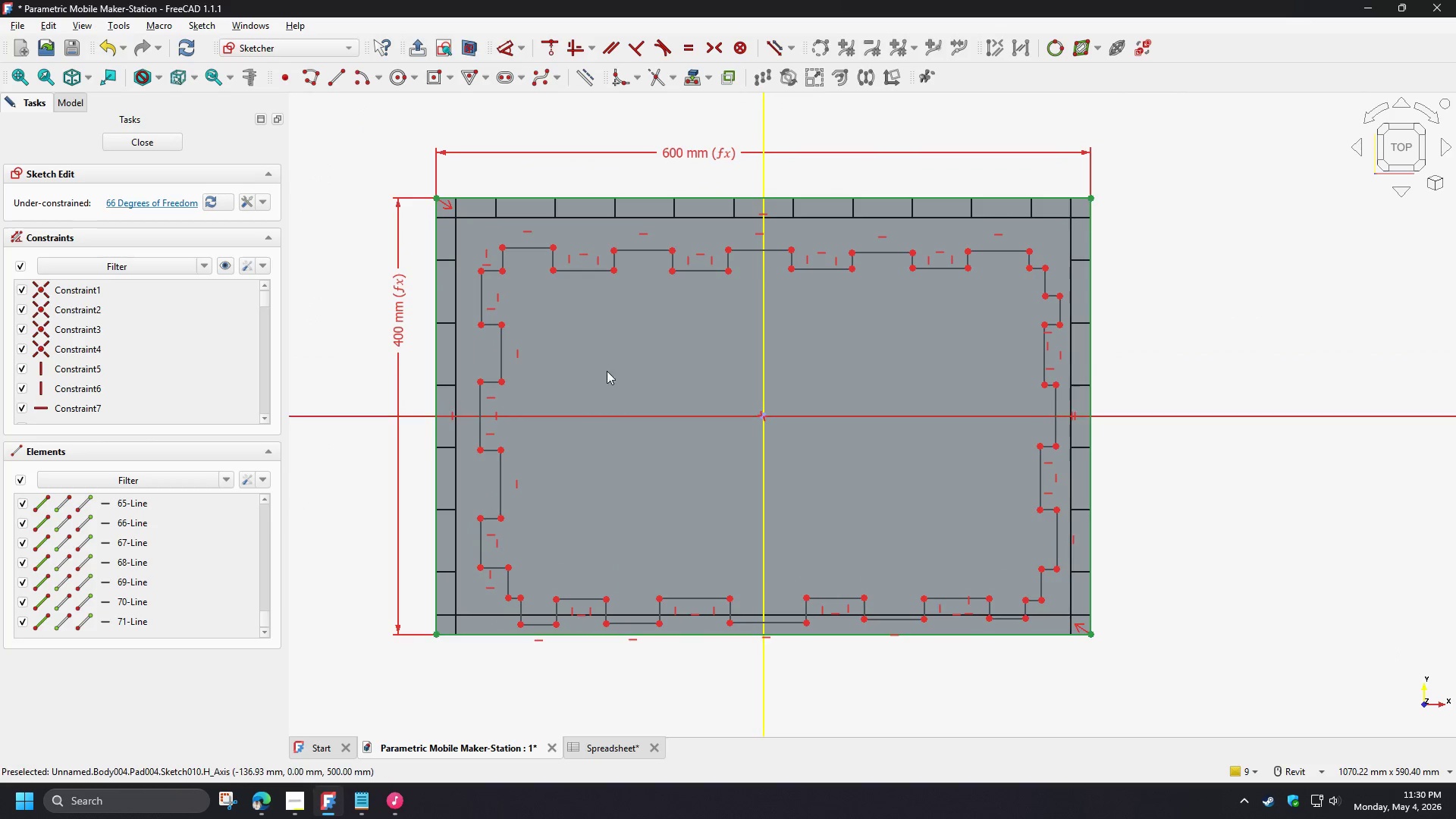 
left_click([588, 346])
 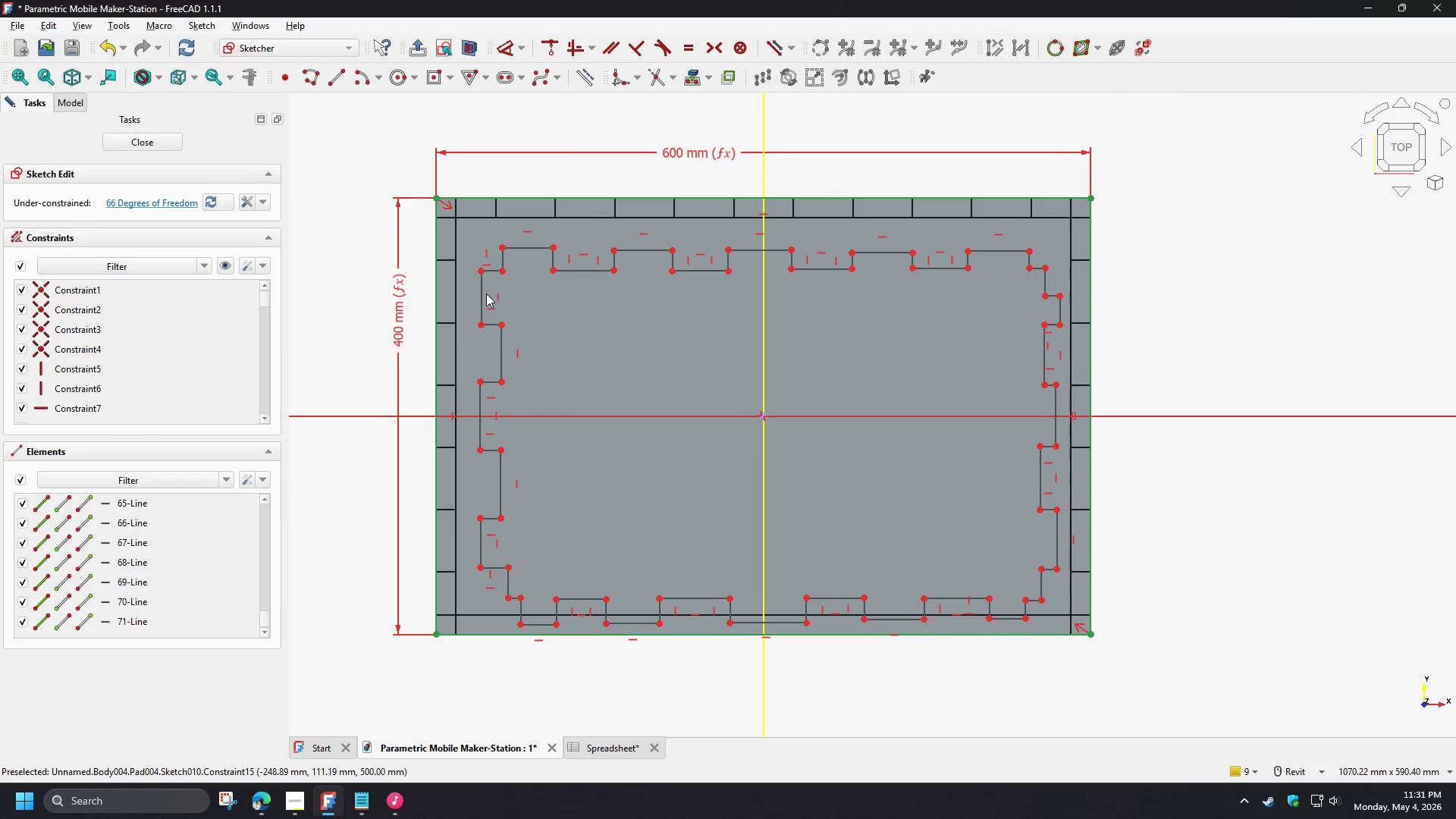 
left_click([480, 292])
 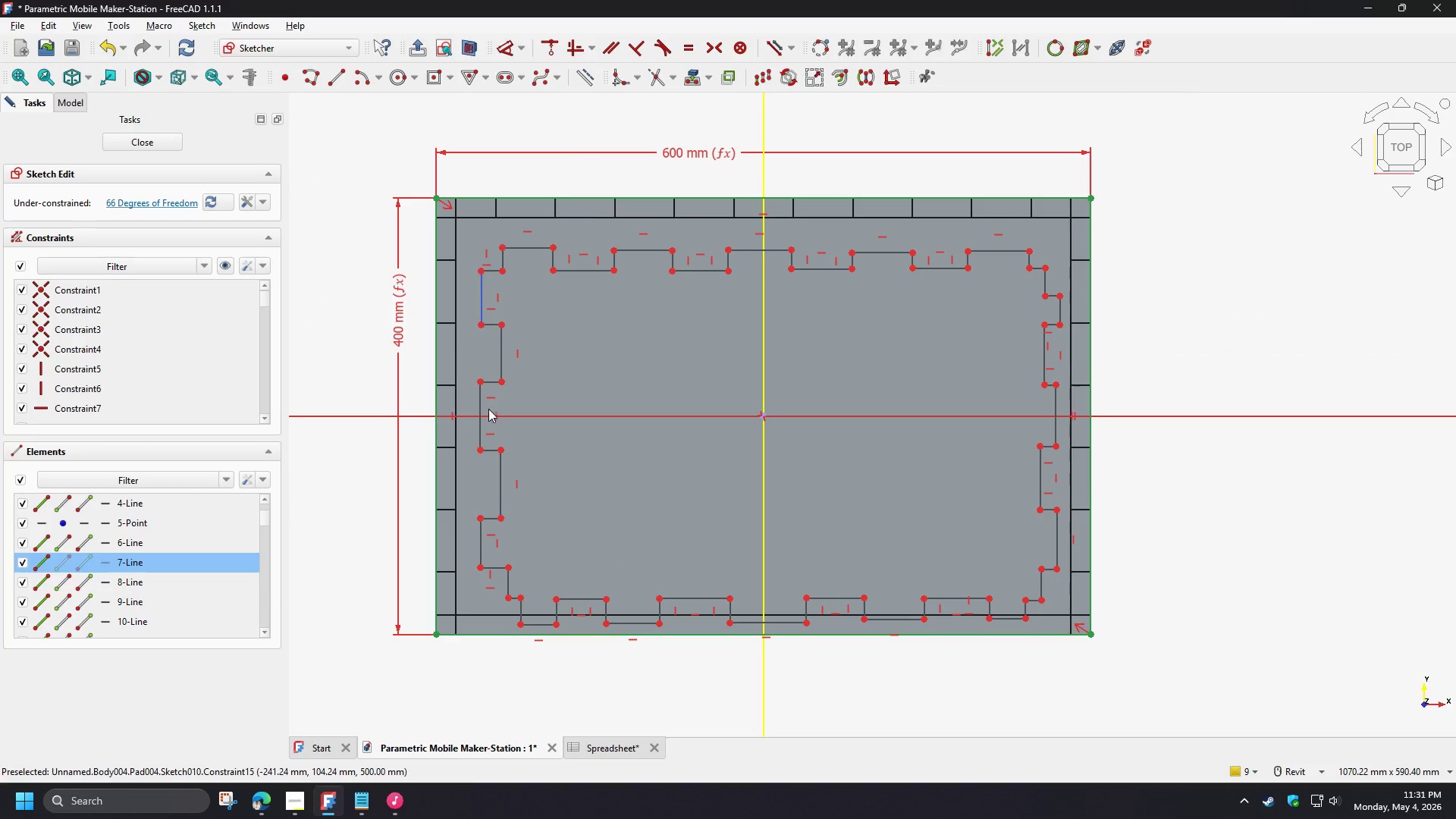 
hold_key(key=ControlLeft, duration=1.5)
left_click([478, 403])
 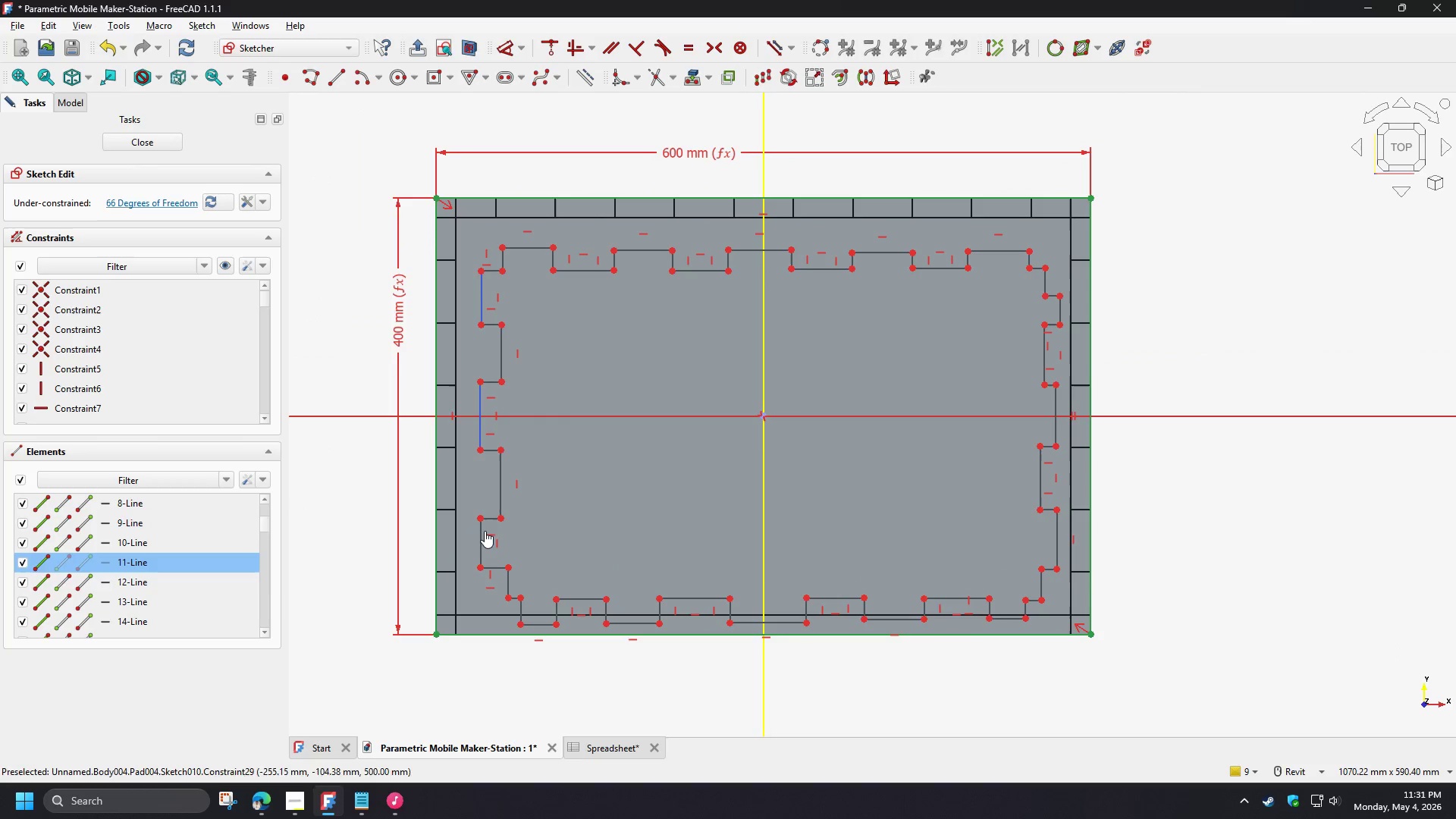 
left_click([480, 532])
 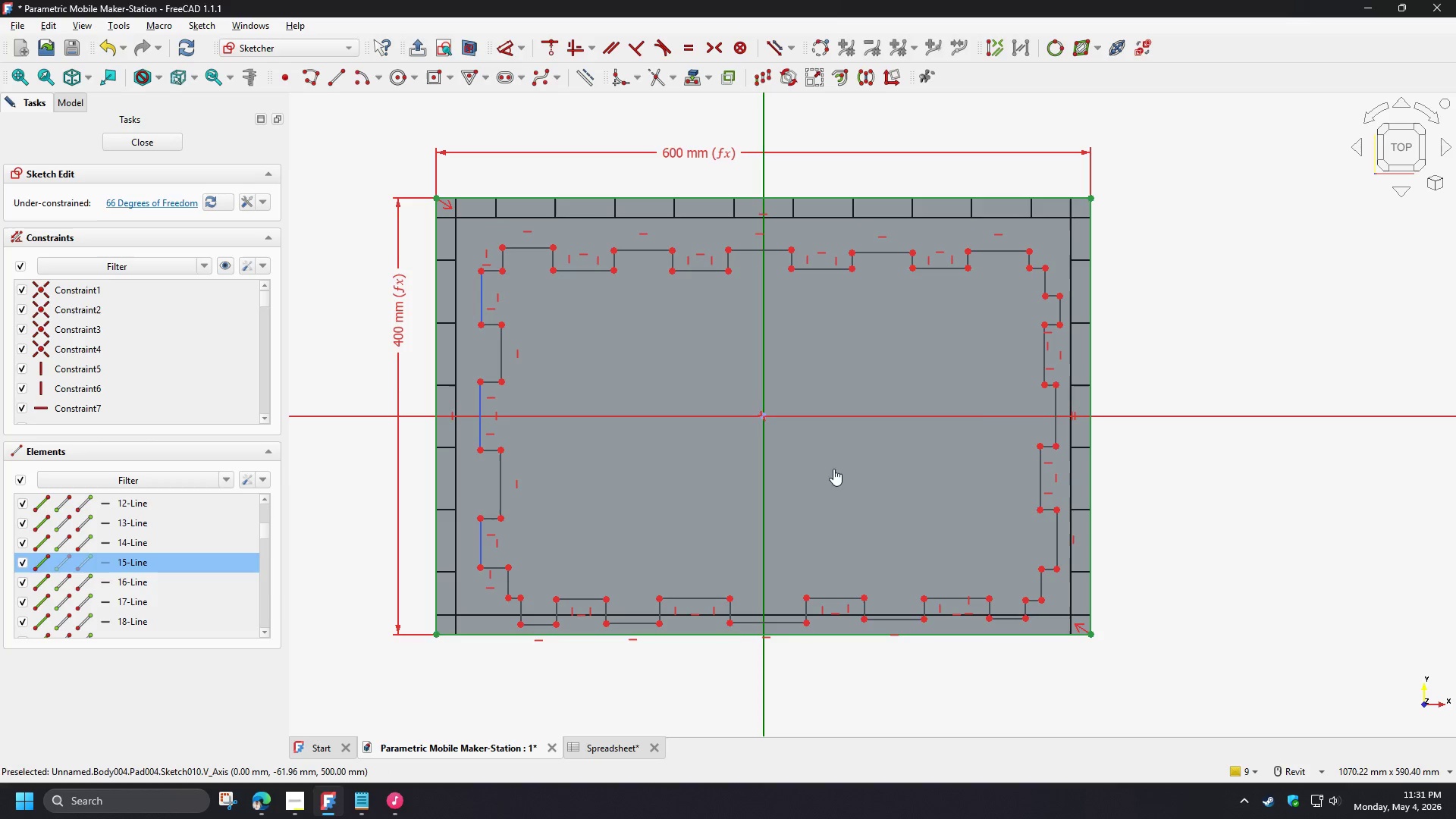 
hold_key(key=ControlLeft, duration=1.5)
 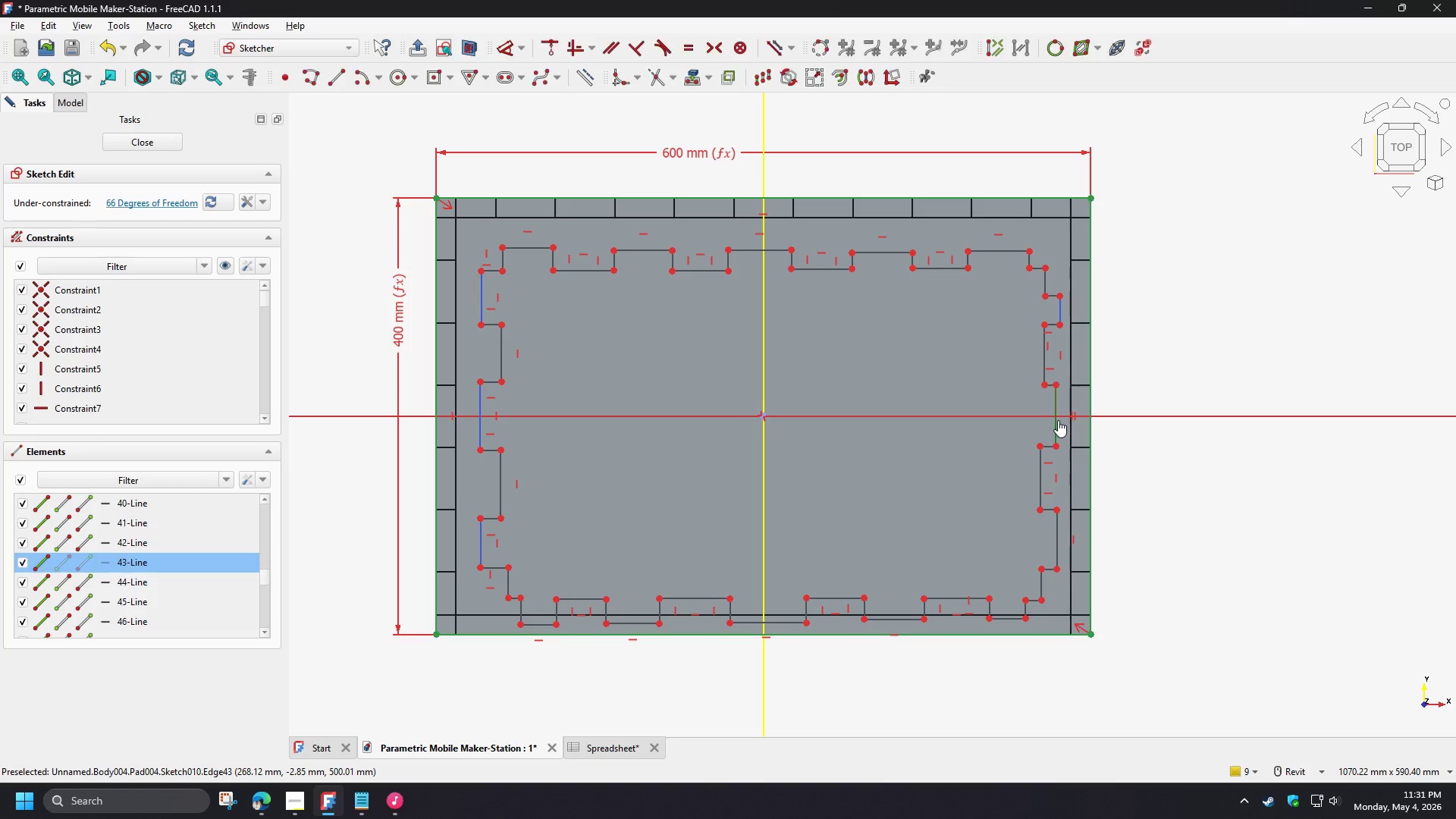 
hold_key(key=ControlLeft, duration=1.5)
left_click([1058, 419])
 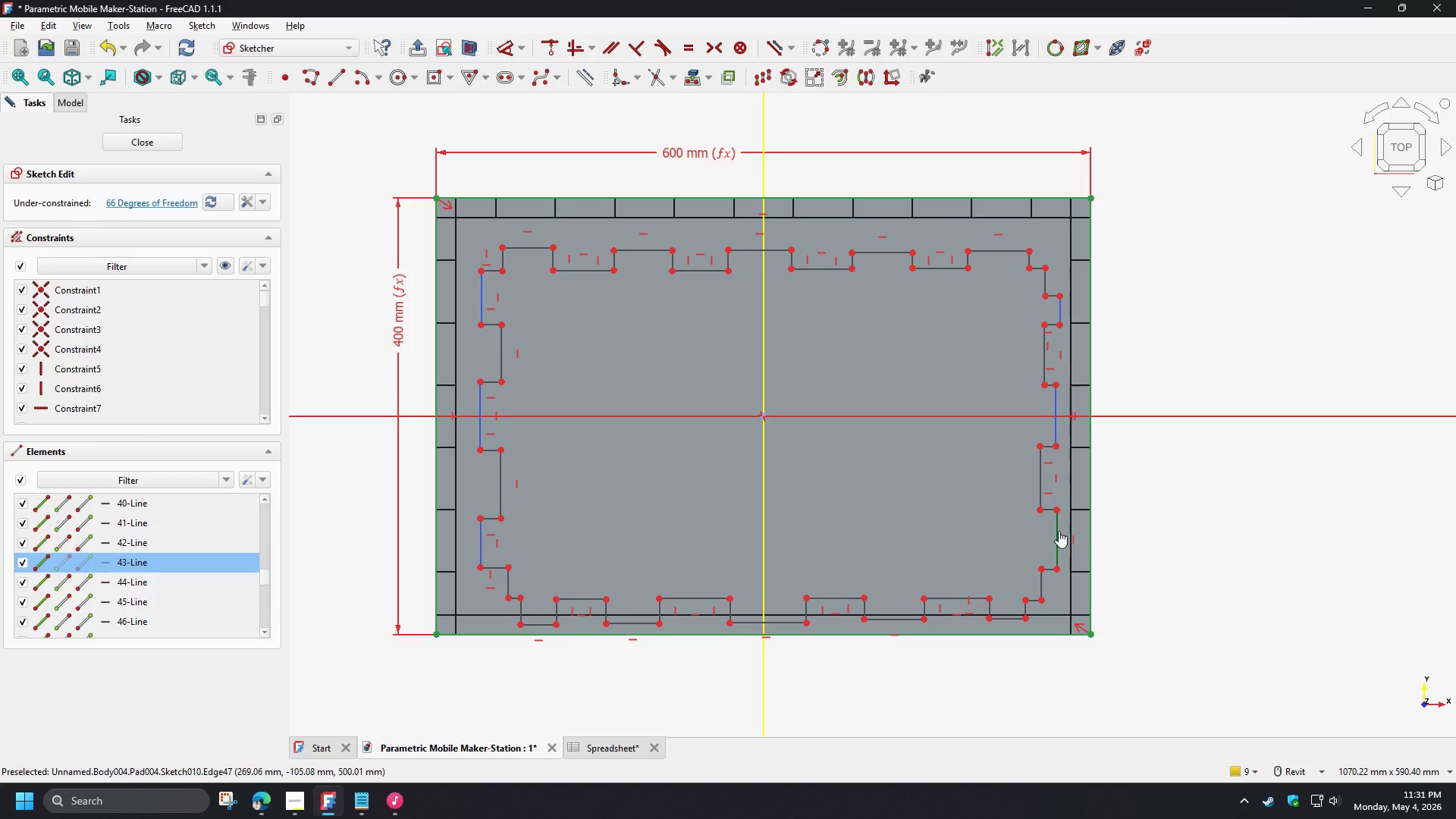 
left_click([1057, 532])
 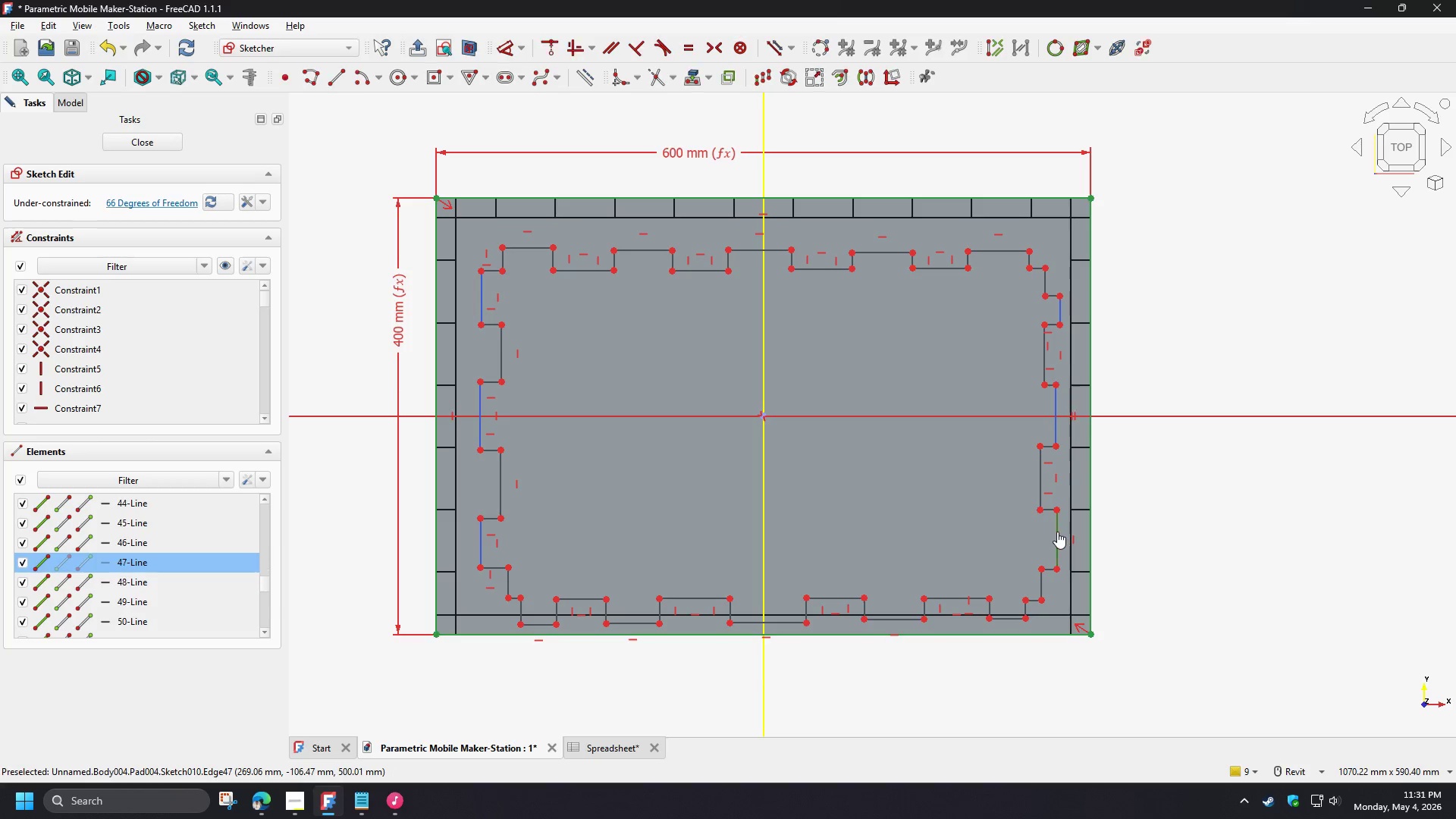 
key(Control+ControlLeft)
 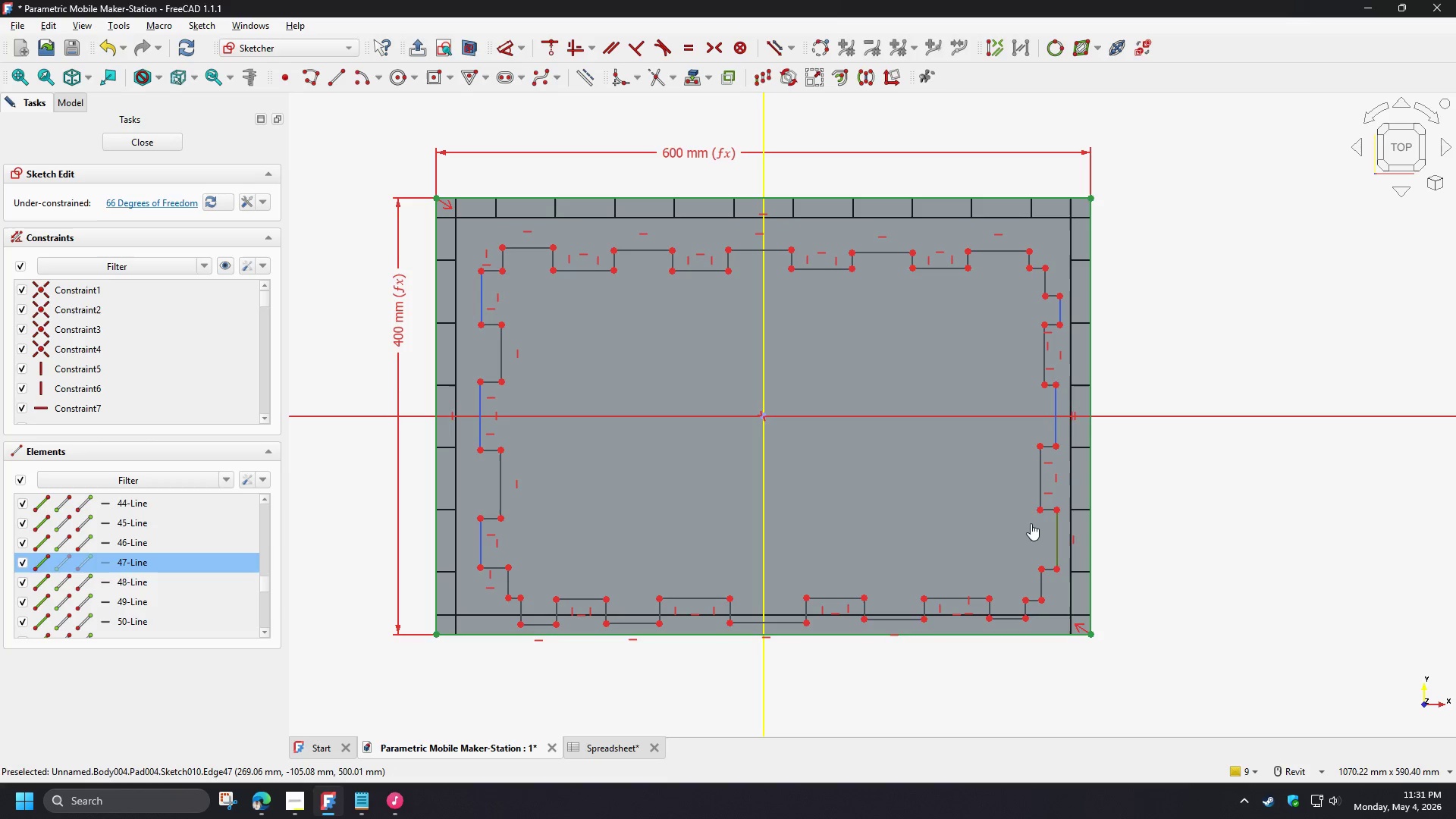 
key(Control+ControlLeft)
 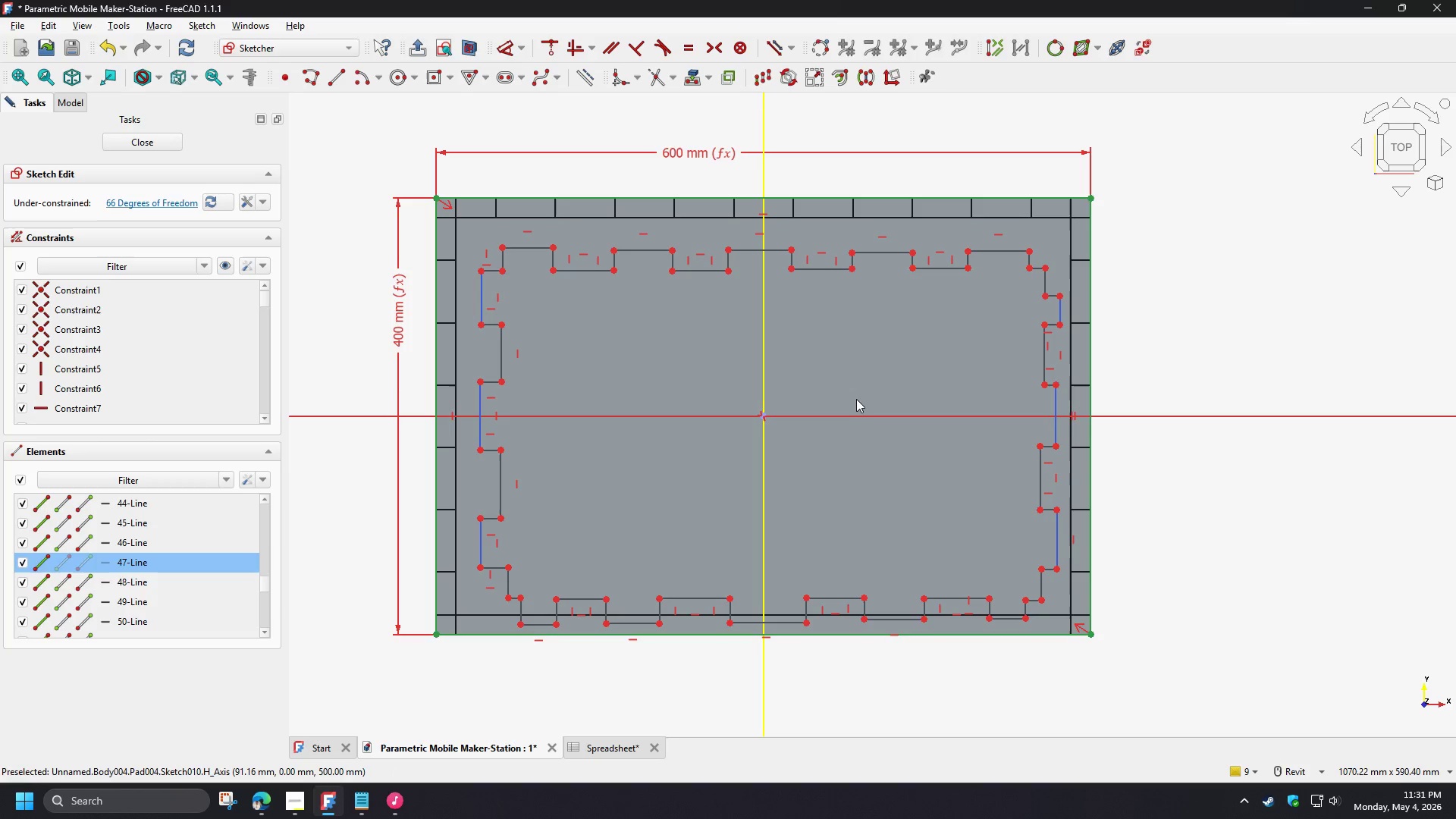 
key(E)
 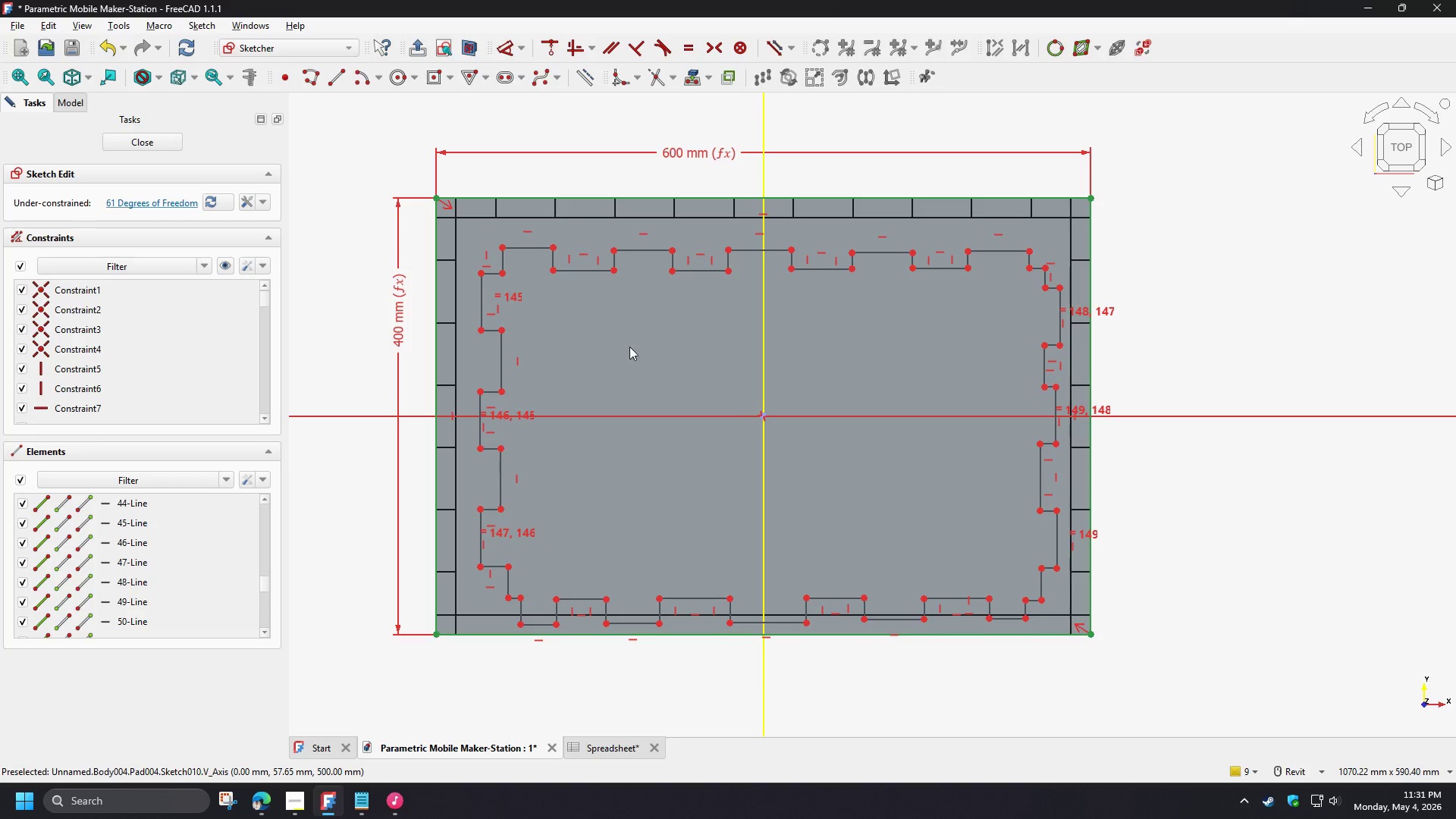 
left_click([531, 247])
 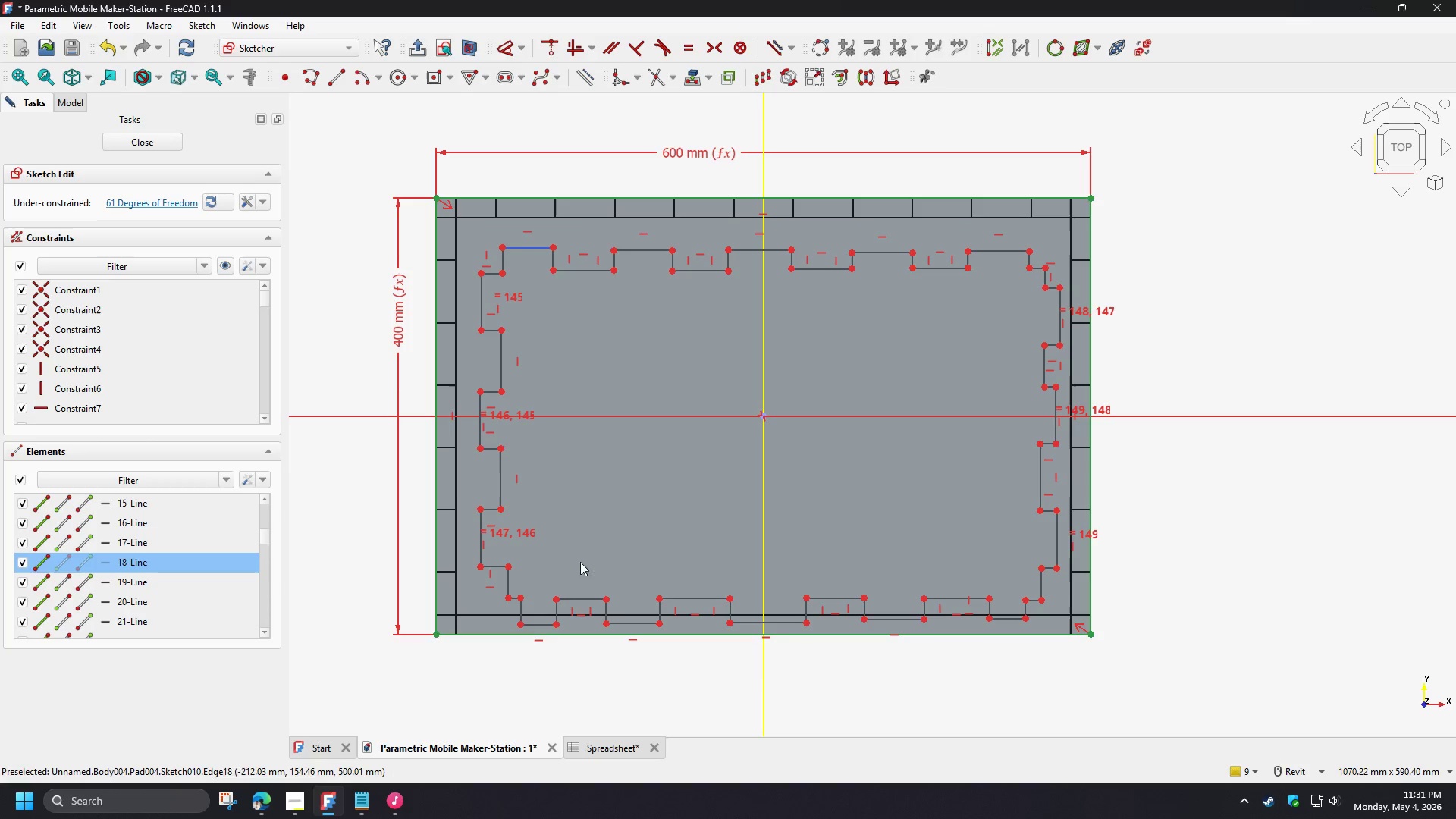 
hold_key(key=ControlLeft, duration=1.5)
left_click([543, 626])
 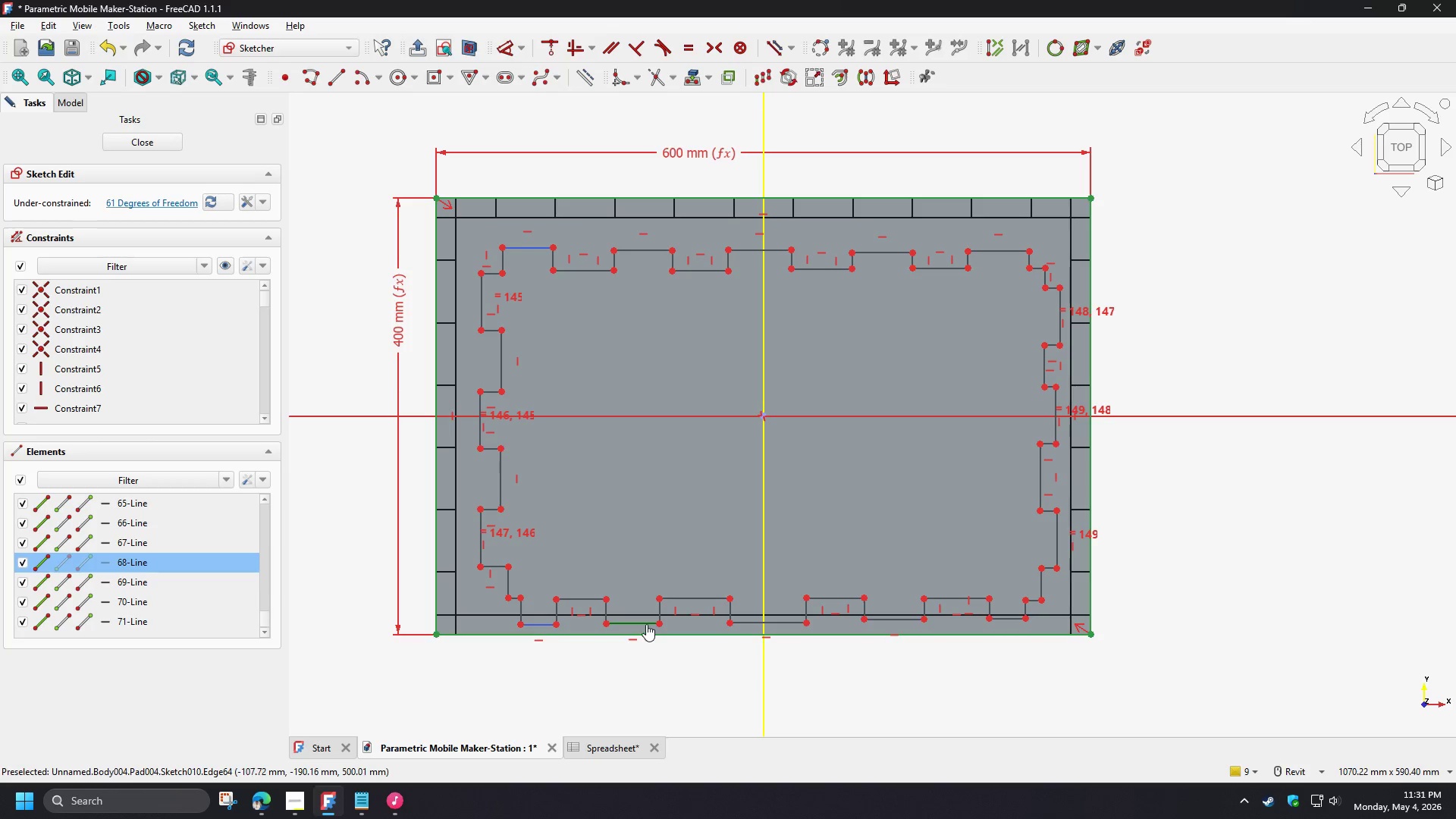 
left_click([642, 621])
 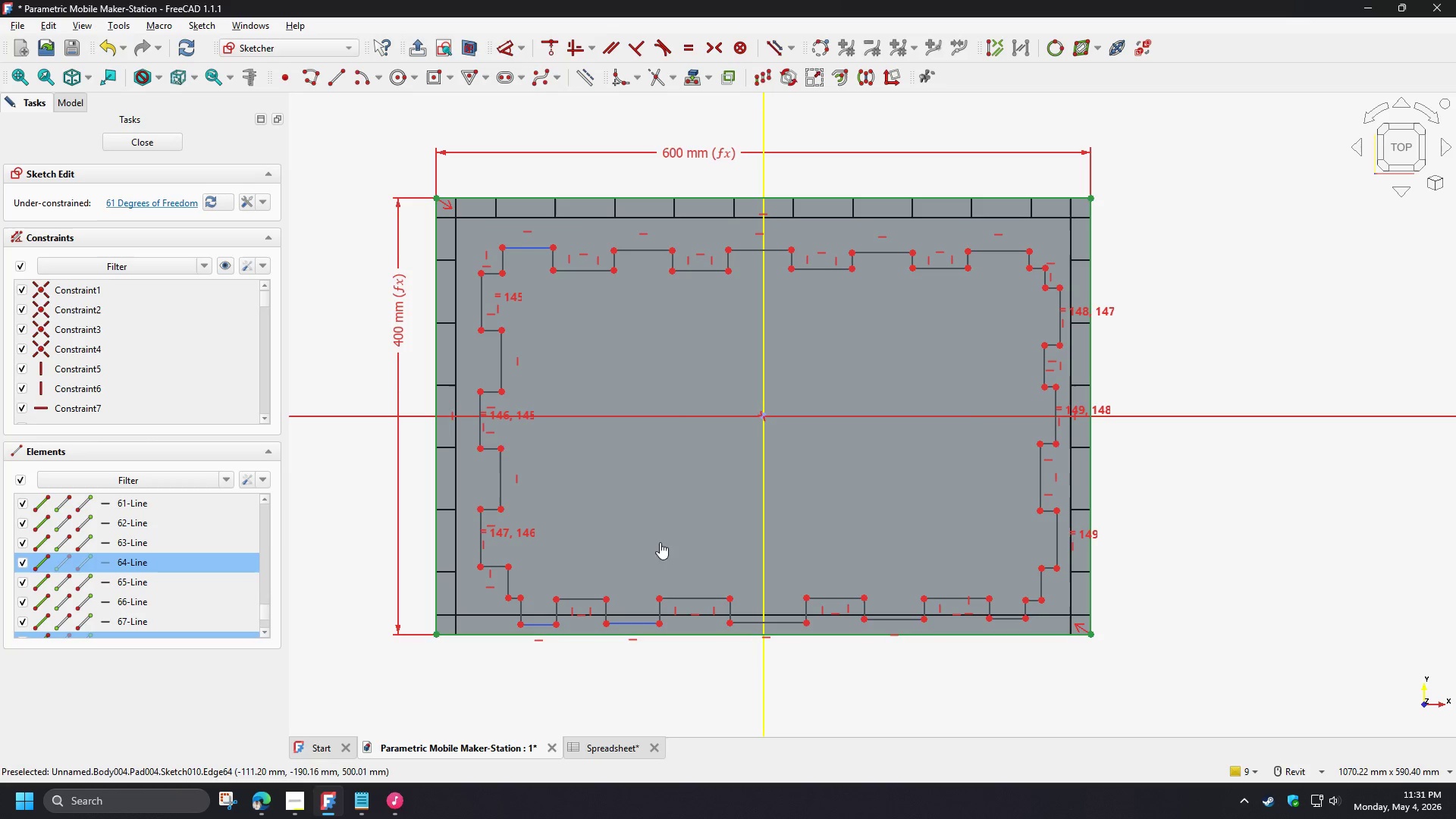 
hold_key(key=ControlLeft, duration=1.5)
left_click([644, 249])
 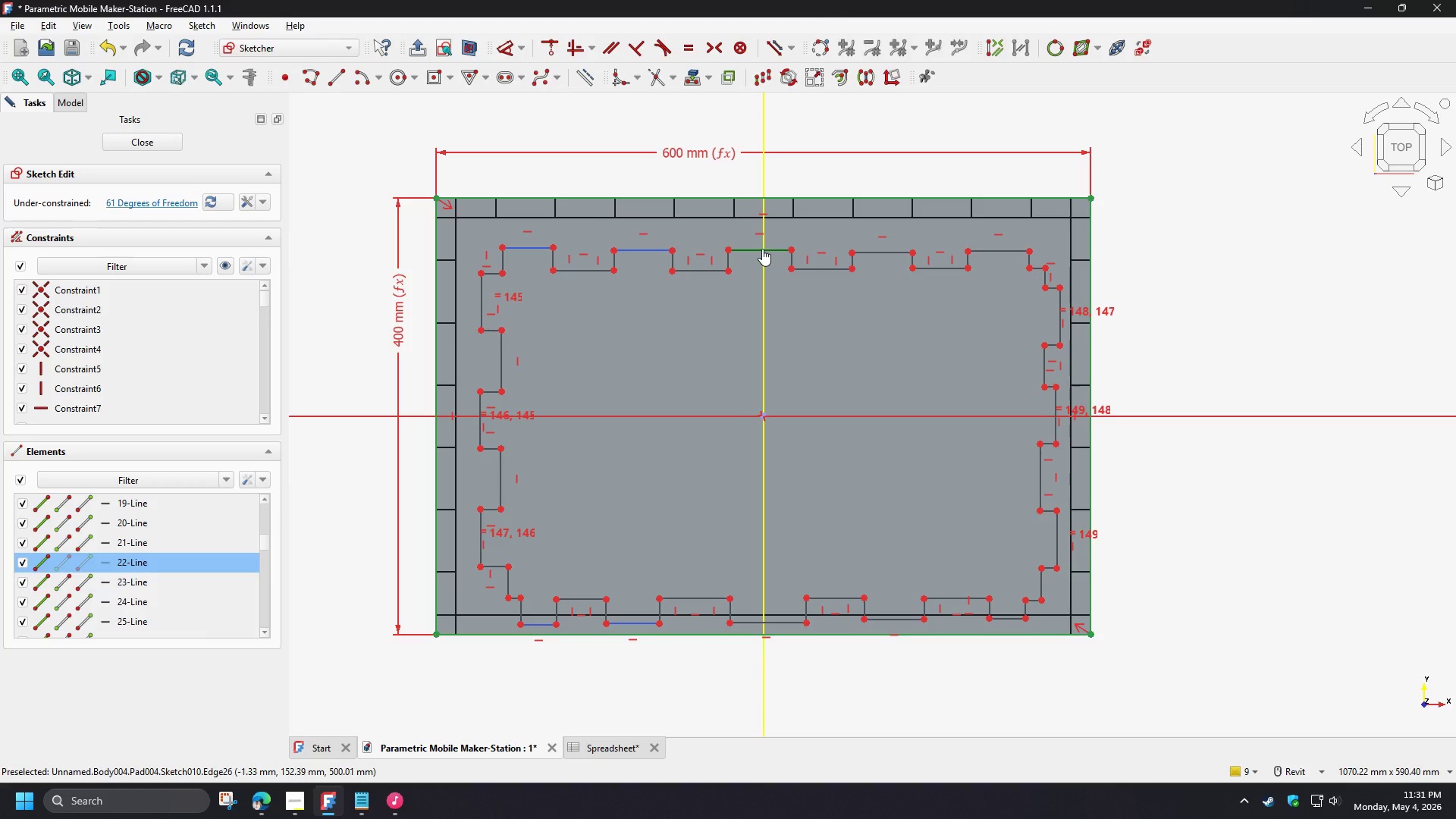 
hold_key(key=ControlLeft, duration=1.5)
left_click([749, 249])
 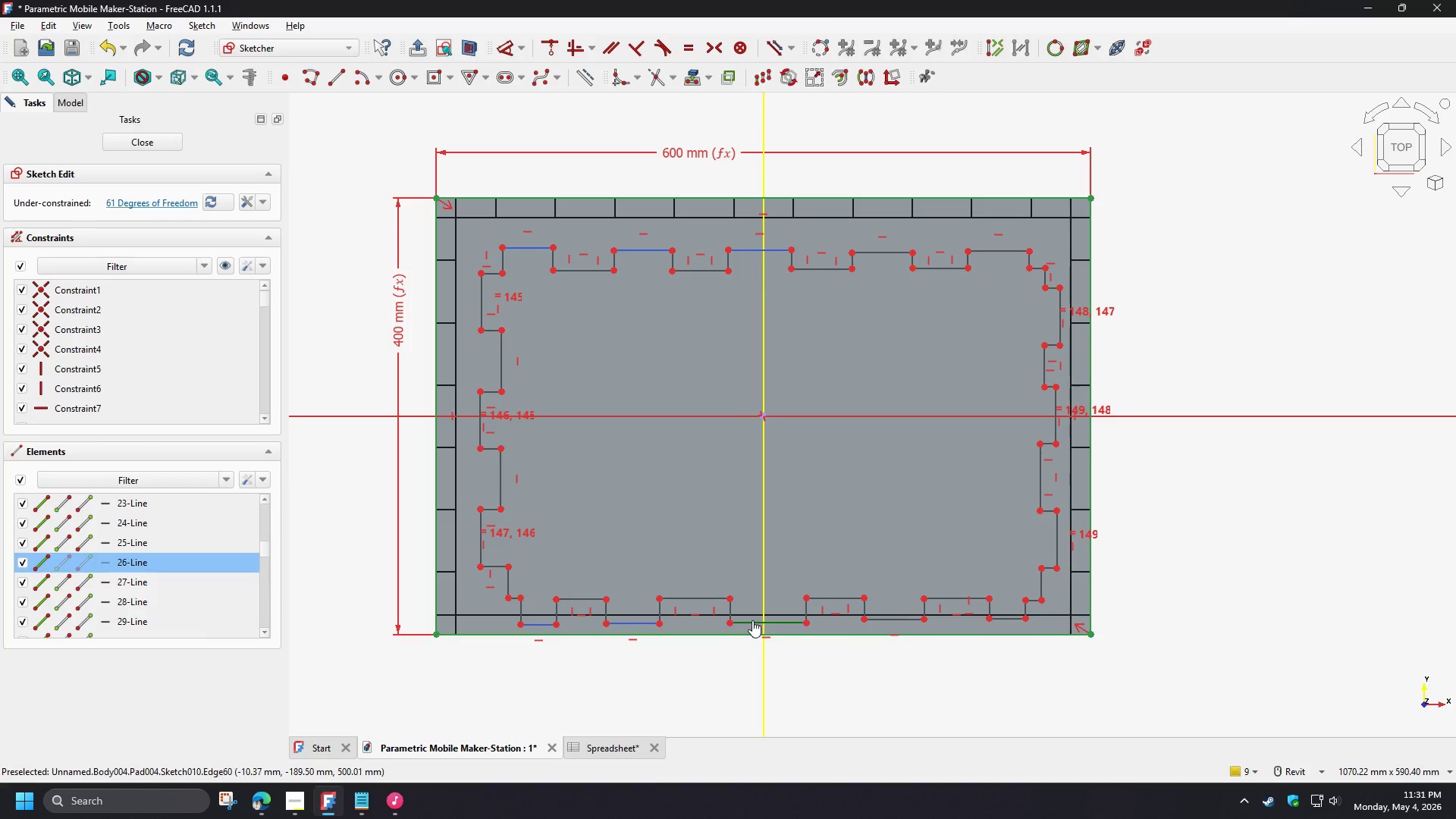 
left_click([752, 620])
 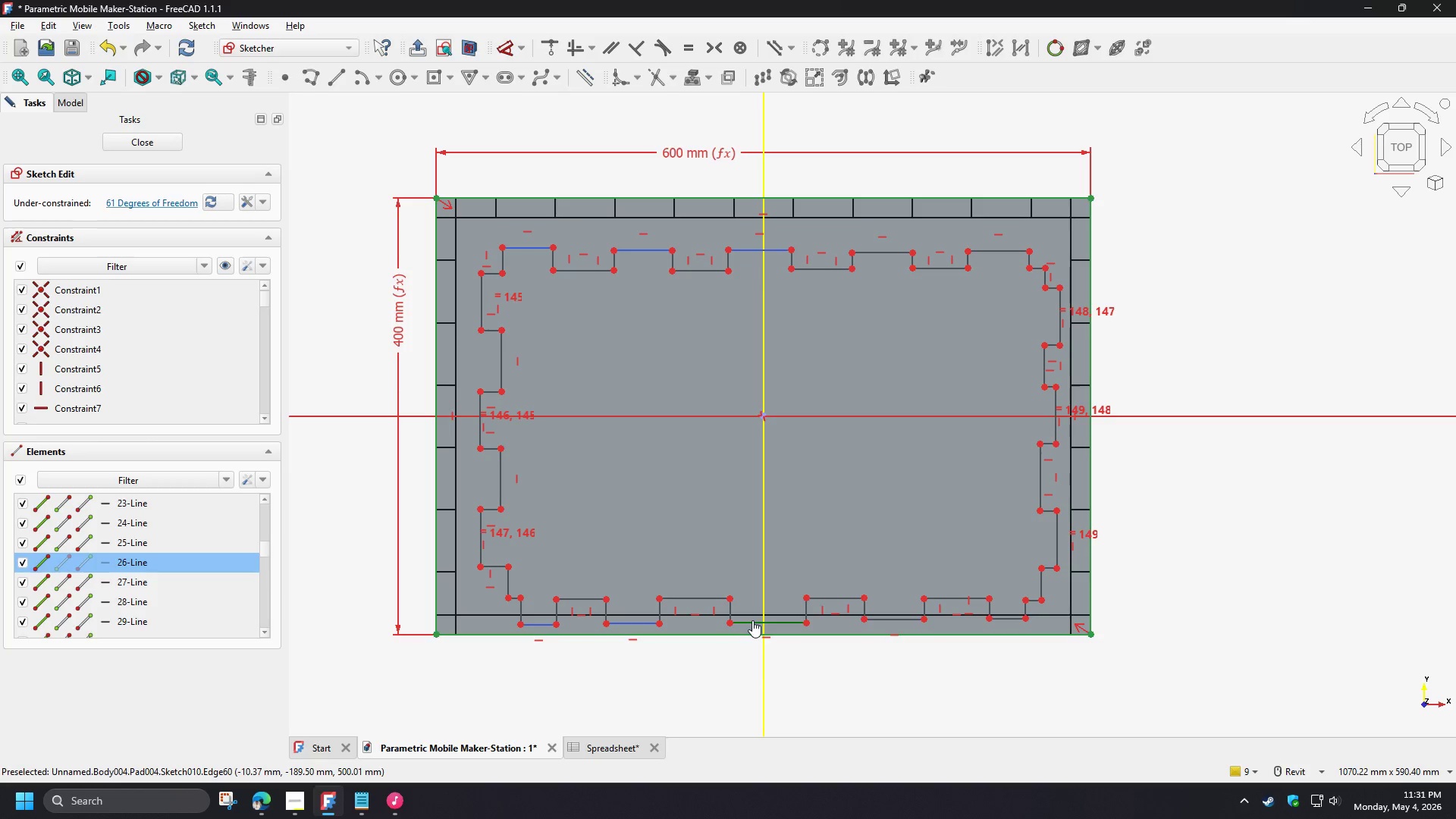 
hold_key(key=ControlLeft, duration=1.51)
left_click([883, 253])
 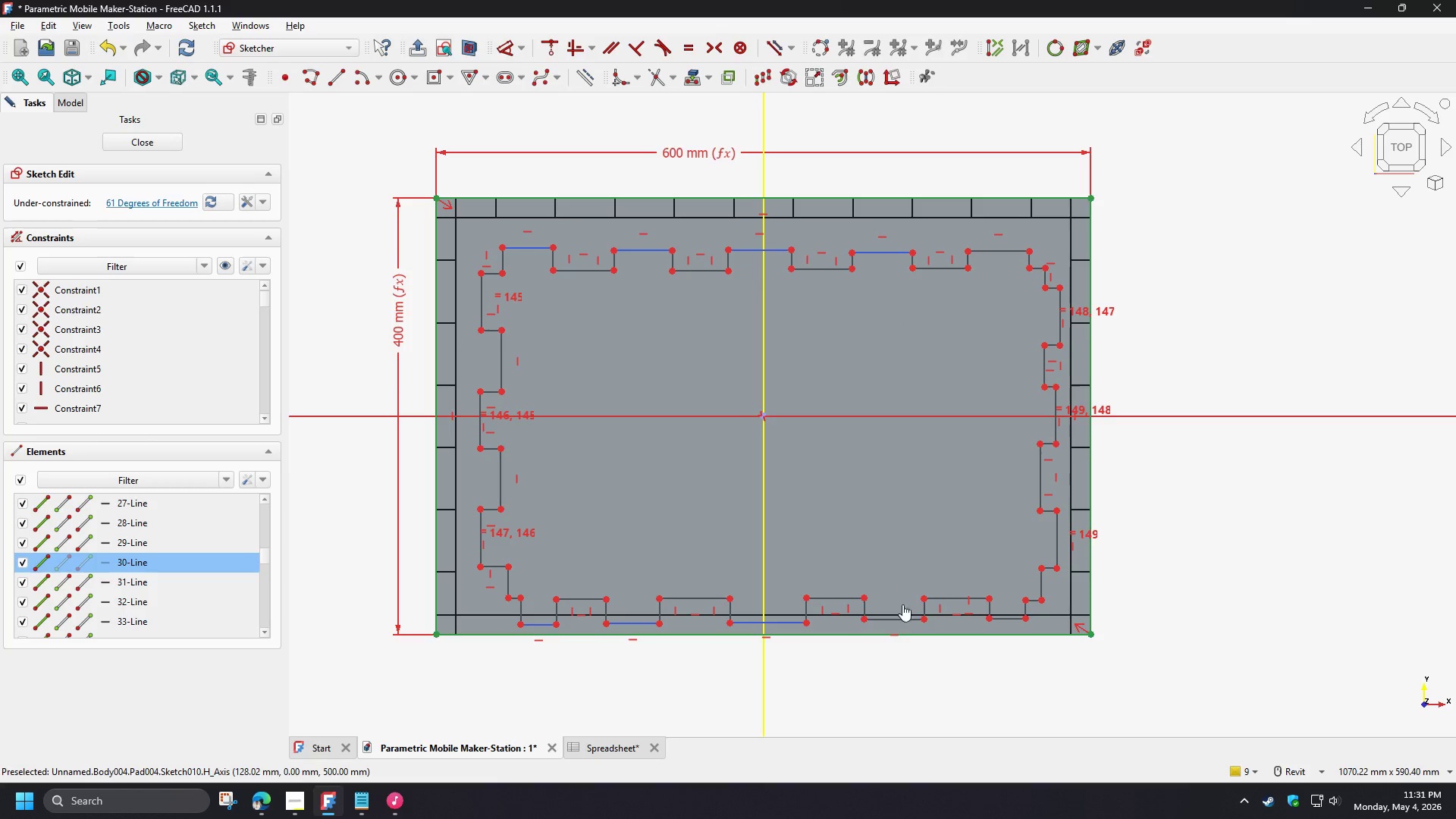 
hold_key(key=ControlLeft, duration=1.52)
left_click([899, 617])
 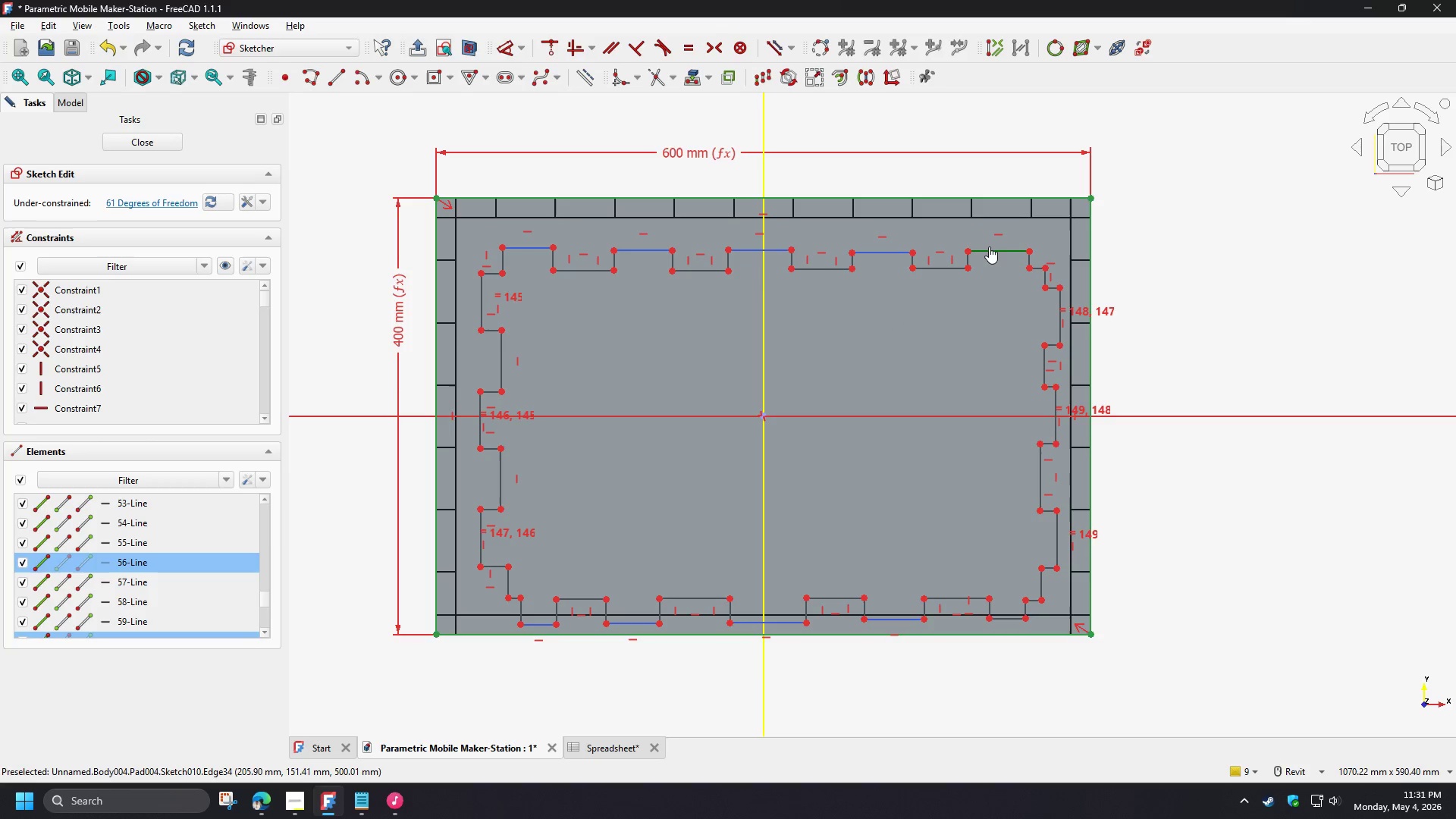 
hold_key(key=ControlLeft, duration=1.53)
left_click([989, 246])
 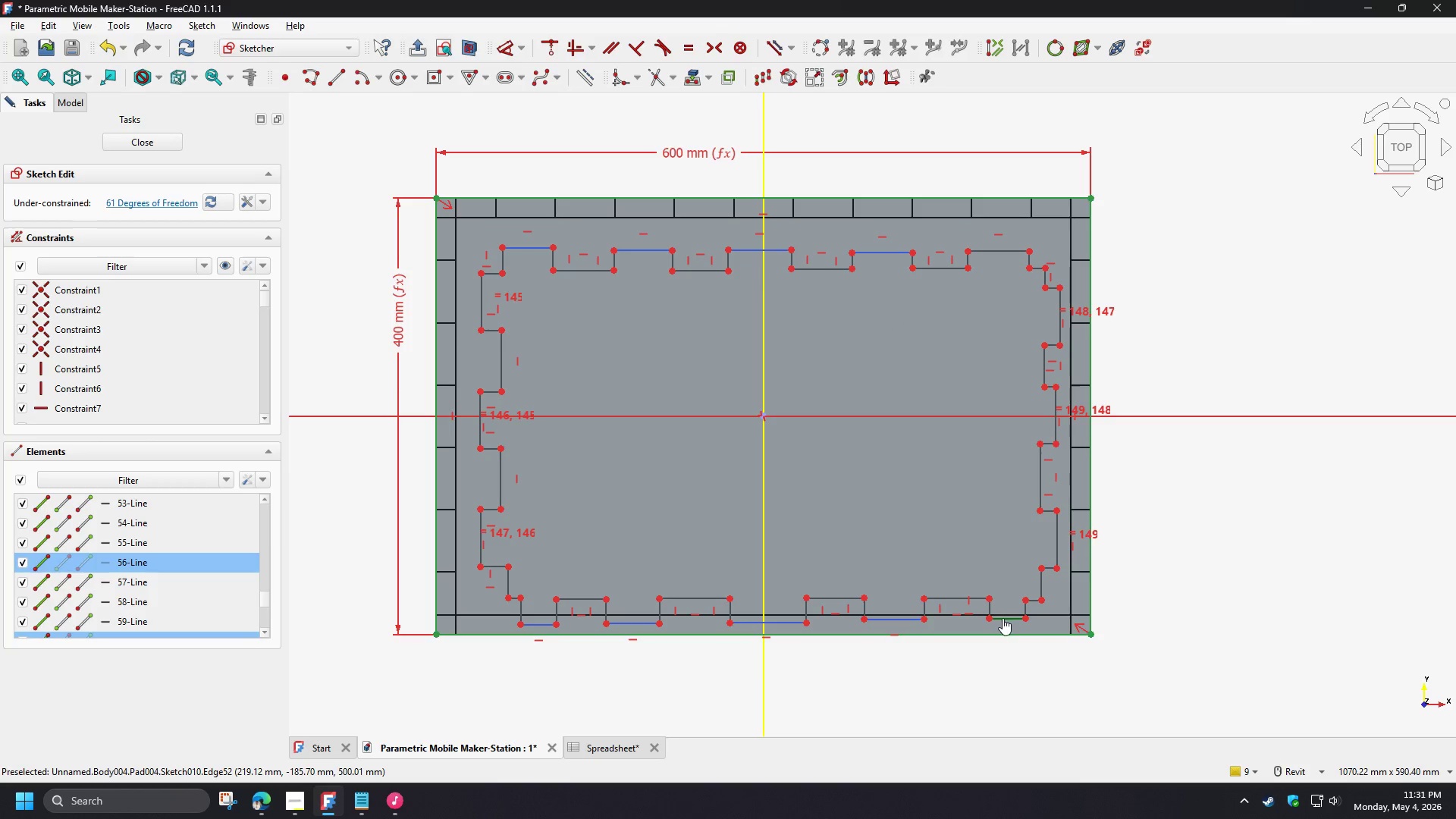 
hold_key(key=ControlLeft, duration=1.39)
left_click([1003, 619])
 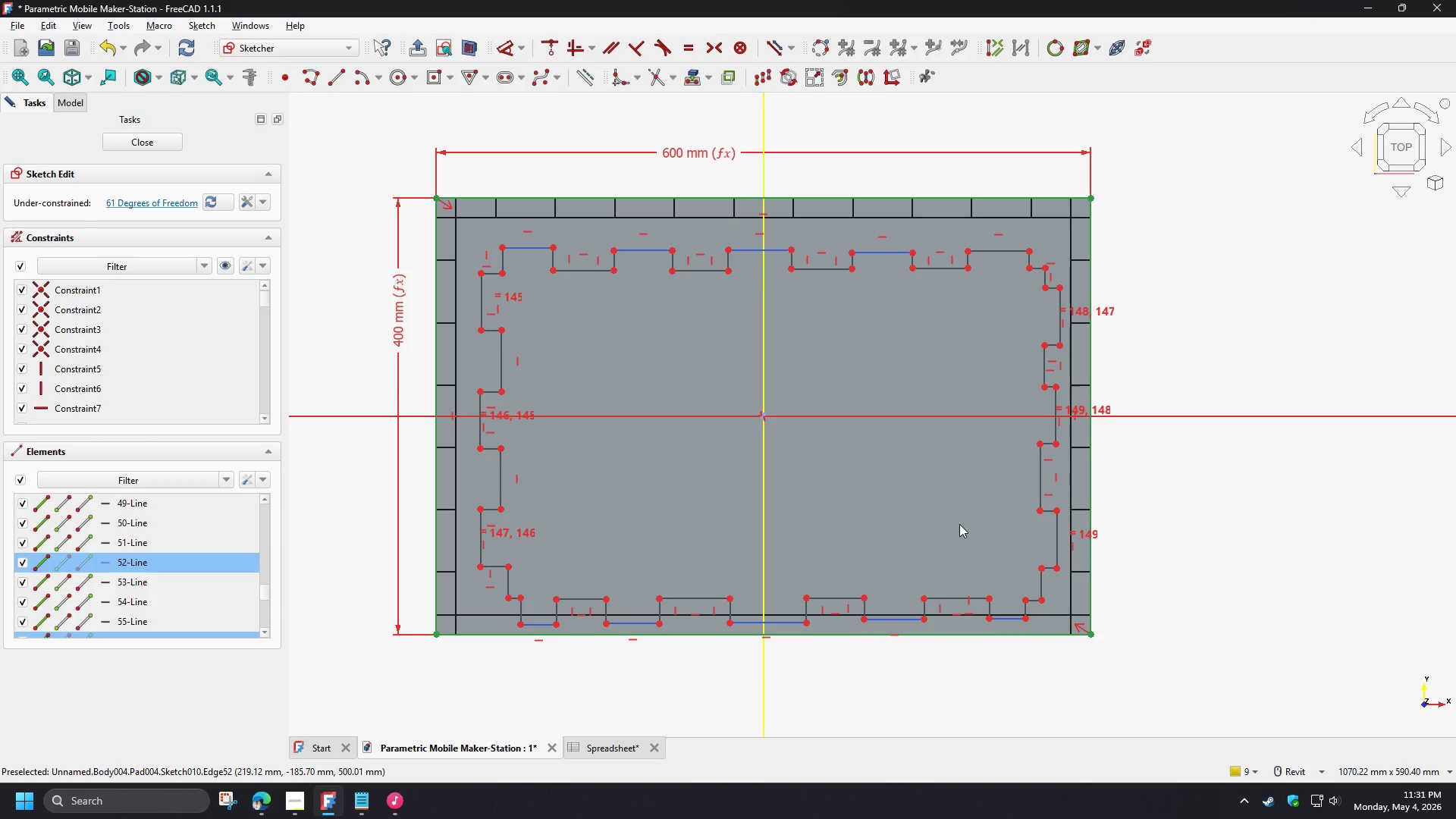 
left_click([608, 344])
 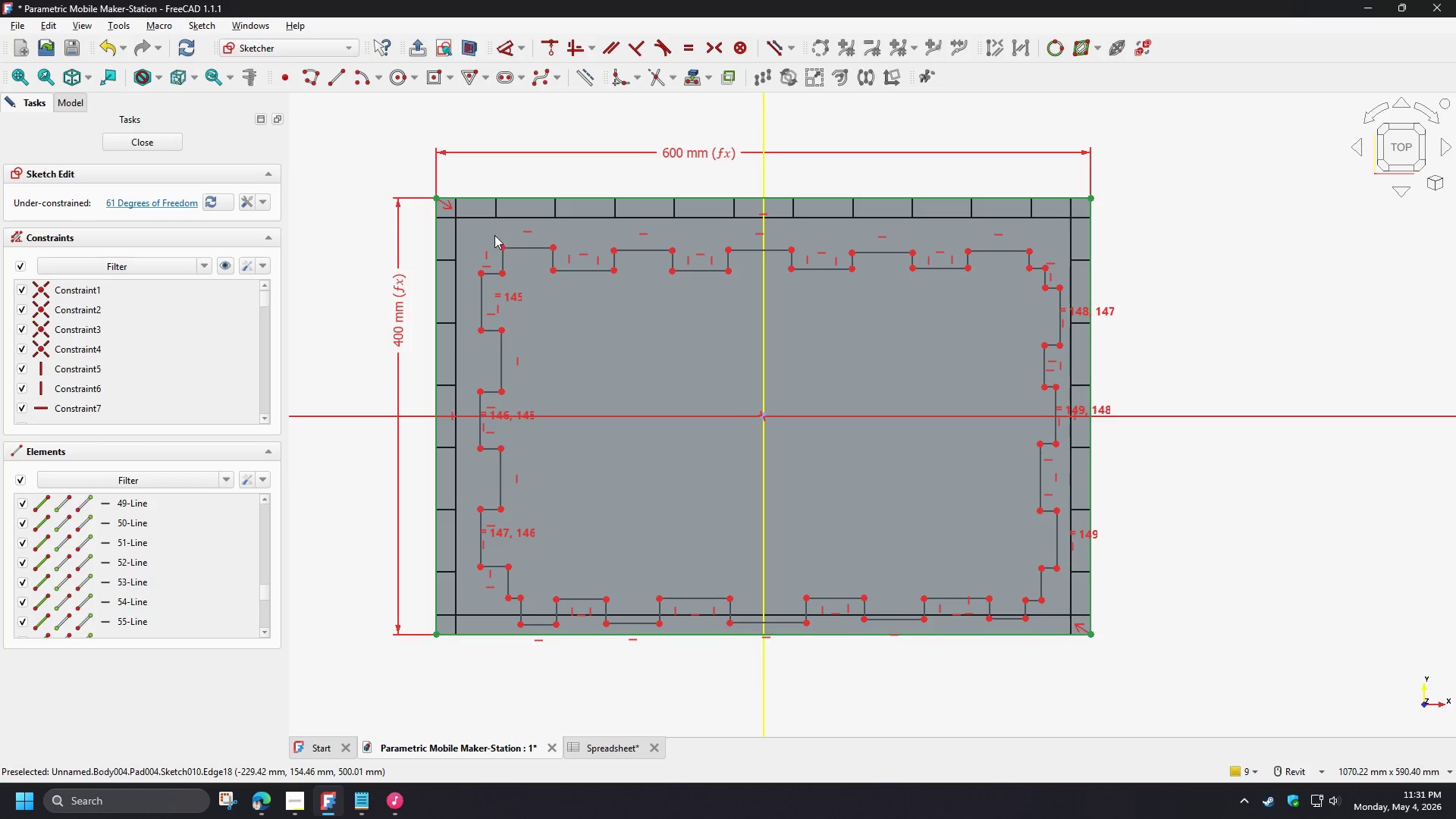 
left_click_drag(start_coordinate=[491, 233], to_coordinate=[1040, 258])
 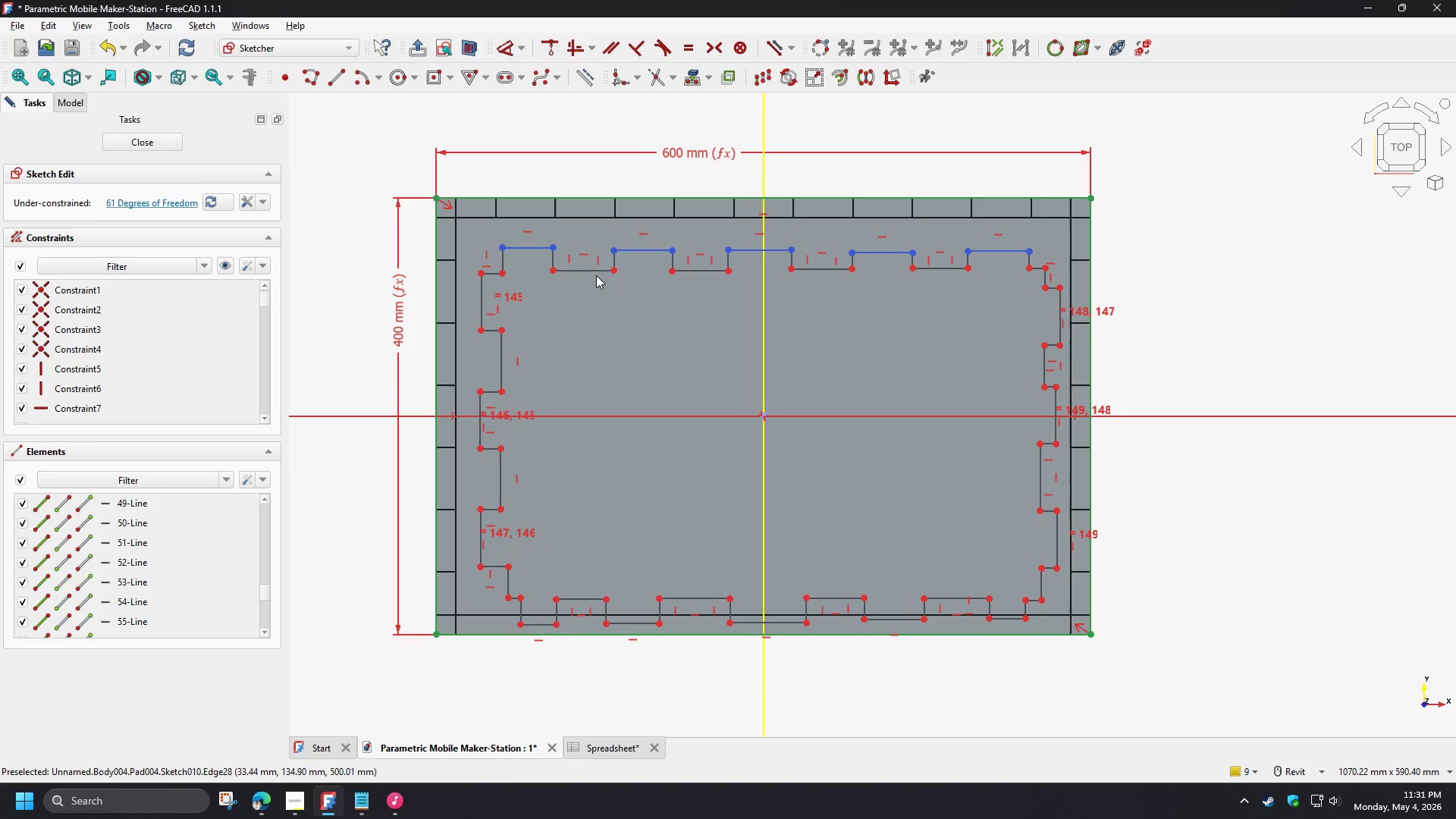 
hold_key(key=ControlLeft, duration=0.92)
 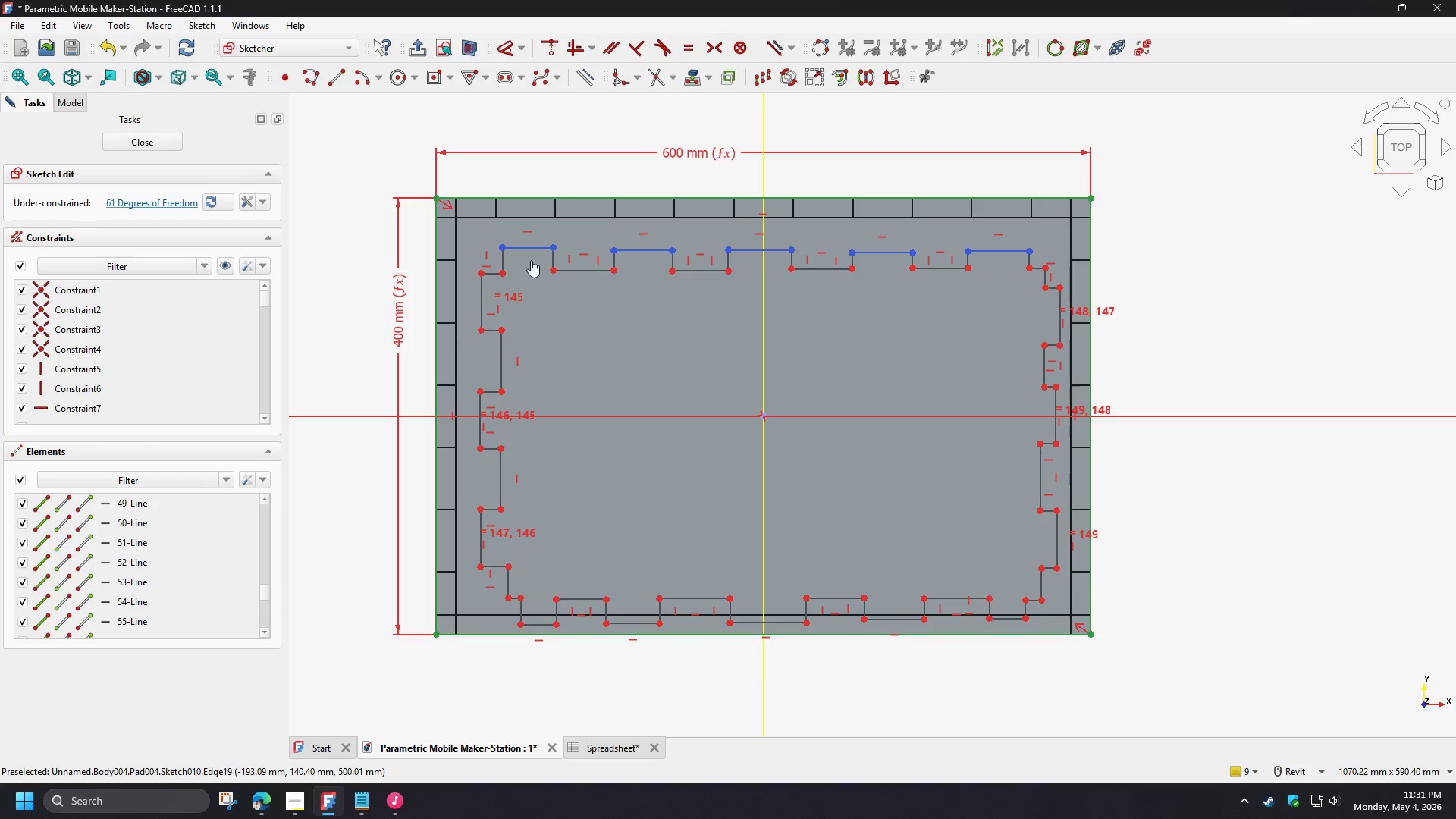 
left_click_drag(start_coordinate=[531, 260], to_coordinate=[988, 286])
 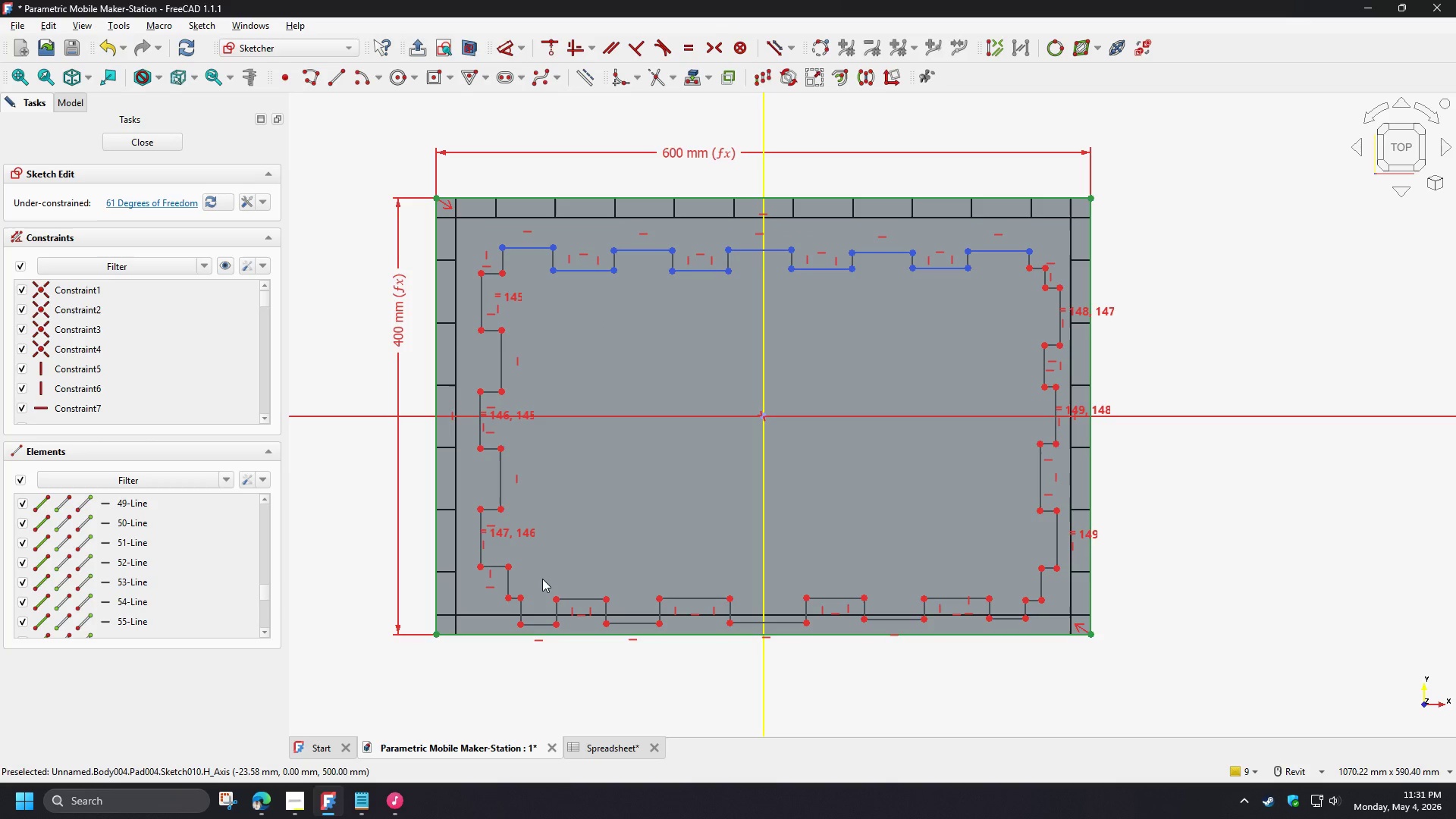 
left_click_drag(start_coordinate=[540, 580], to_coordinate=[1020, 600])
 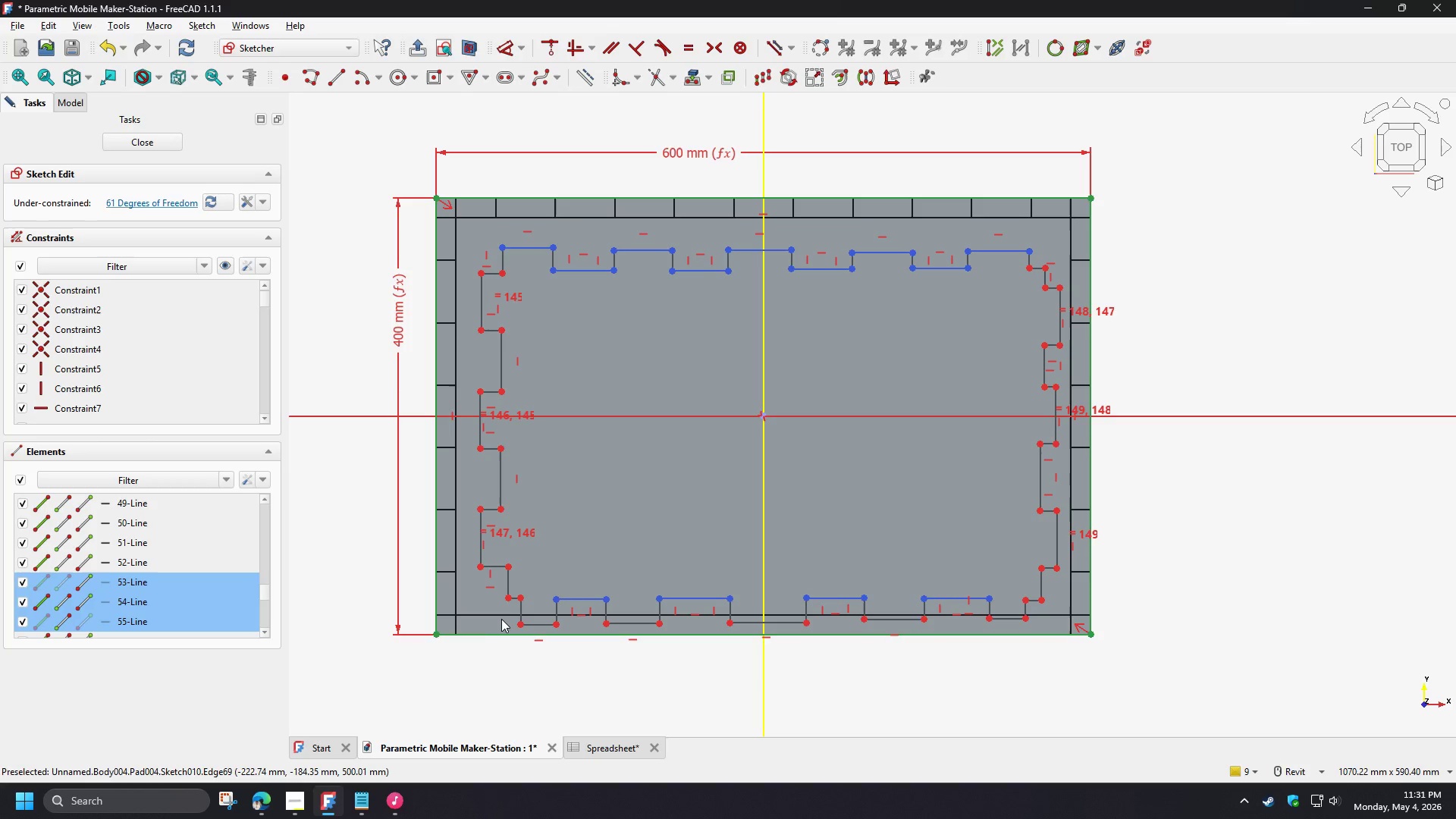 
left_click_drag(start_coordinate=[501, 619], to_coordinate=[1046, 641])
 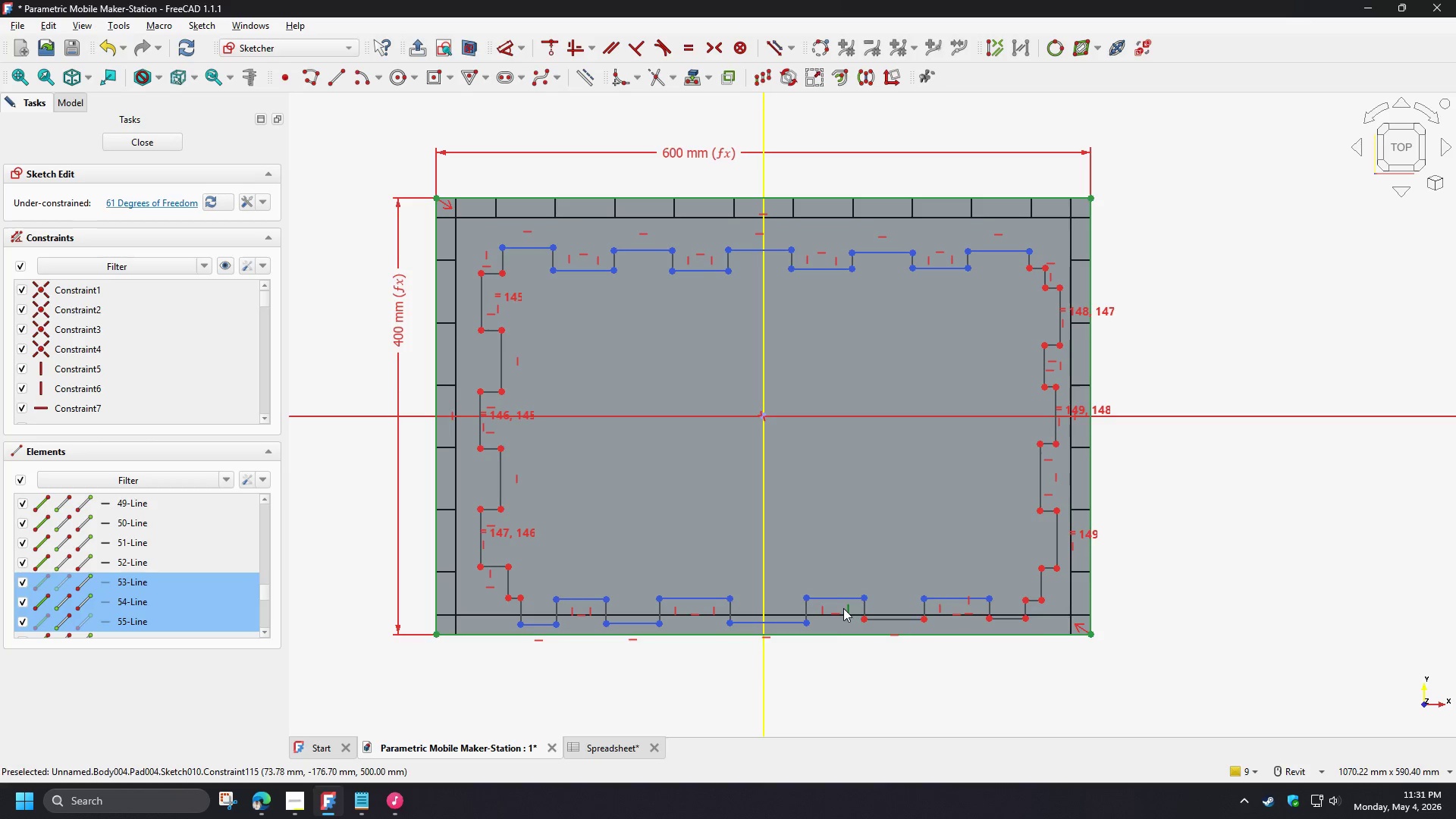 
left_click_drag(start_coordinate=[837, 605], to_coordinate=[1034, 645])
 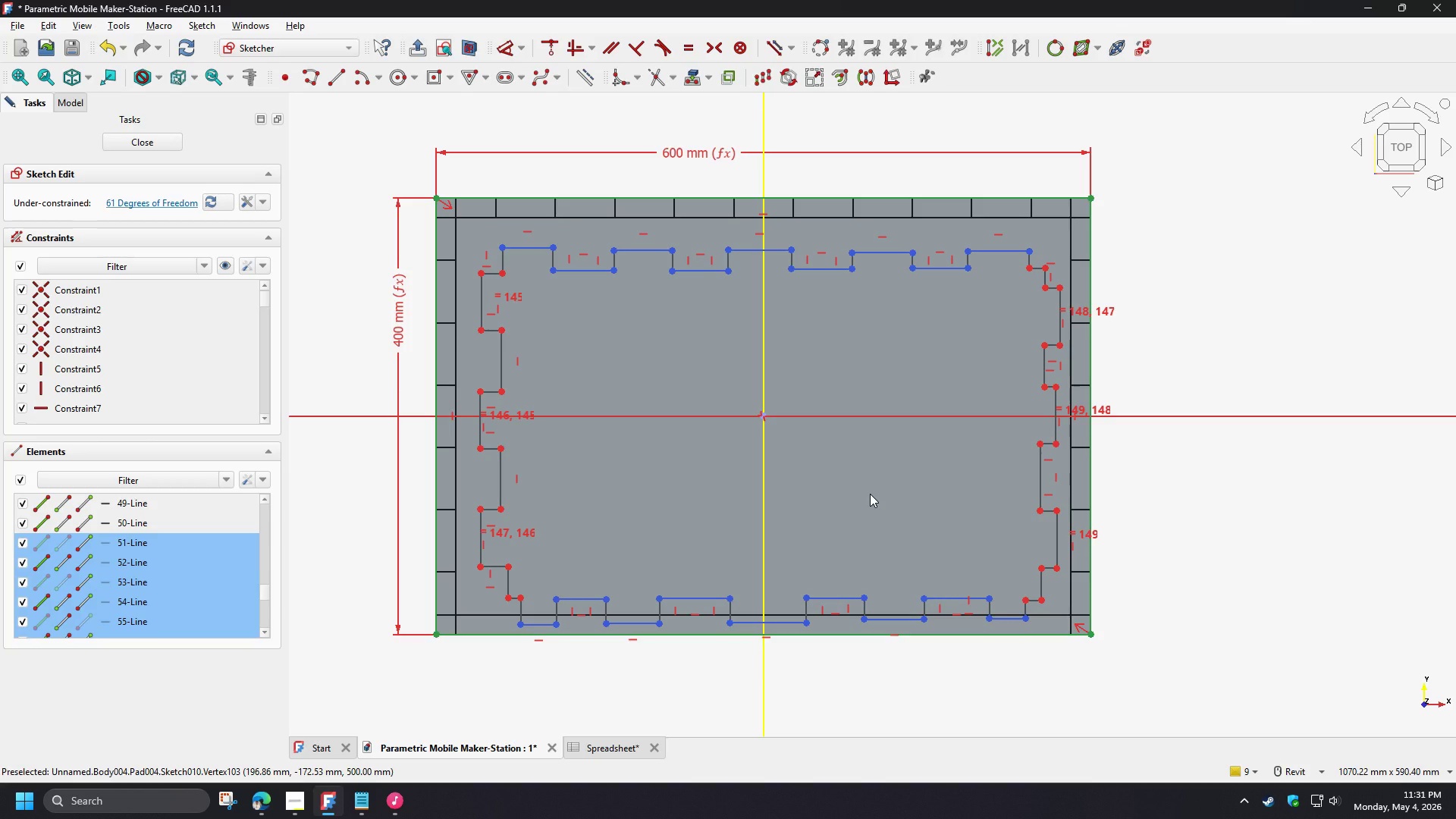 
key(E)
 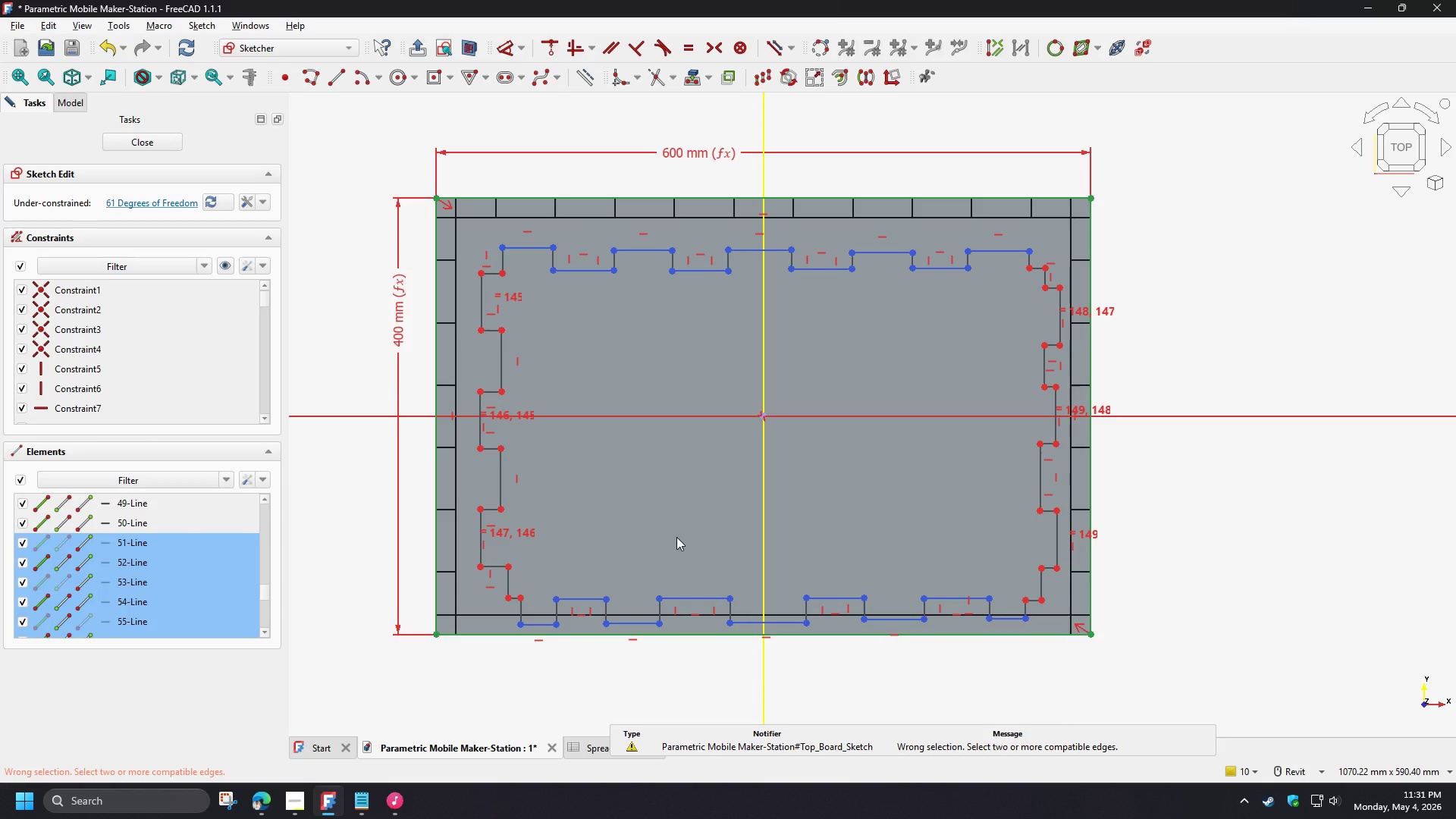 
wait(6.33)
 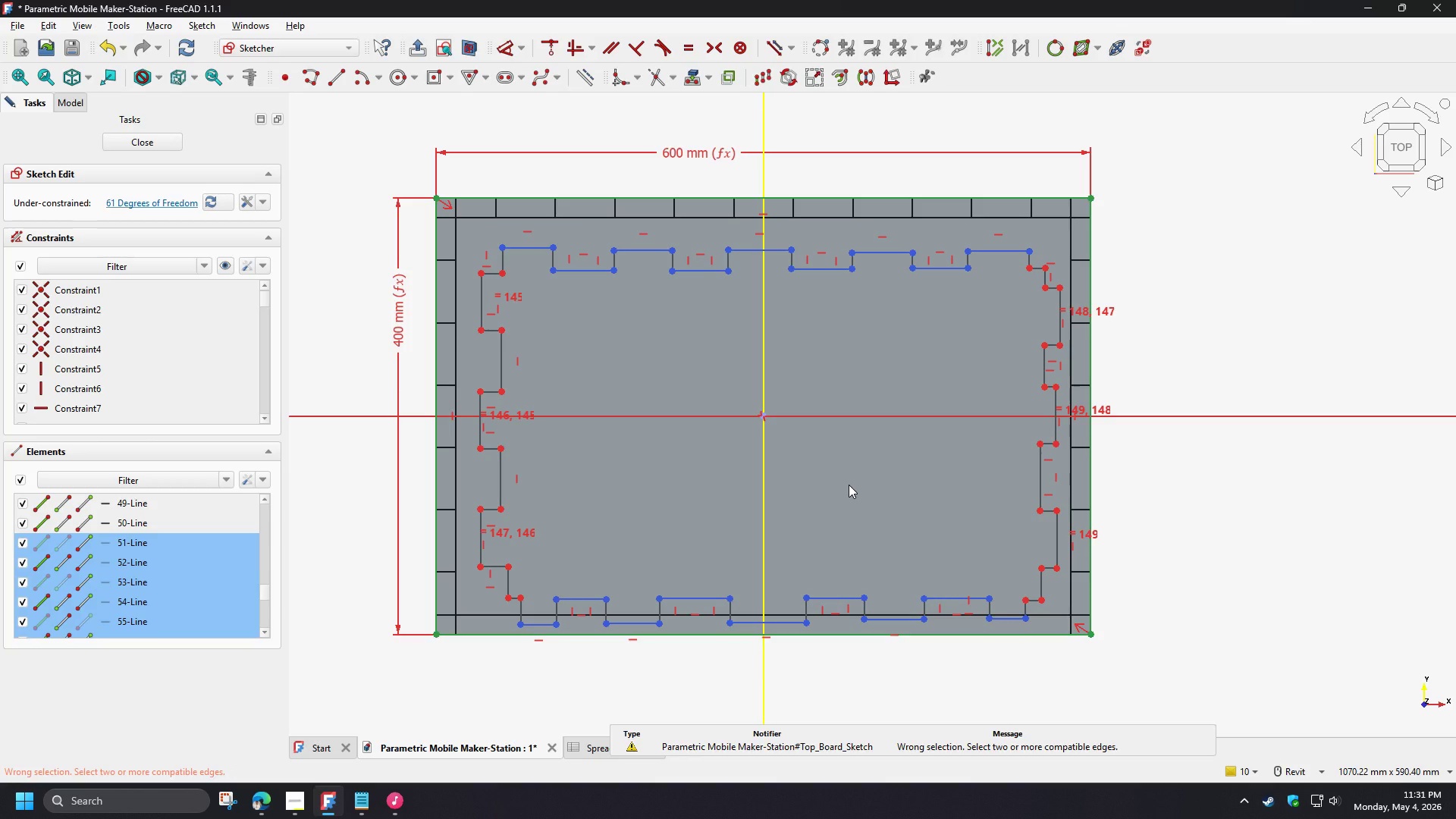 
left_click([594, 319])
 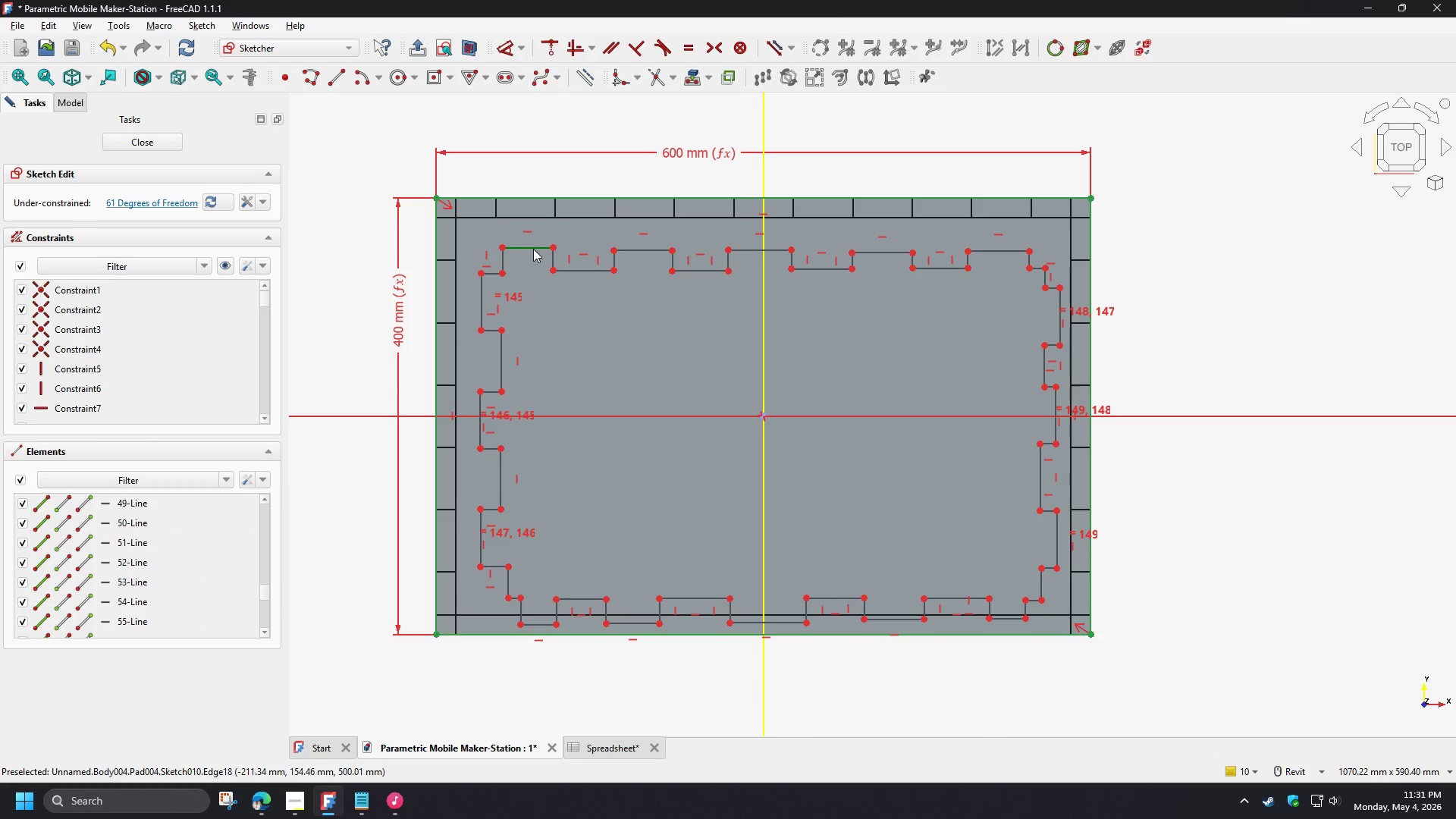 
left_click([533, 249])
 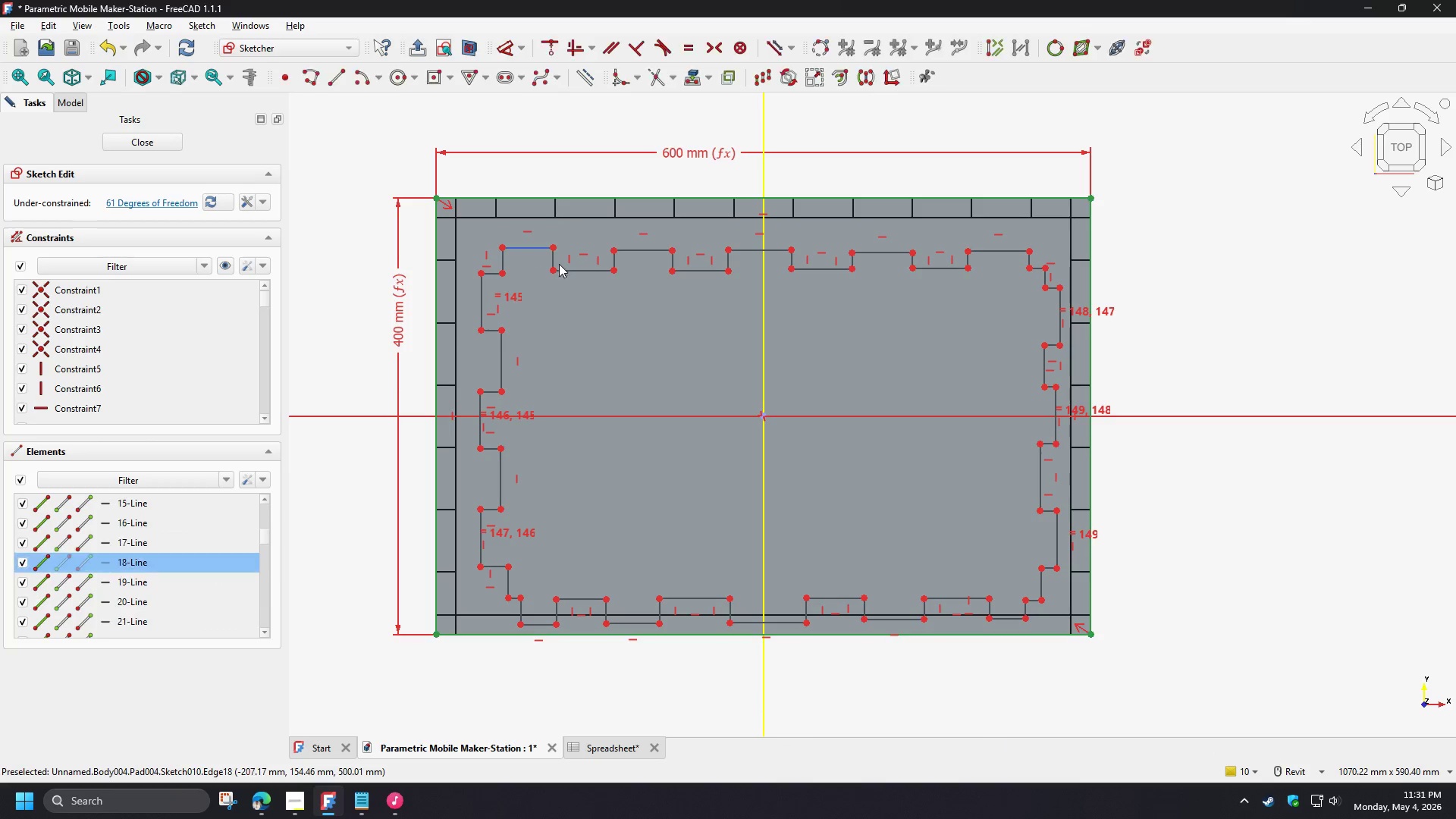 
hold_key(key=ControlLeft, duration=1.5)
left_click([580, 271])
 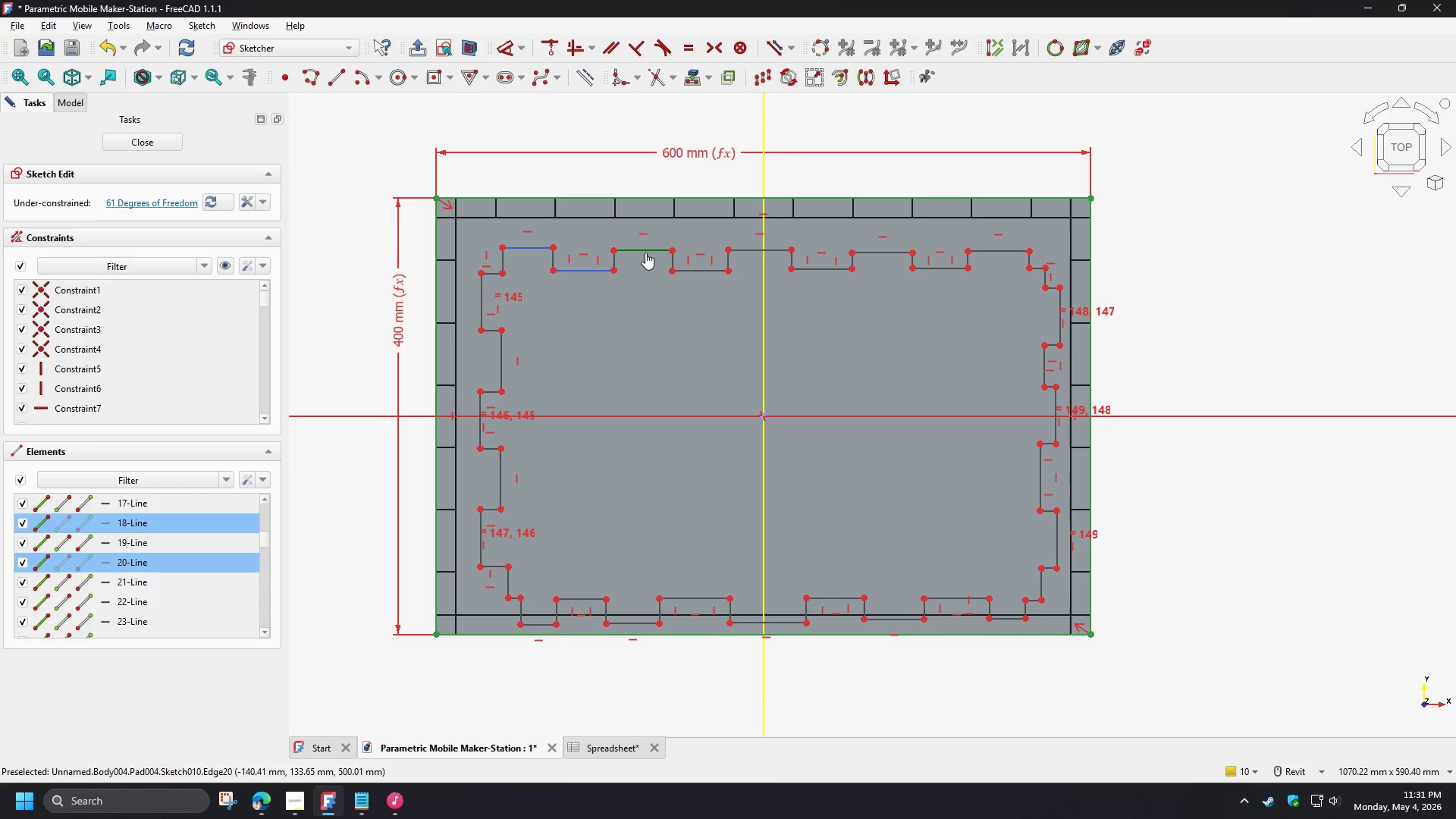 
double_click([643, 249])
 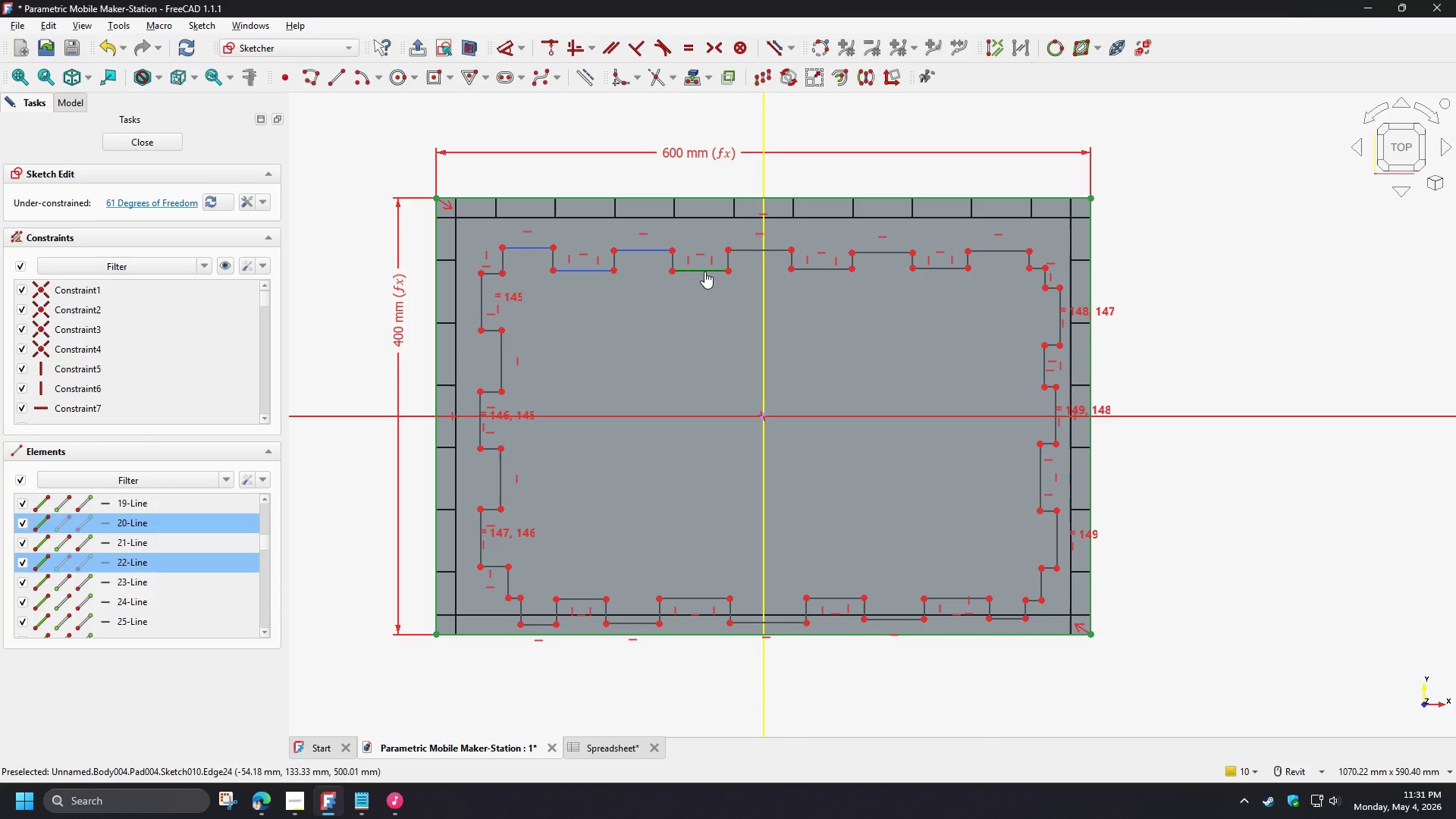 
hold_key(key=ControlLeft, duration=1.52)
left_click([703, 271])
 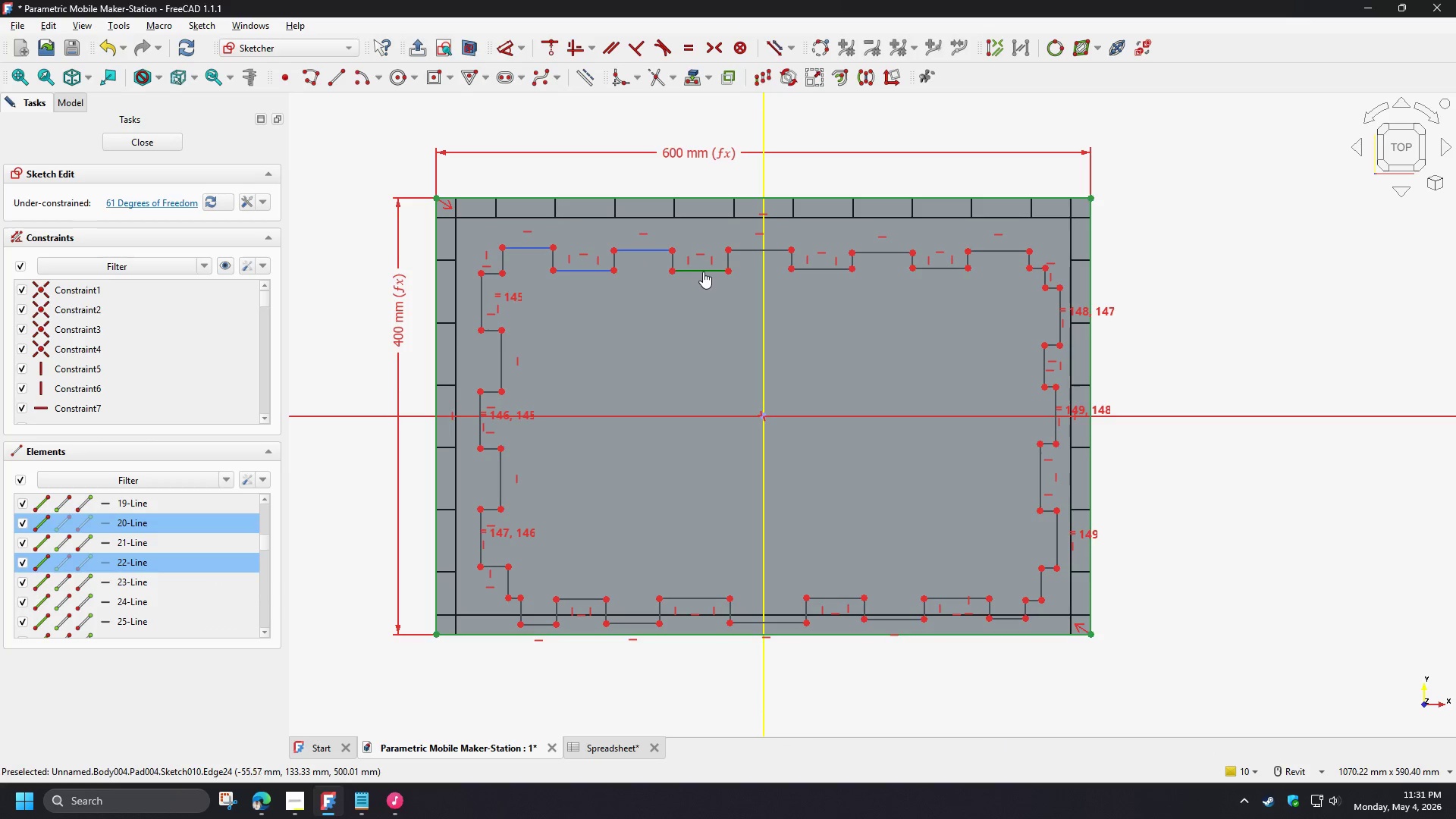 
left_click([826, 268])
 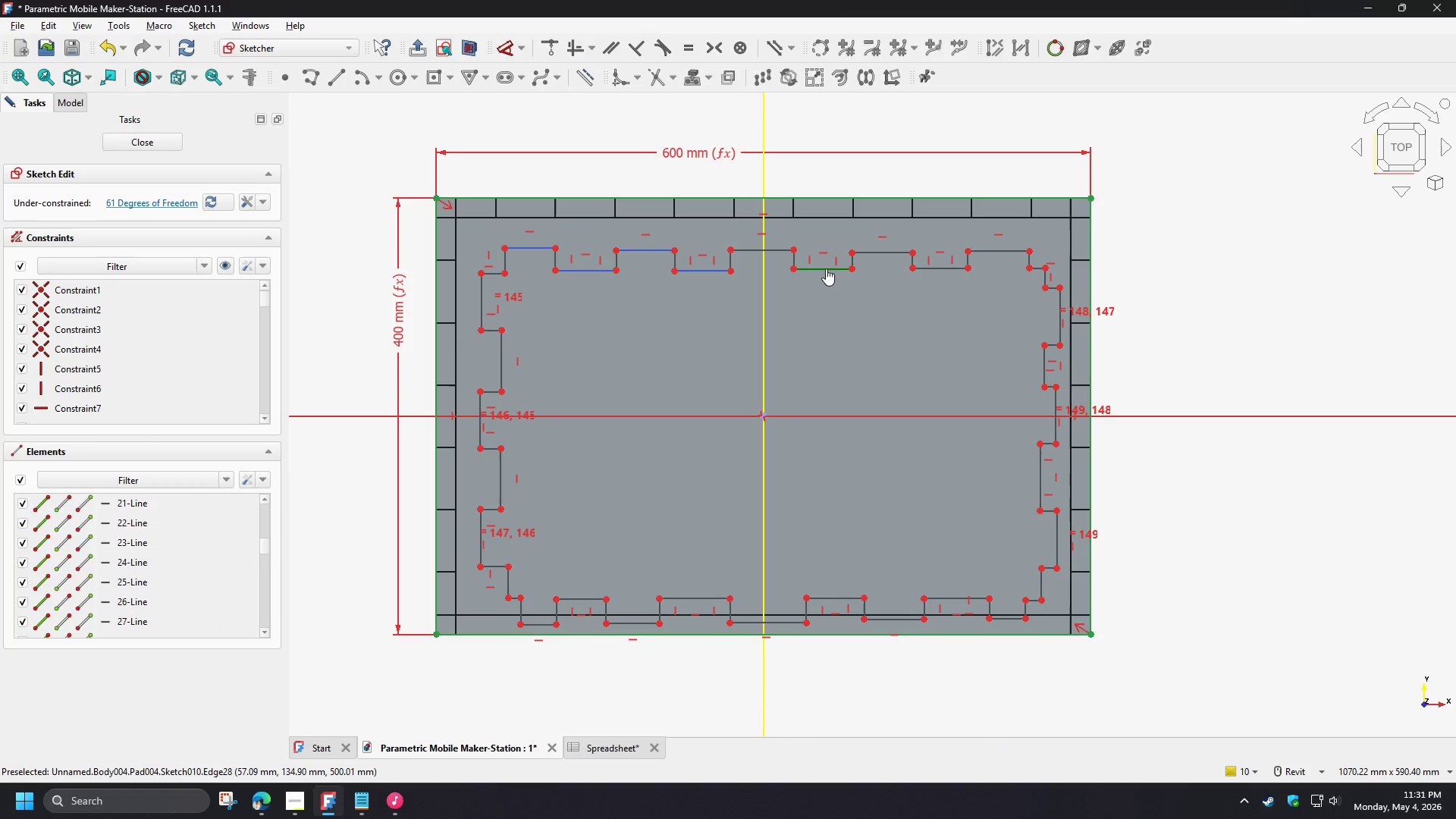 
hold_key(key=ControlLeft, duration=1.52)
left_click([937, 268])
 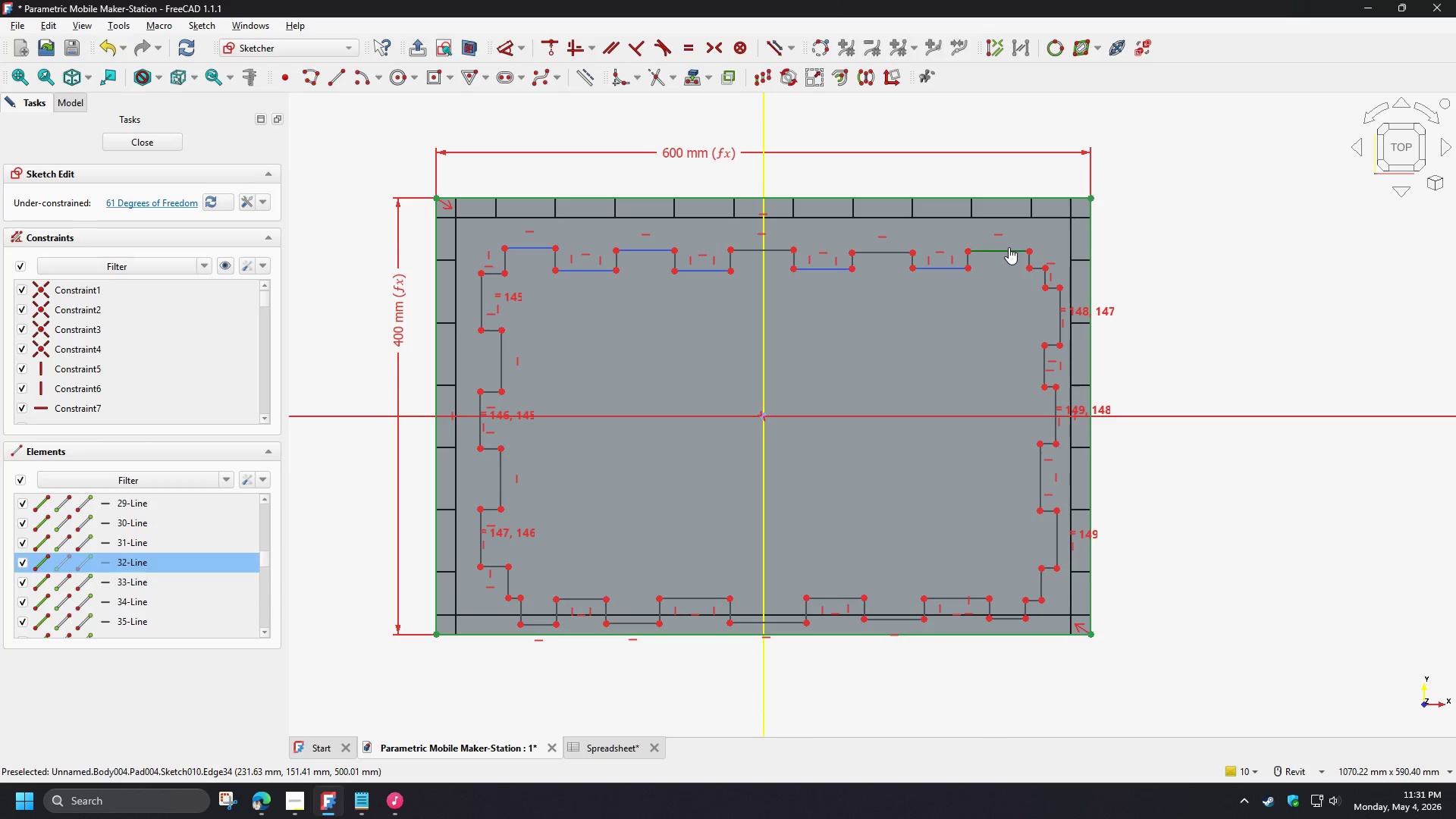 
left_click([1008, 247])
 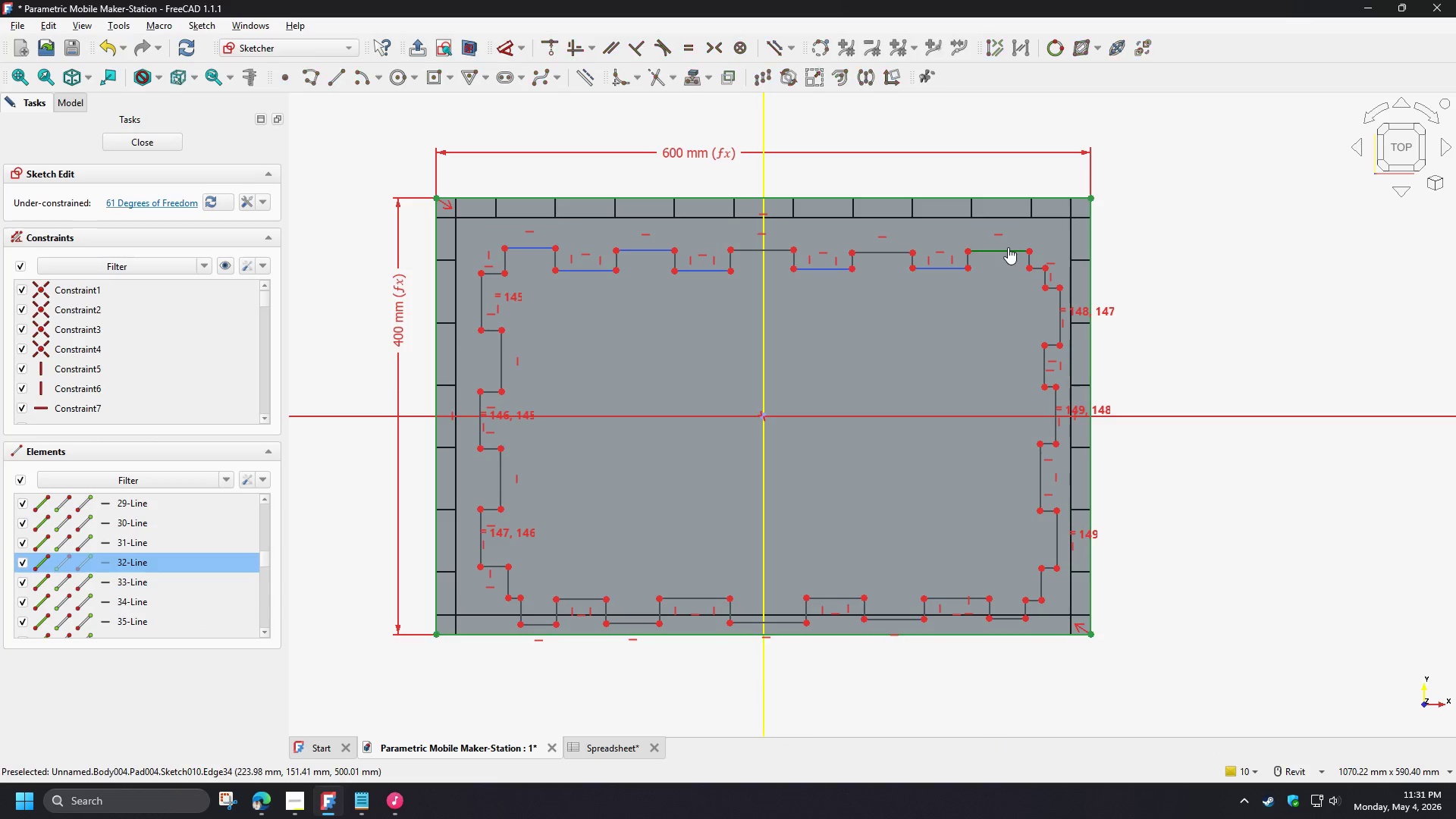 
hold_key(key=ControlLeft, duration=1.51)
 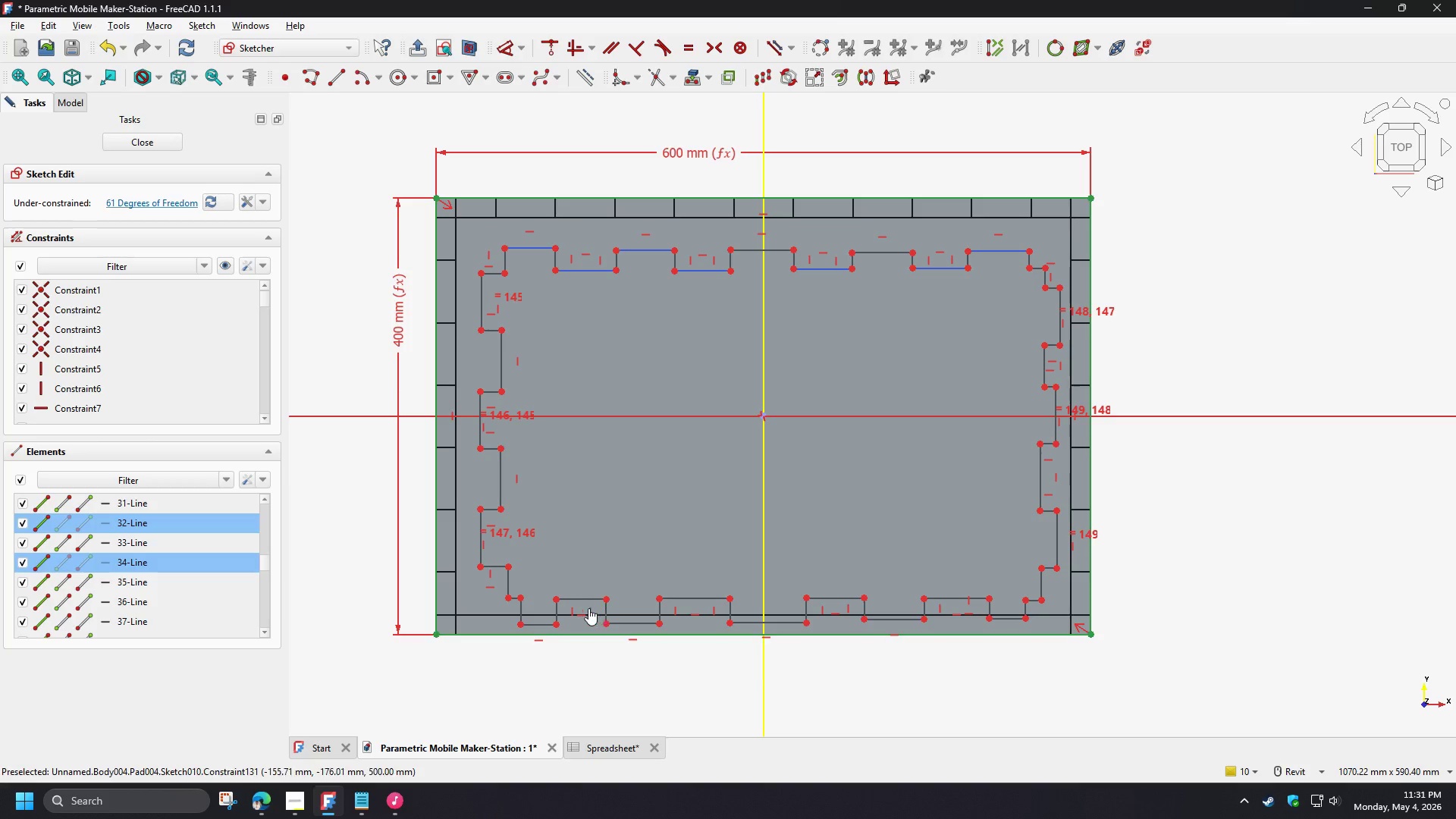 
hold_key(key=ControlLeft, duration=1.52)
left_click([540, 623])
 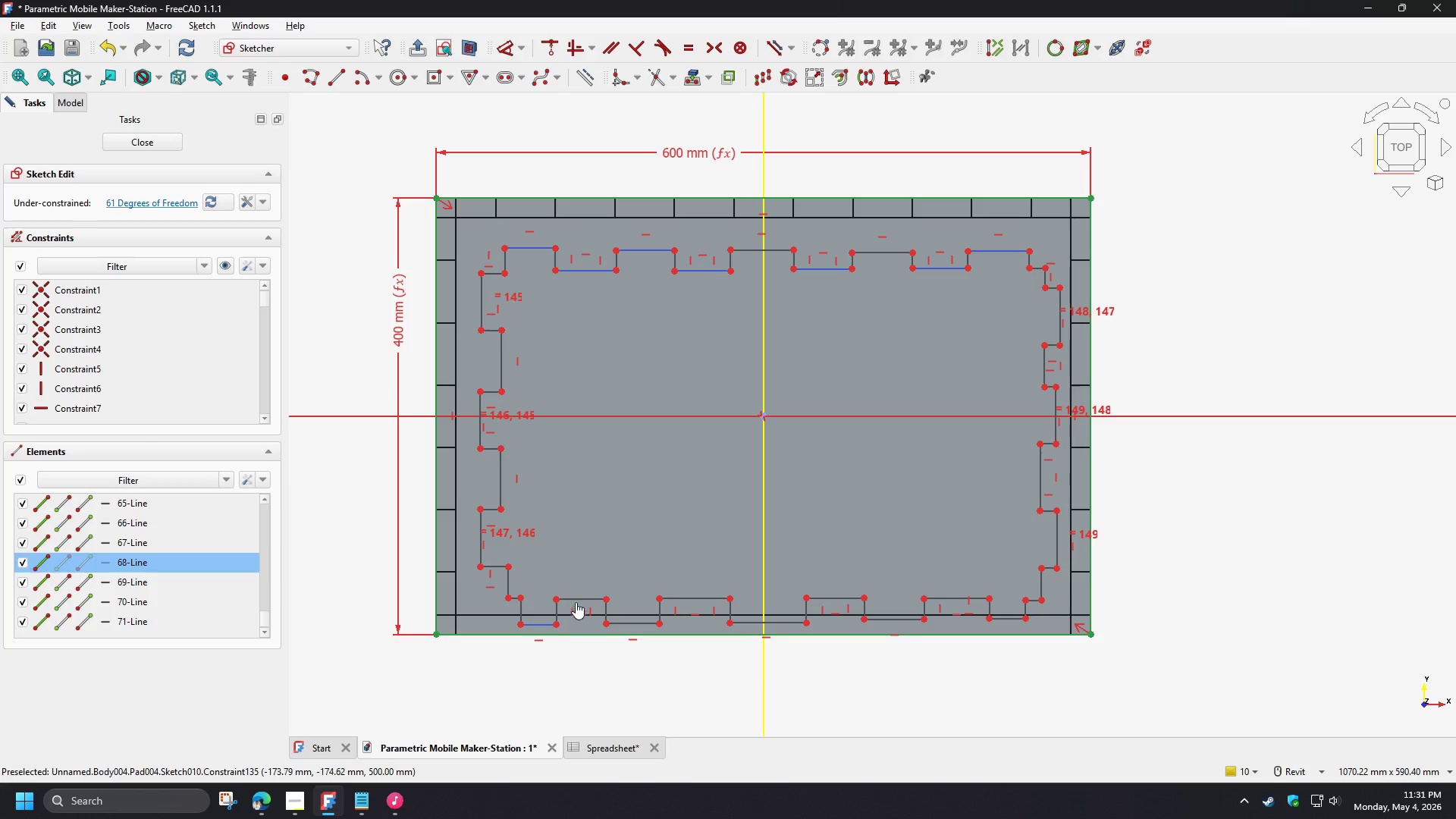 
hold_key(key=ControlLeft, duration=1.5)
left_click([579, 597])
 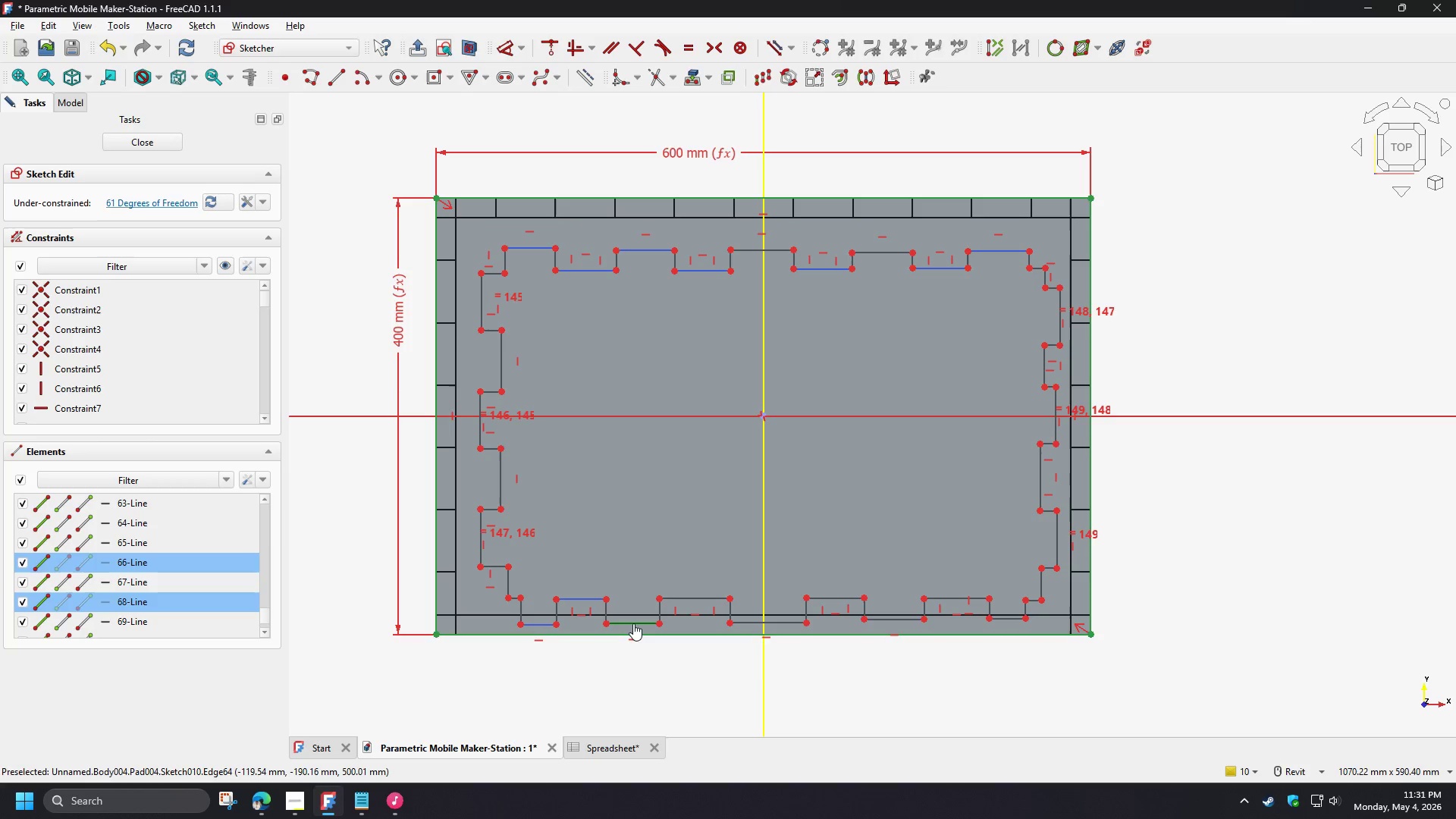 
left_click([633, 623])
 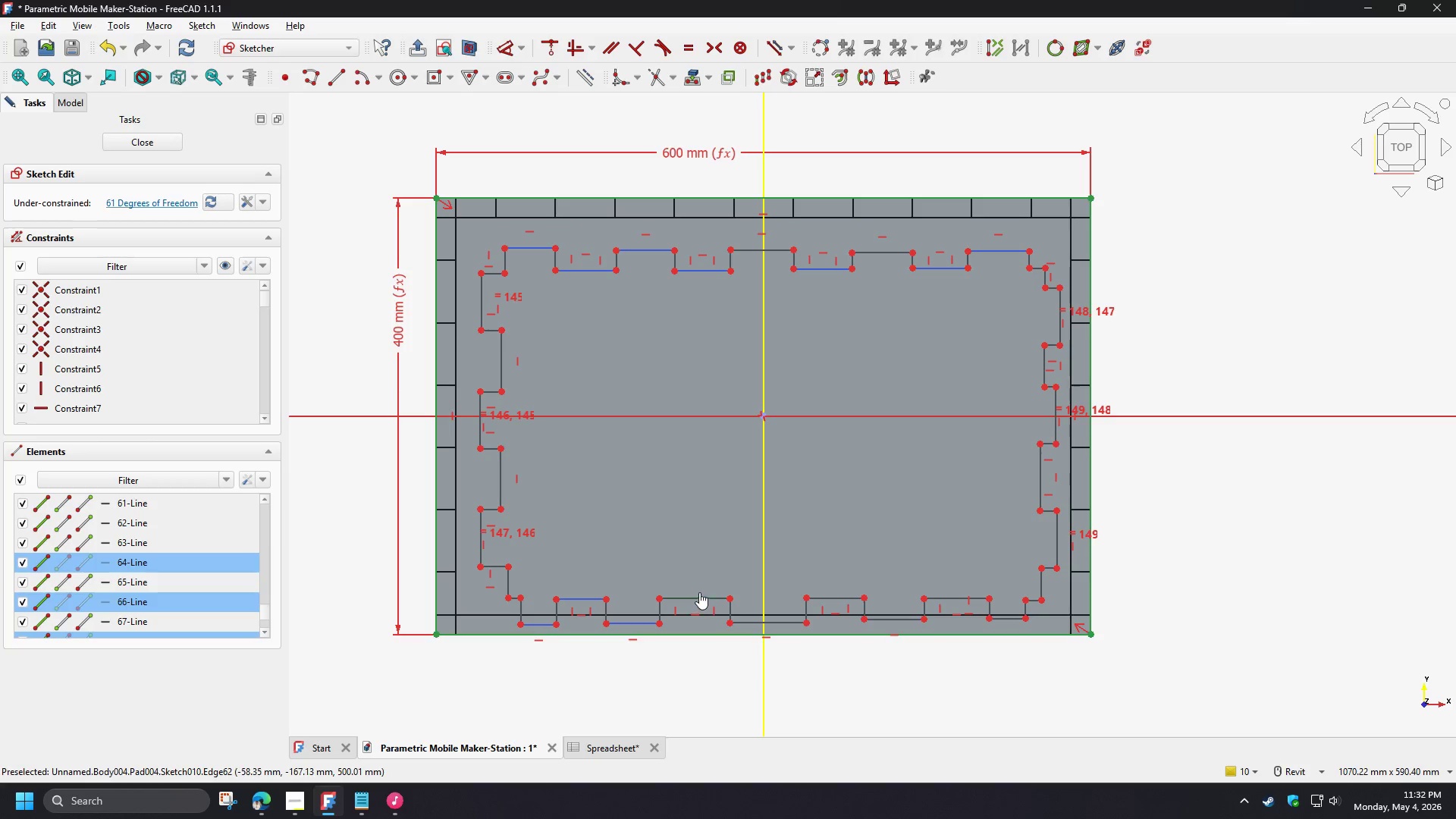 
hold_key(key=ControlLeft, duration=1.51)
left_click([698, 598])
 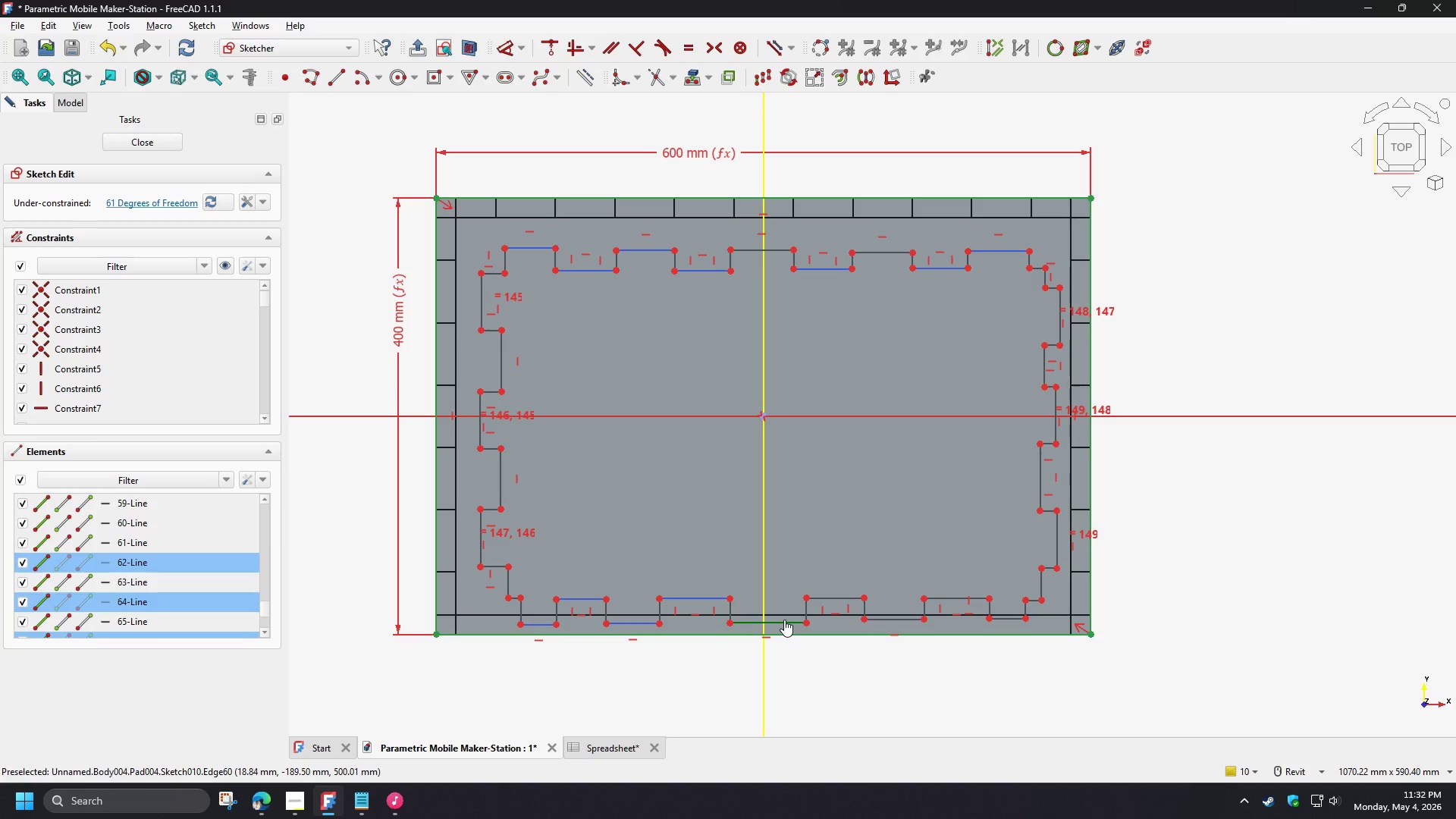 
hold_key(key=ControlLeft, duration=1.52)
left_click([836, 595])
 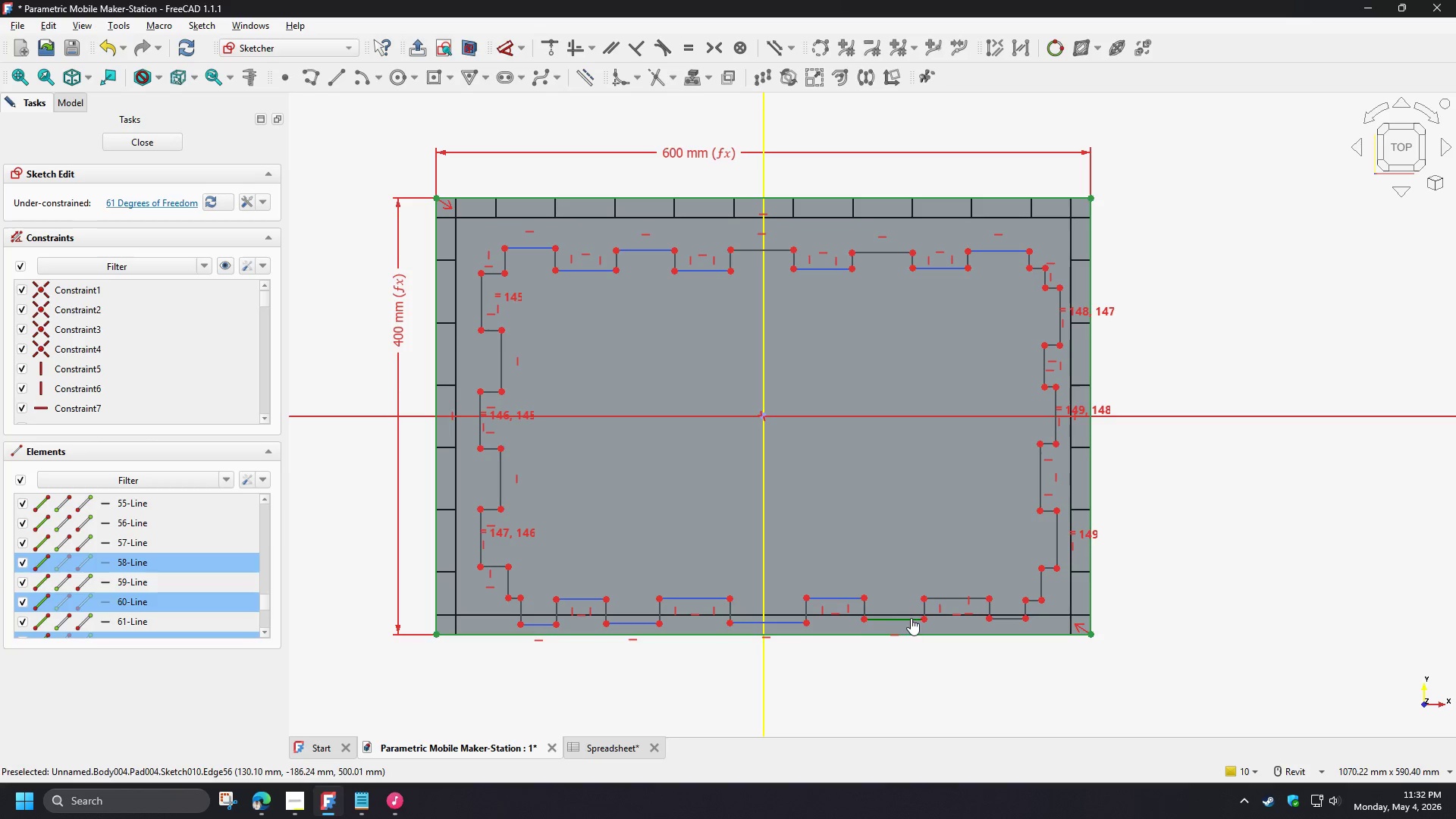 
hold_key(key=ControlLeft, duration=1.52)
left_click([957, 595])
 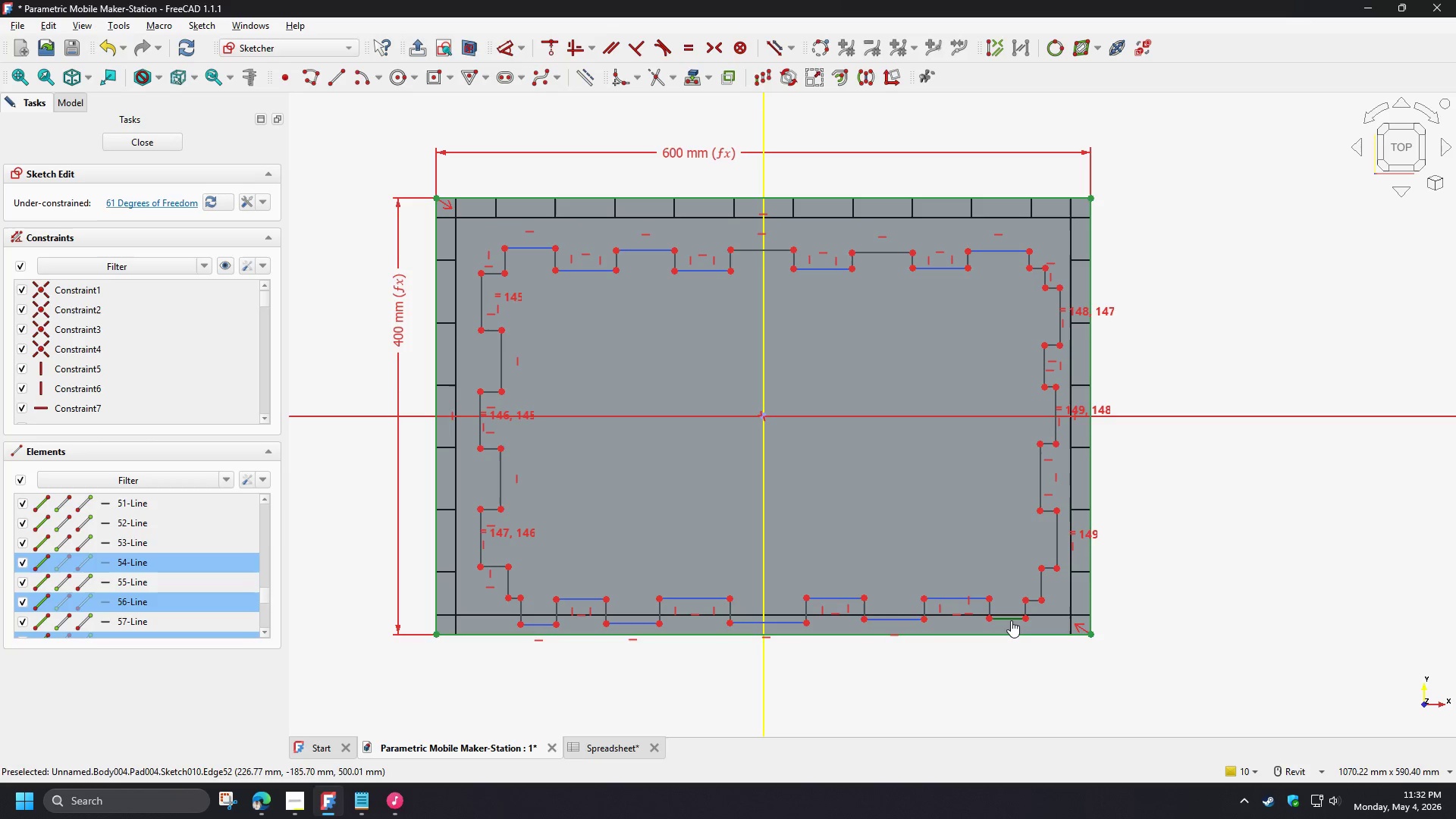 
left_click([1011, 620])
 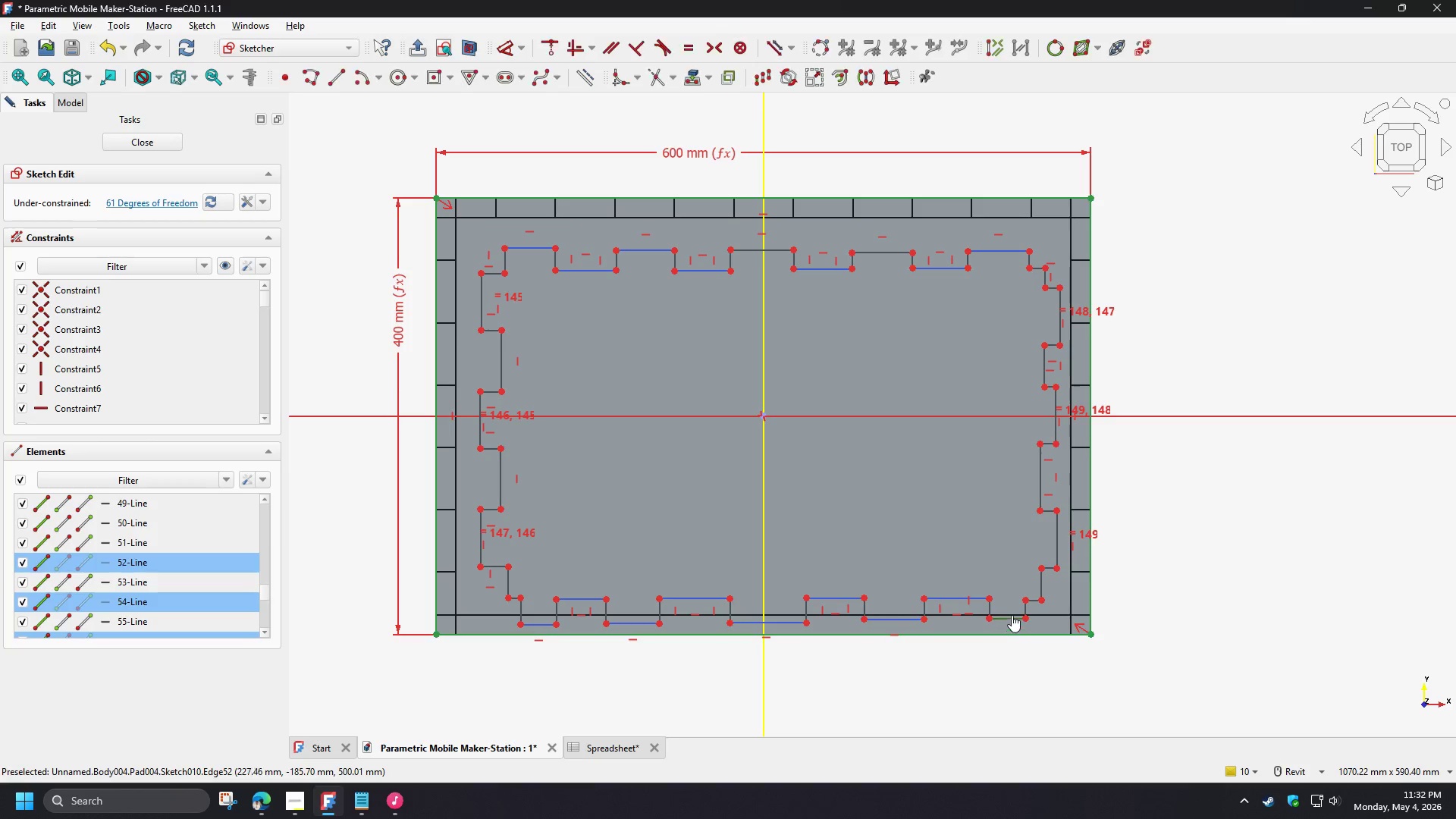 
key(Control+ControlLeft)
 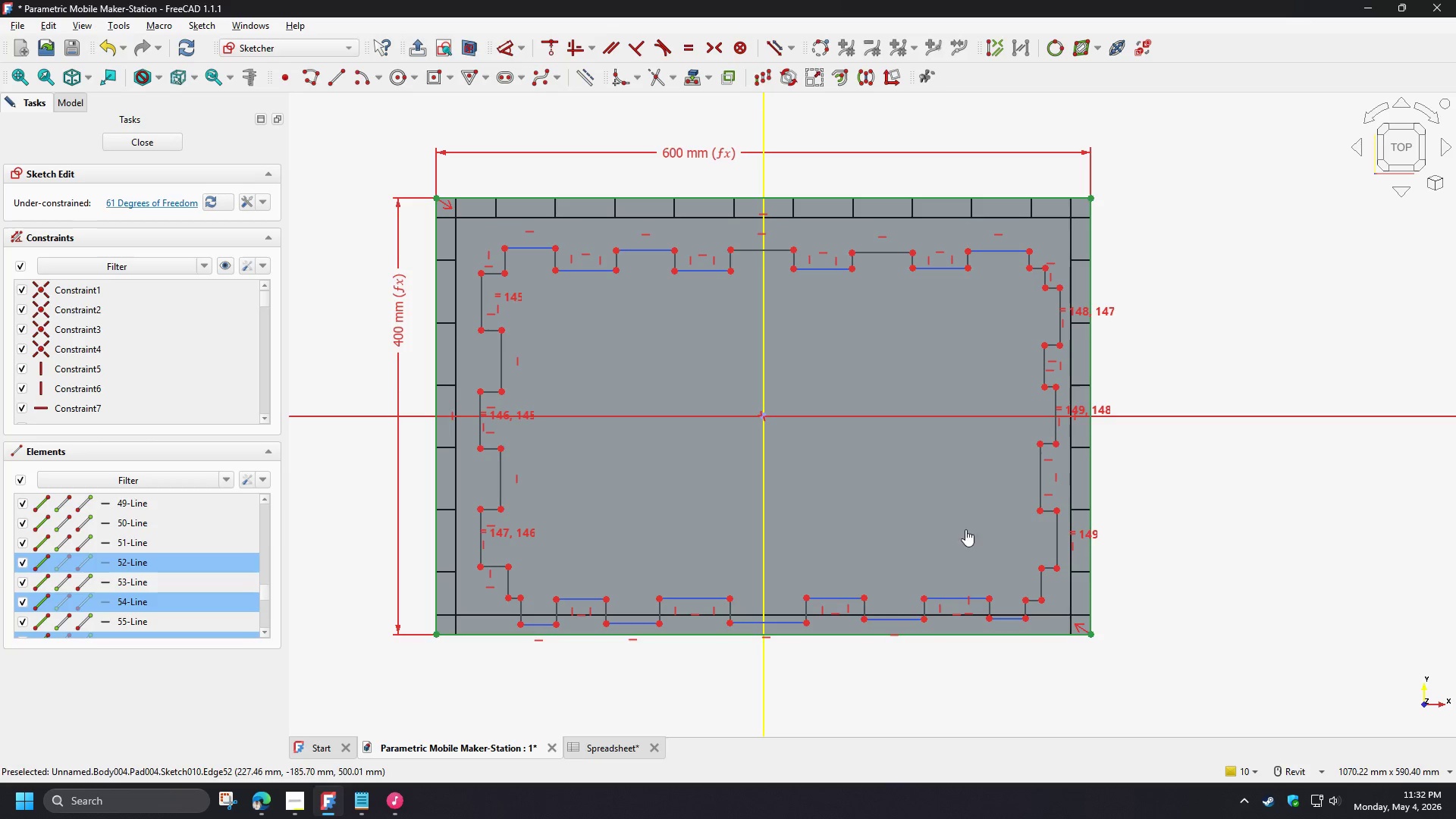 
key(Control+ControlLeft)
 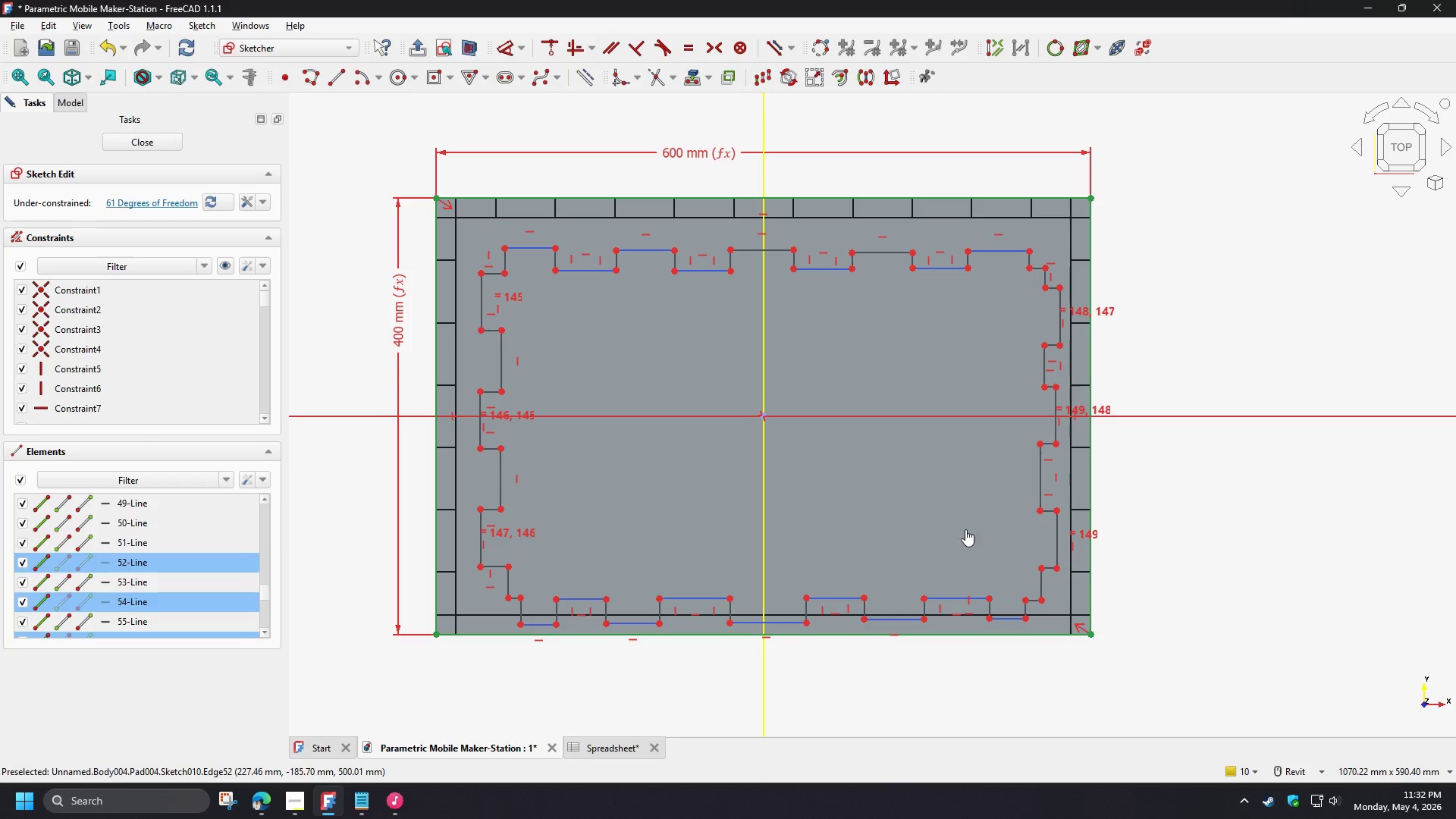 
key(Control+ControlLeft)
 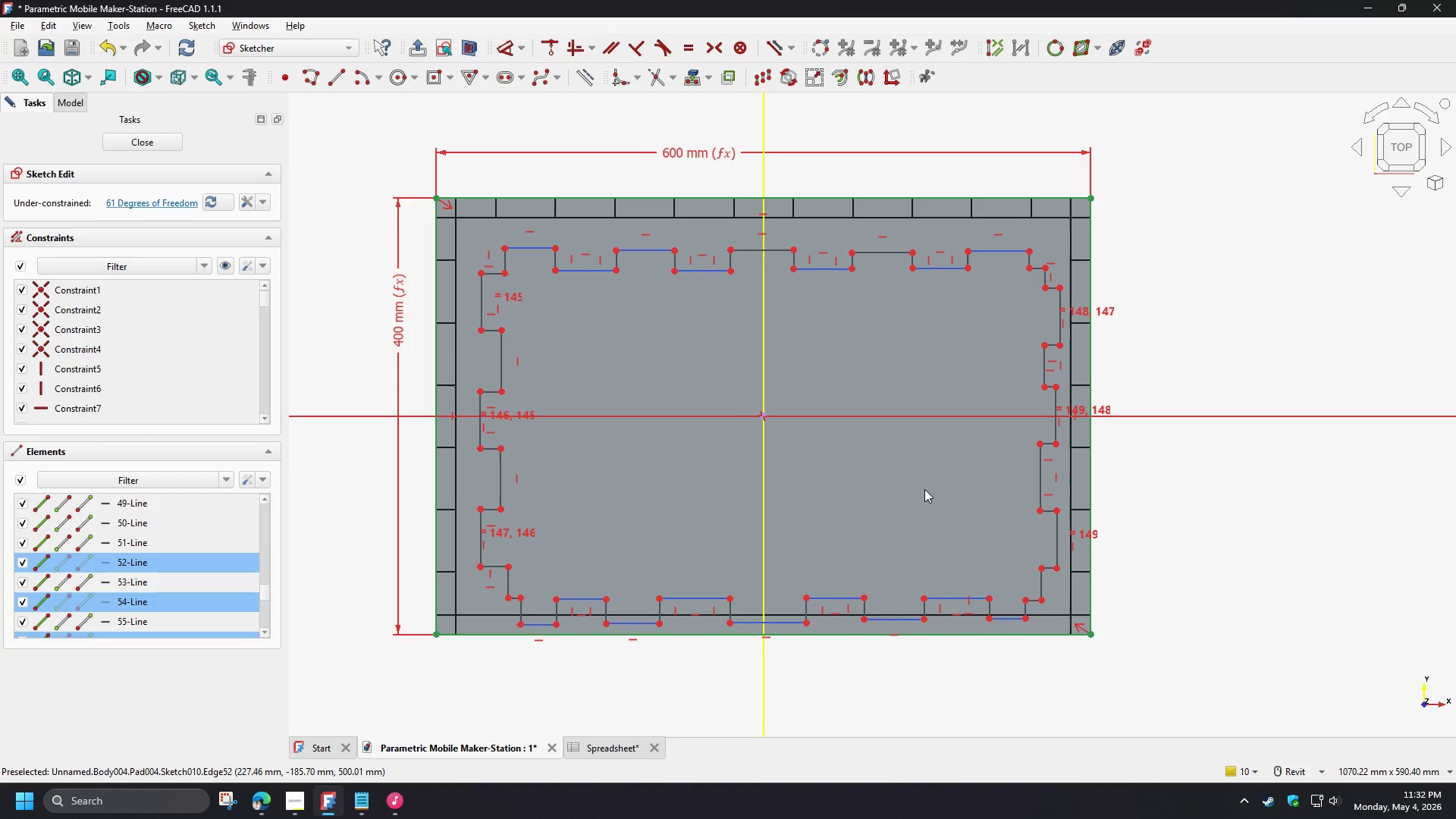 
key(E)
 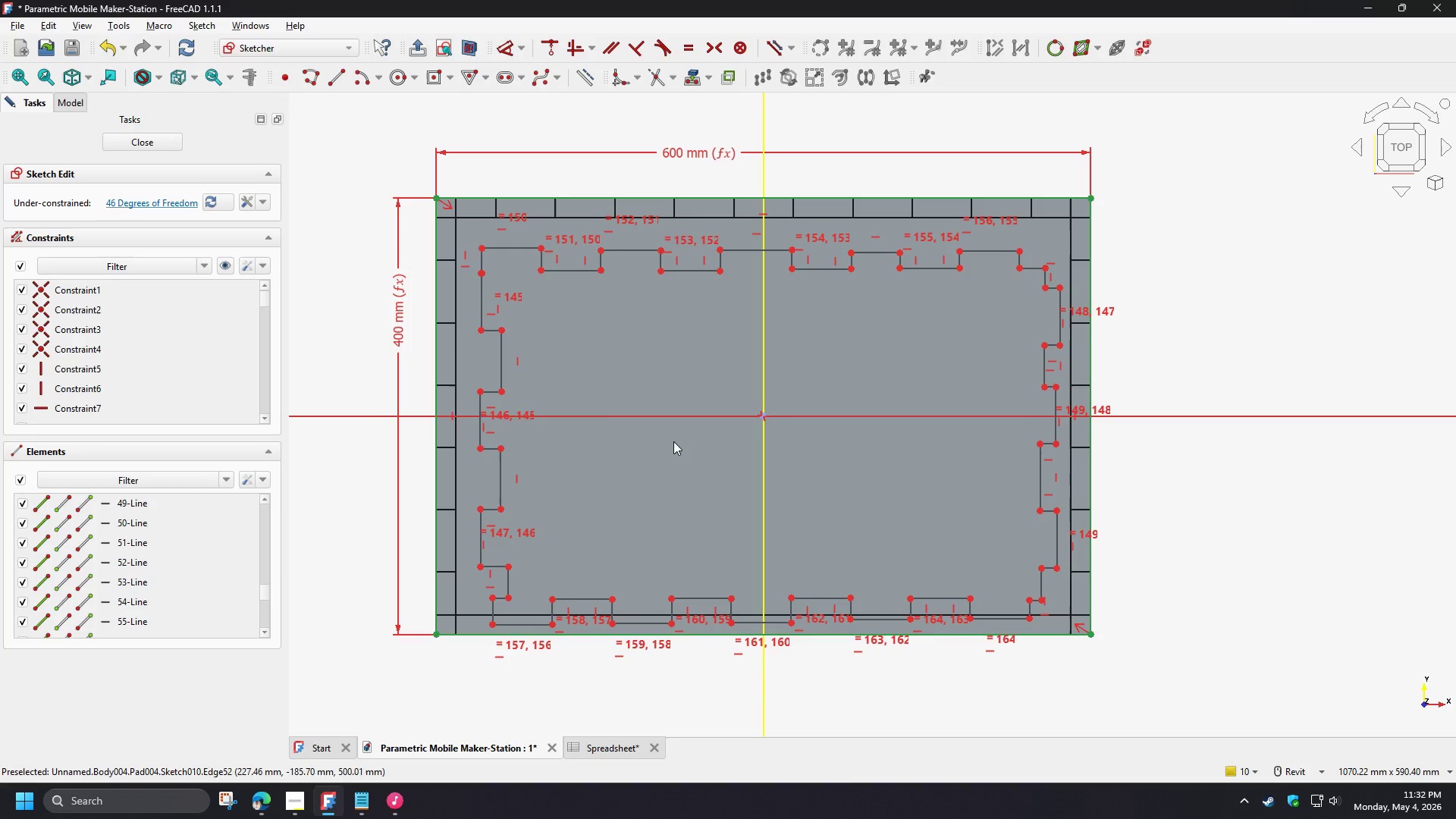 
left_click_drag(start_coordinate=[480, 298], to_coordinate=[466, 299])
 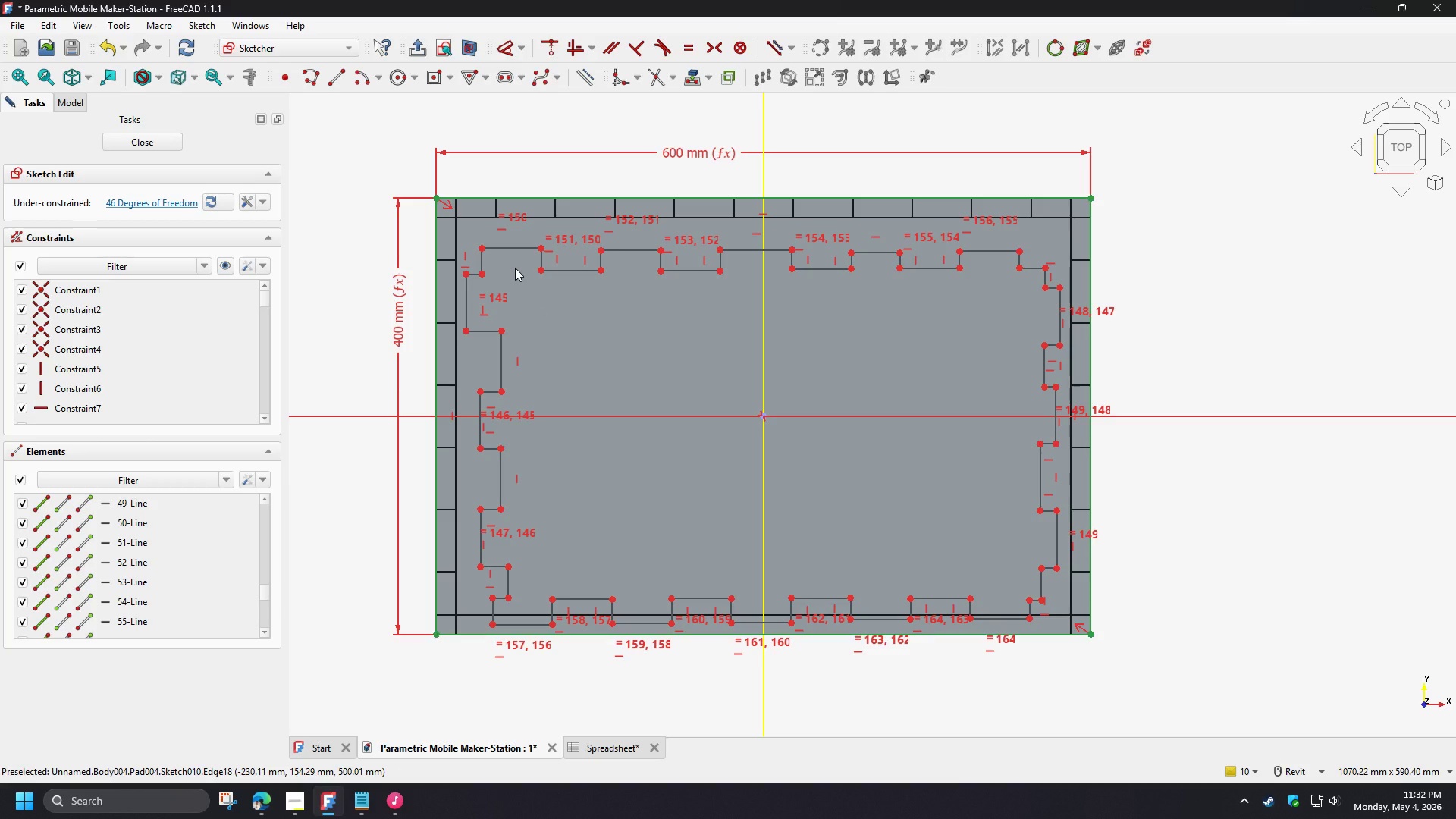 
wait(14.98)
 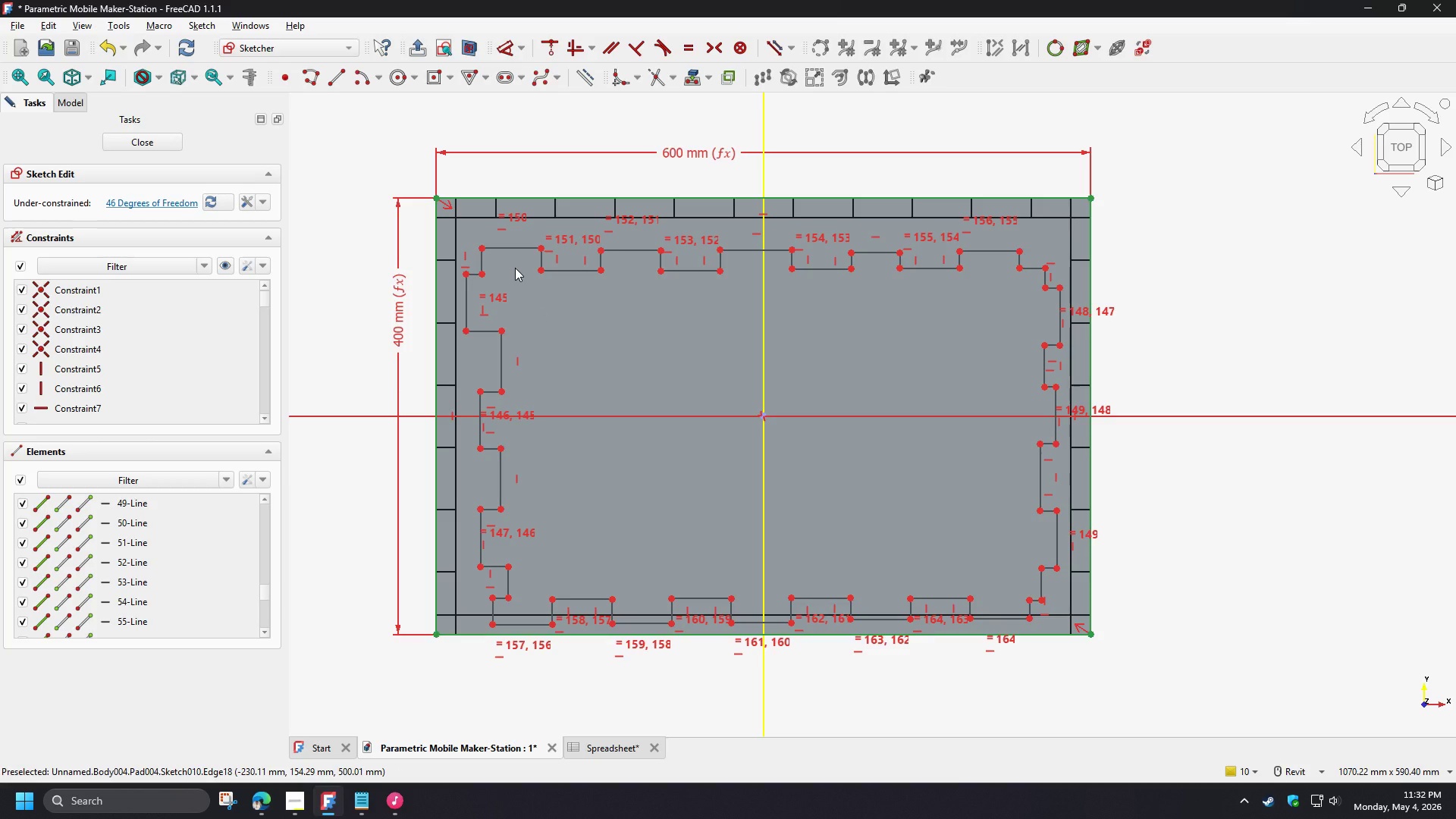 
left_click([465, 331])
 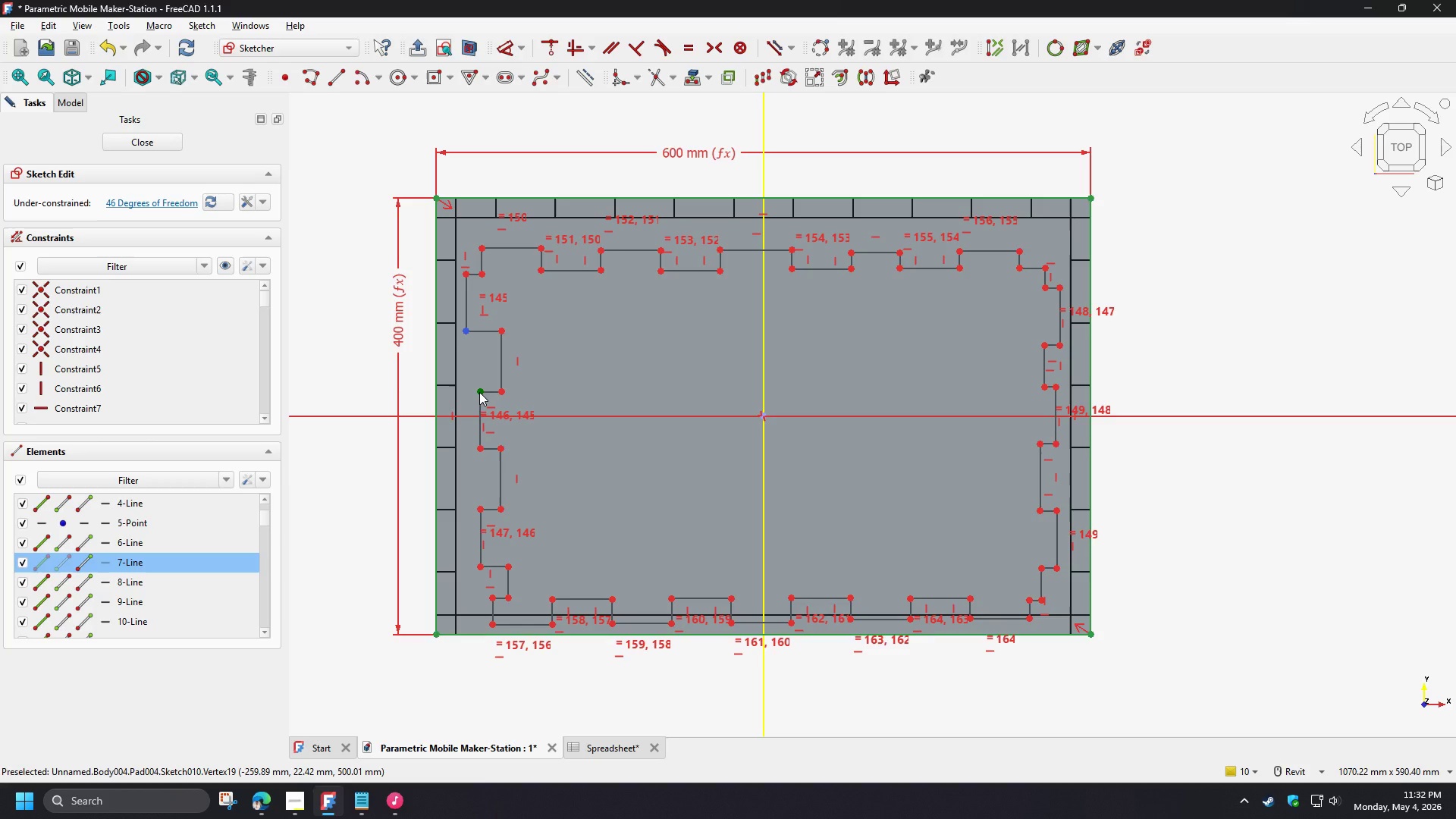 
wait(5.42)
 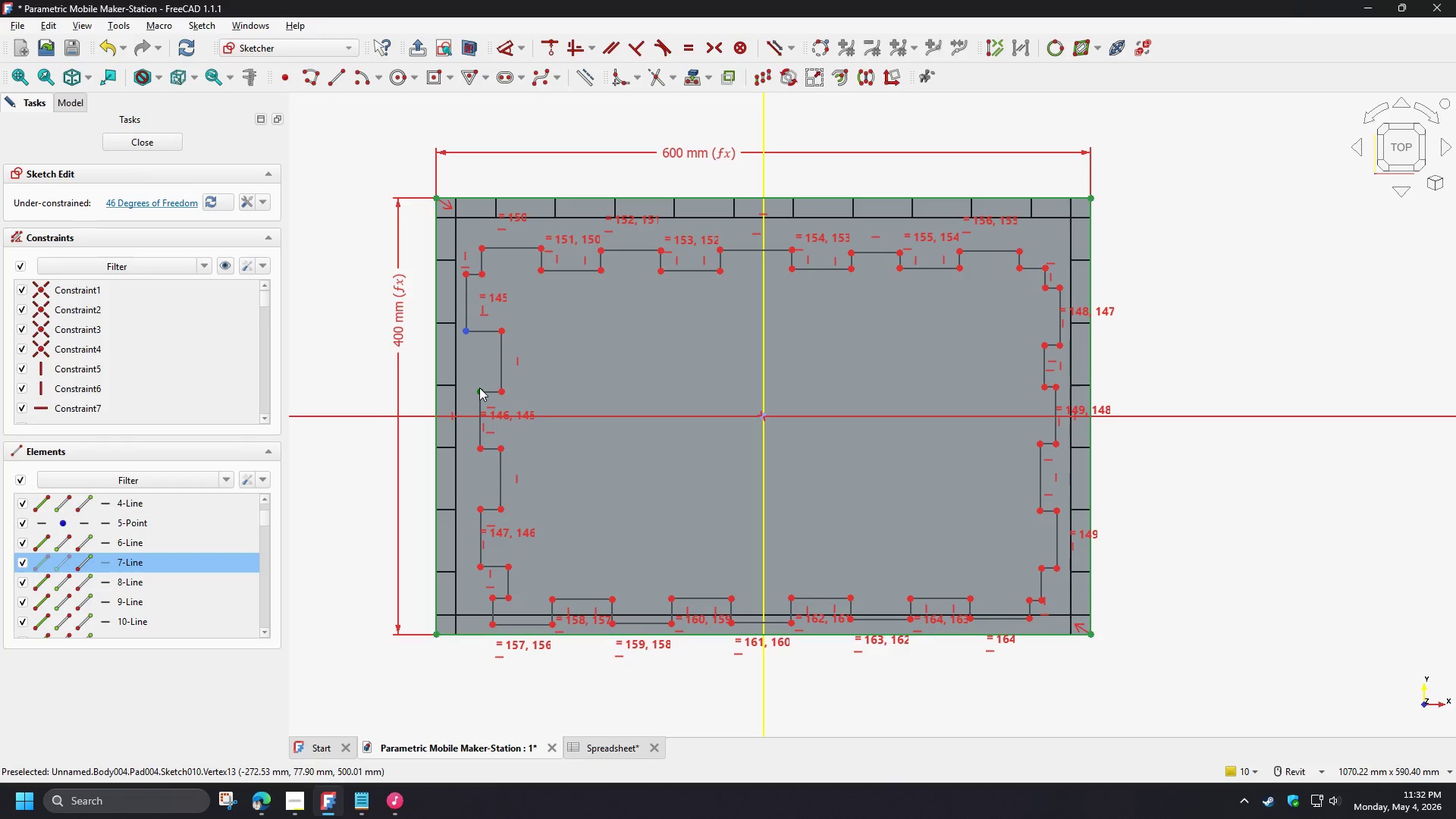 
left_click([478, 447])
 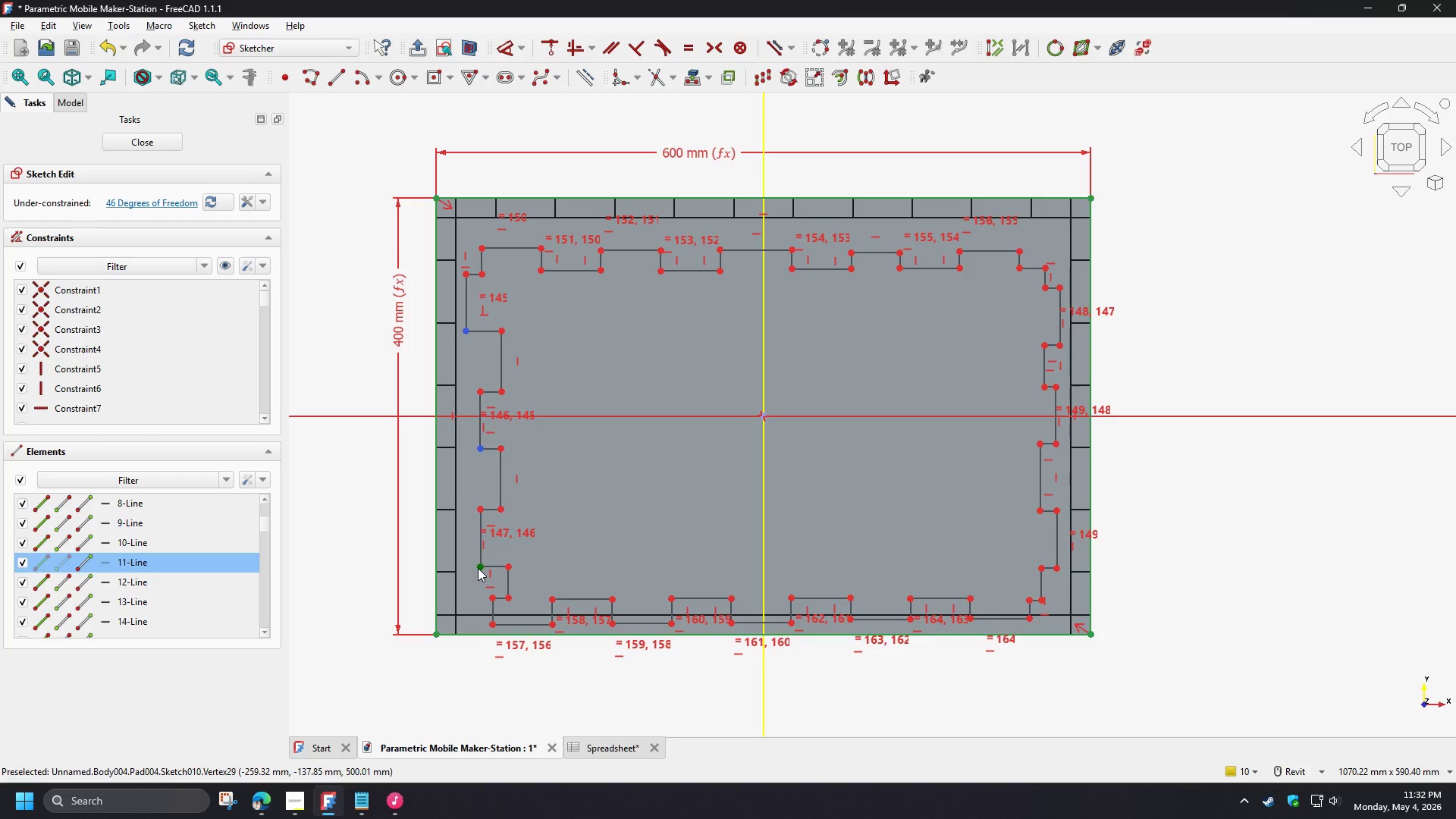 
left_click([478, 568])
 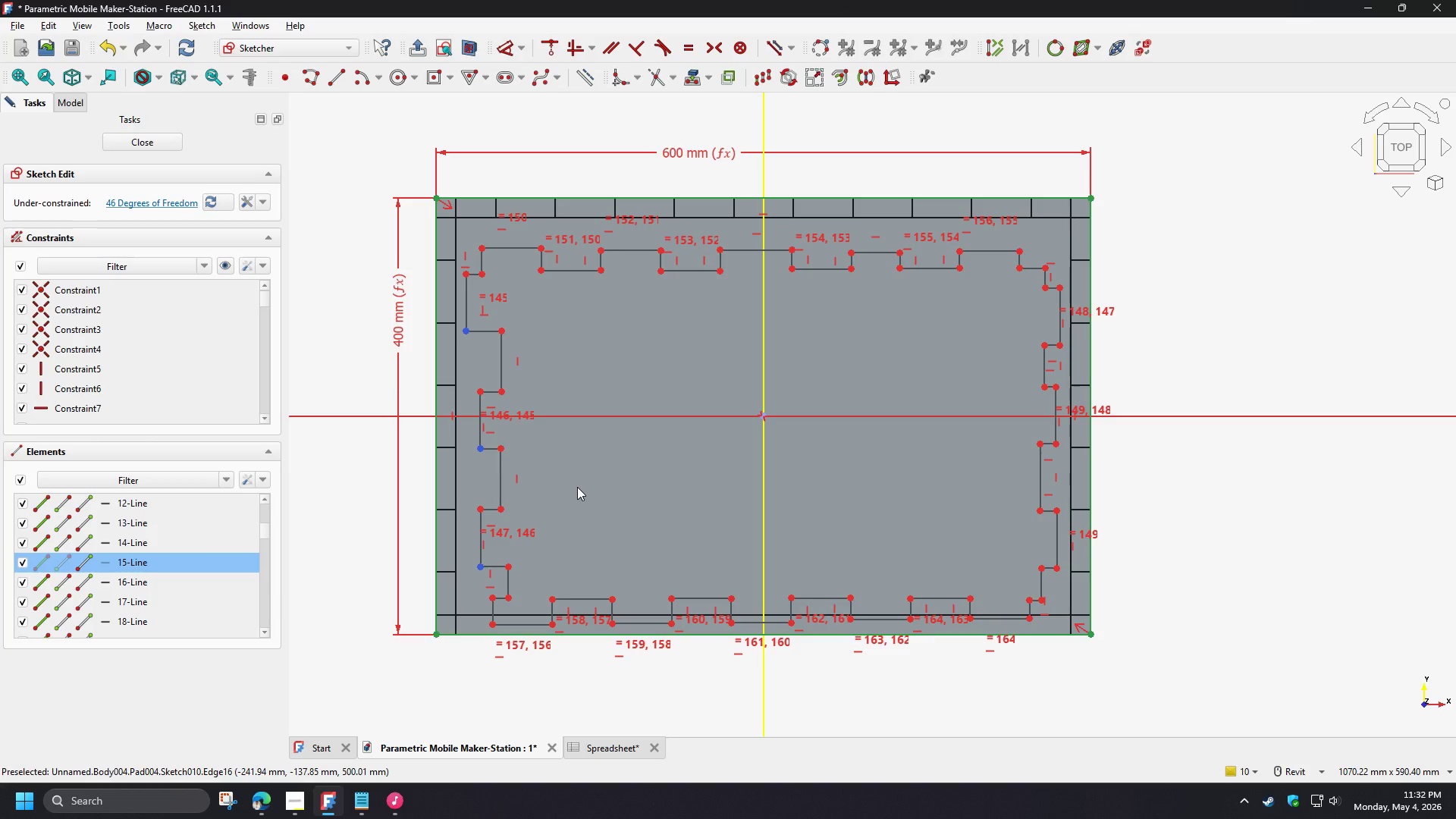 
key(V)
 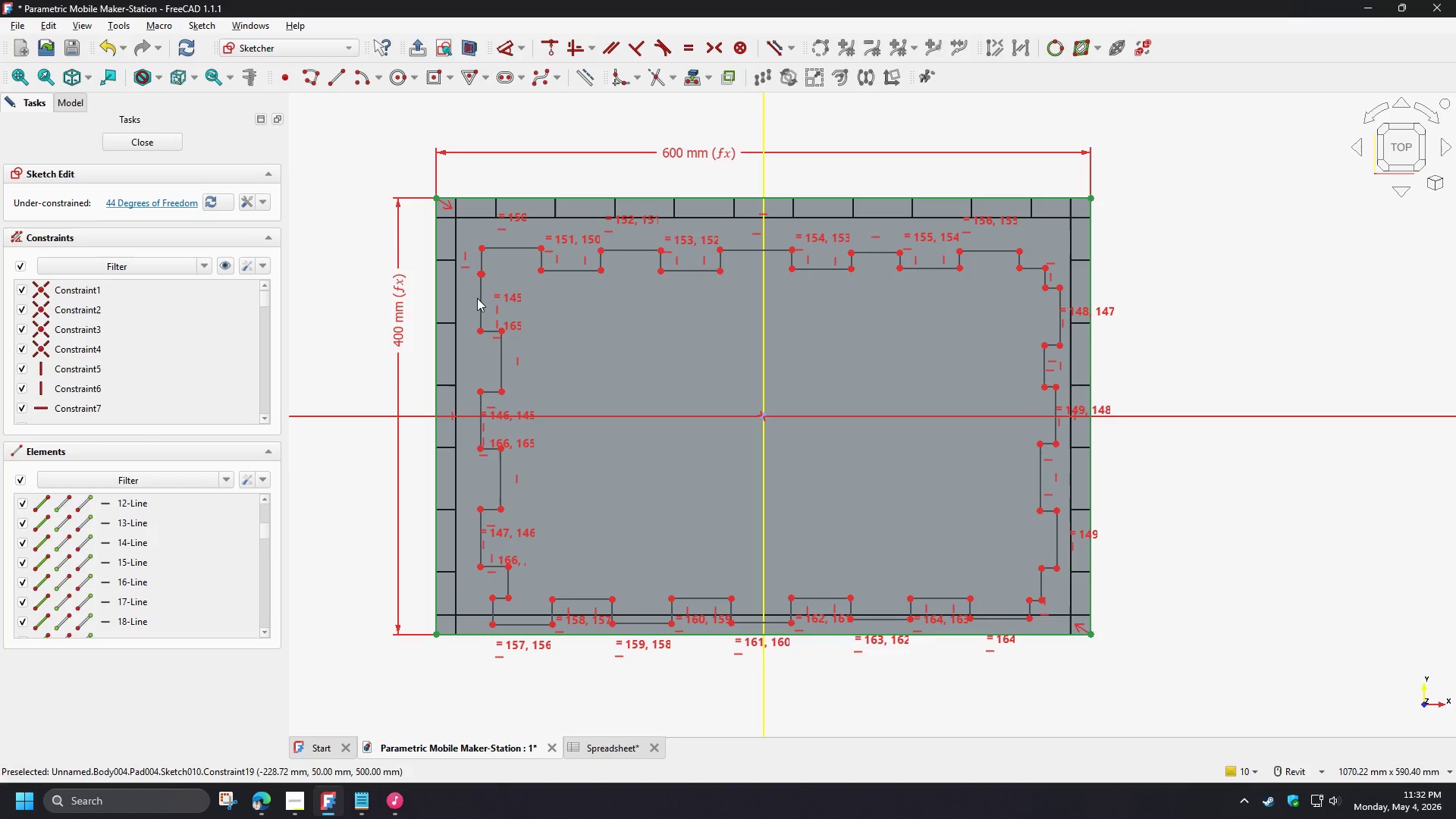 
left_click_drag(start_coordinate=[480, 301], to_coordinate=[446, 305])
 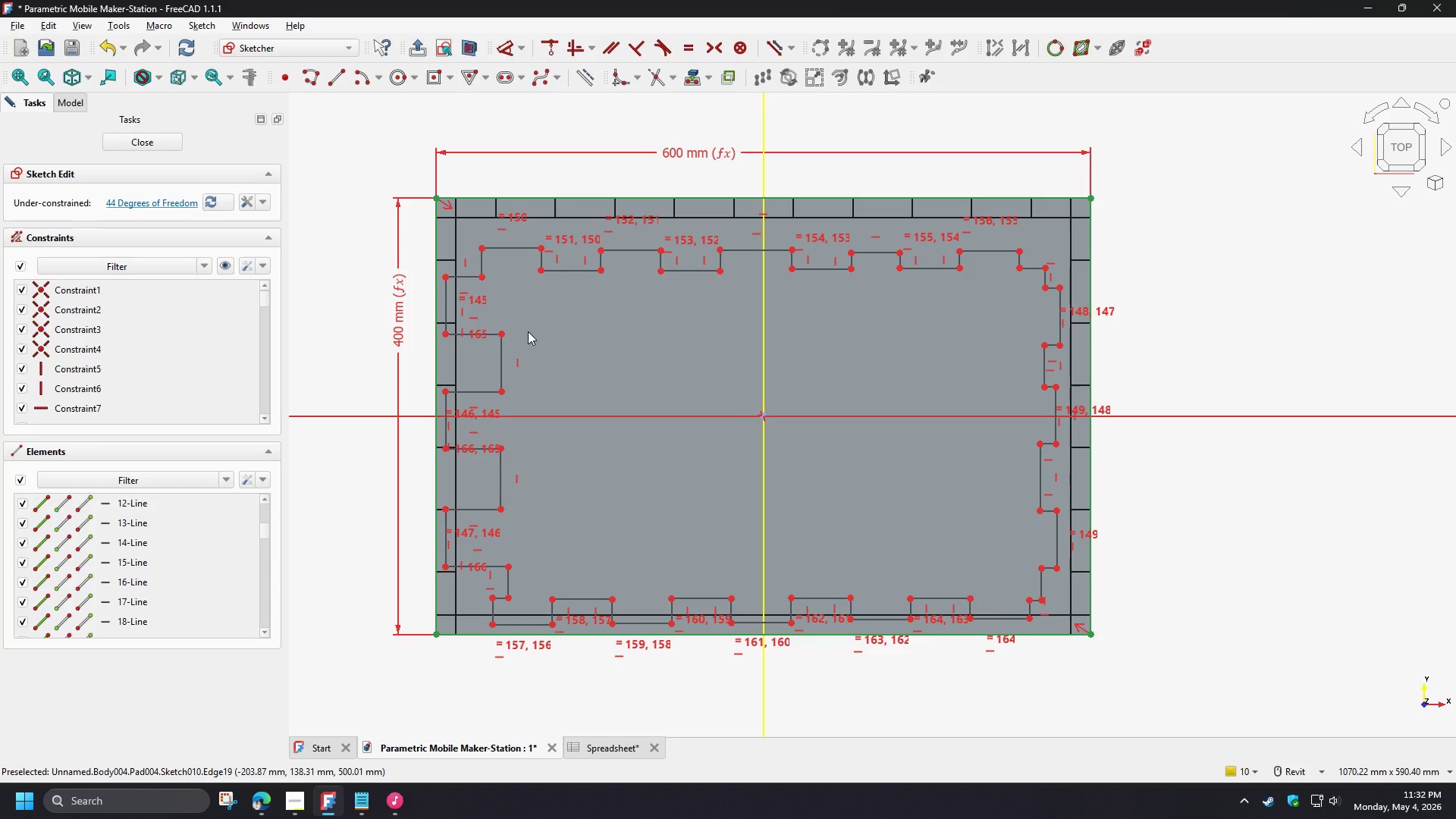 
wait(5.05)
 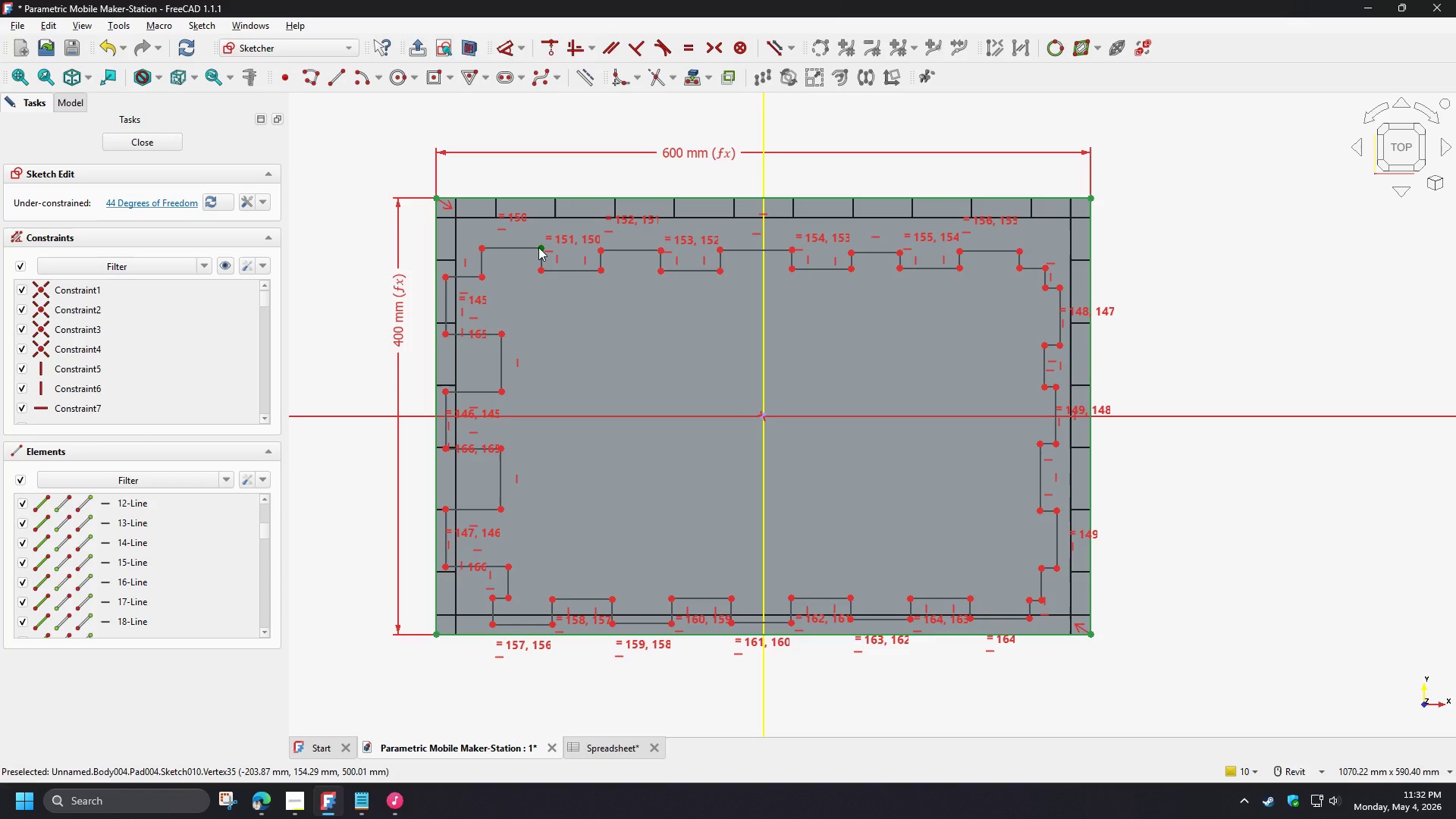 
left_click_drag(start_coordinate=[498, 462], to_coordinate=[510, 452])
 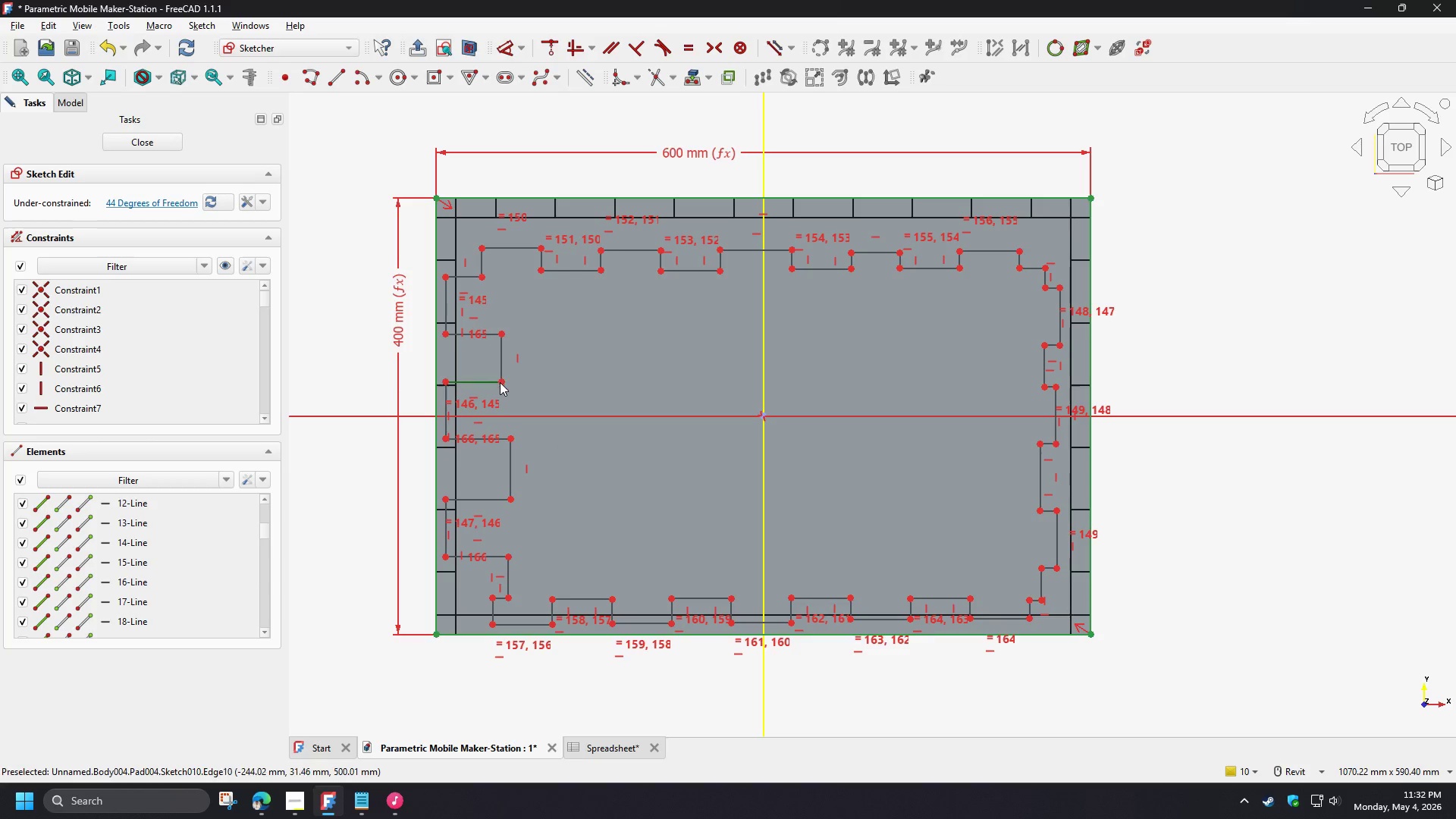 
left_click([500, 382])
 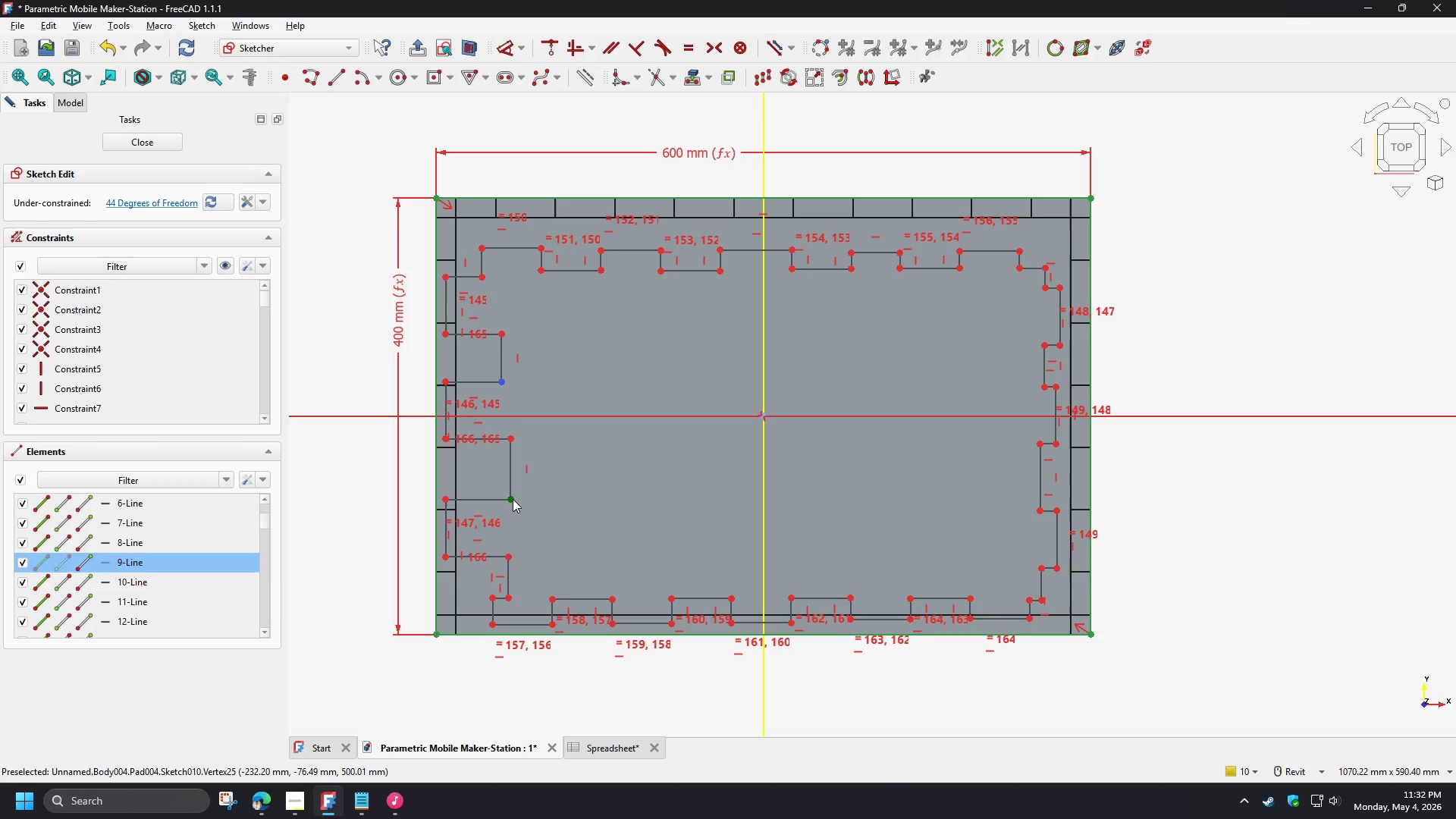 
left_click_drag(start_coordinate=[508, 570], to_coordinate=[476, 572])
 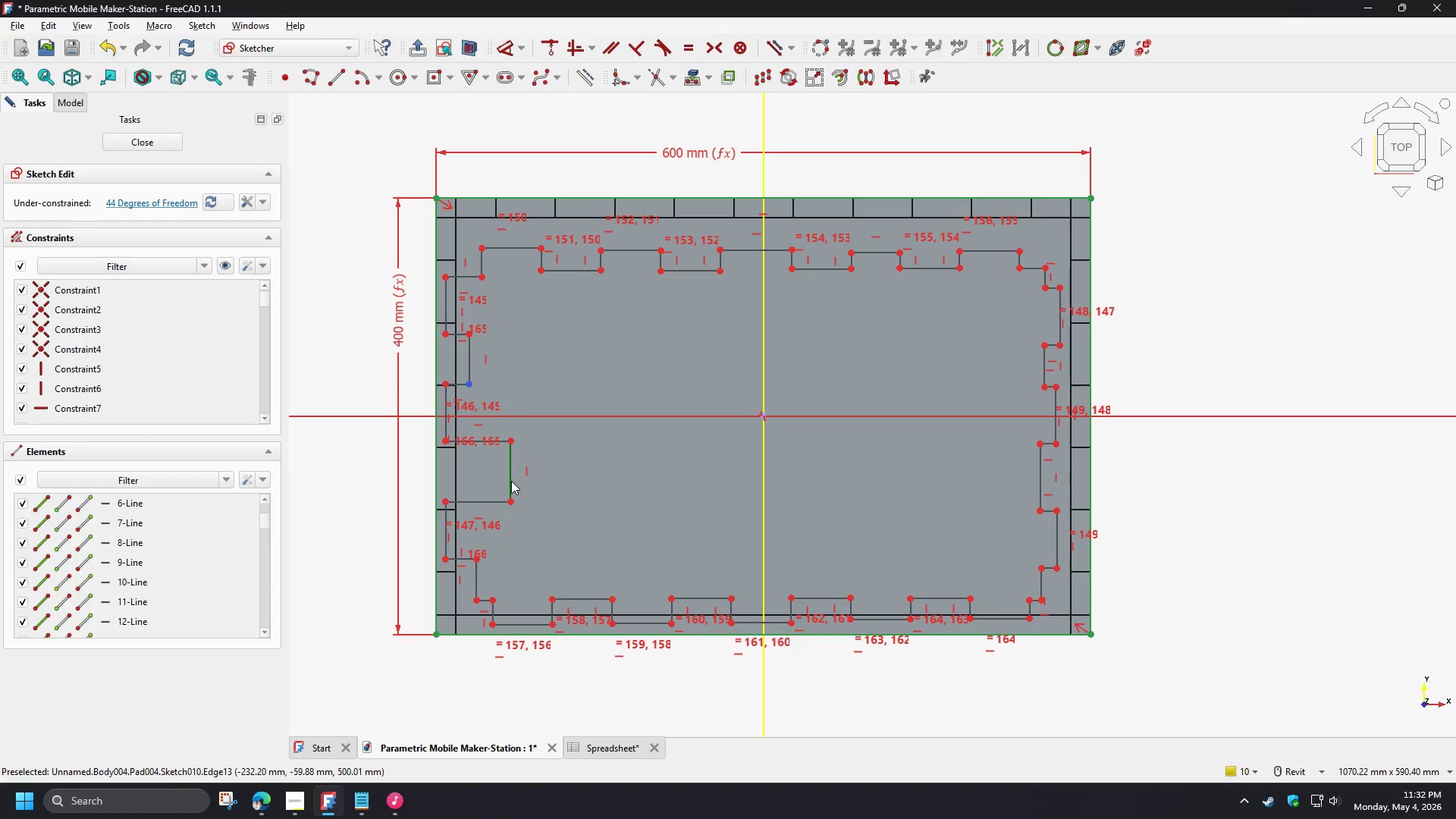 
left_click_drag(start_coordinate=[511, 481], to_coordinate=[519, 467])
 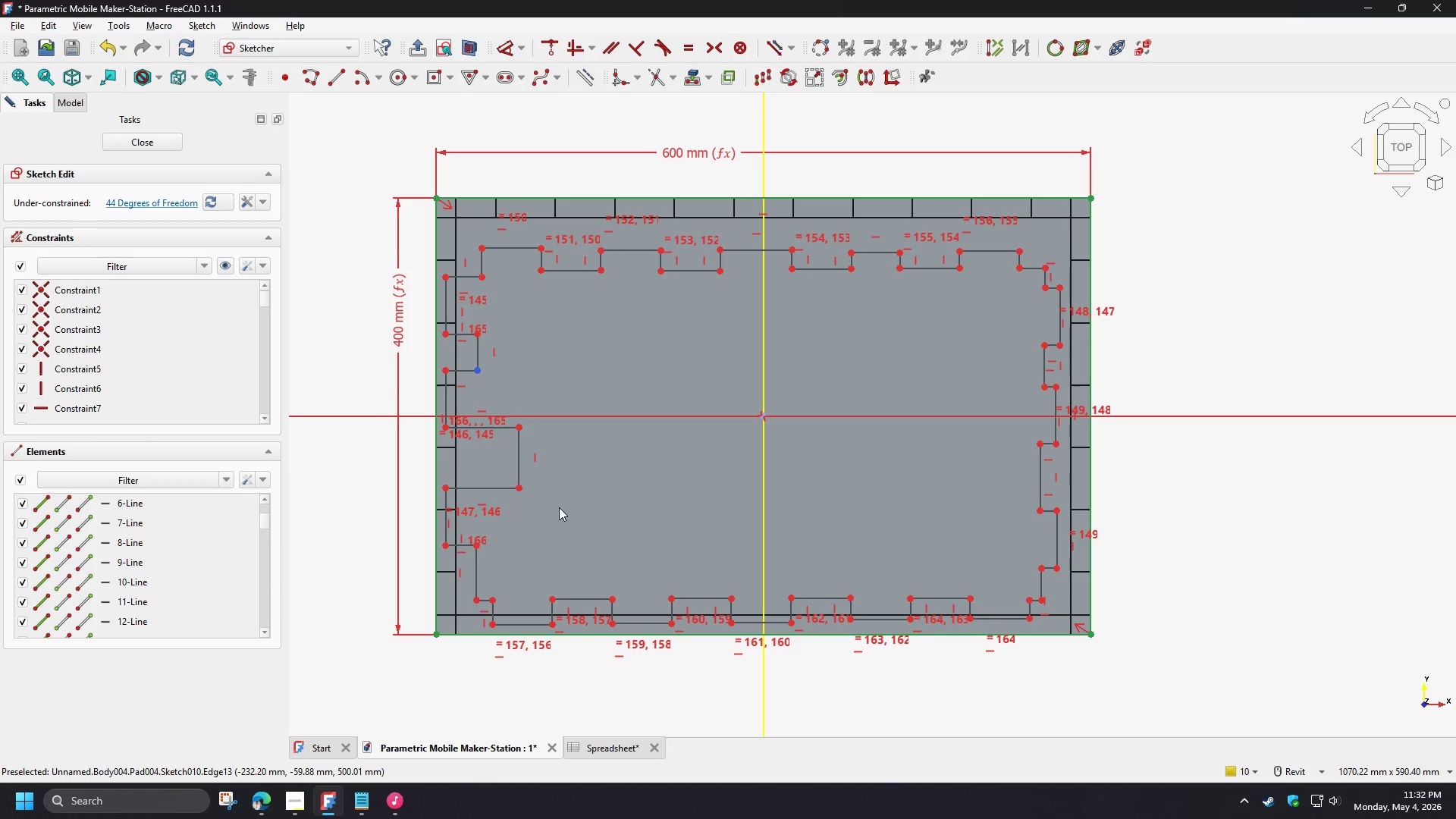 
left_click([558, 511])
 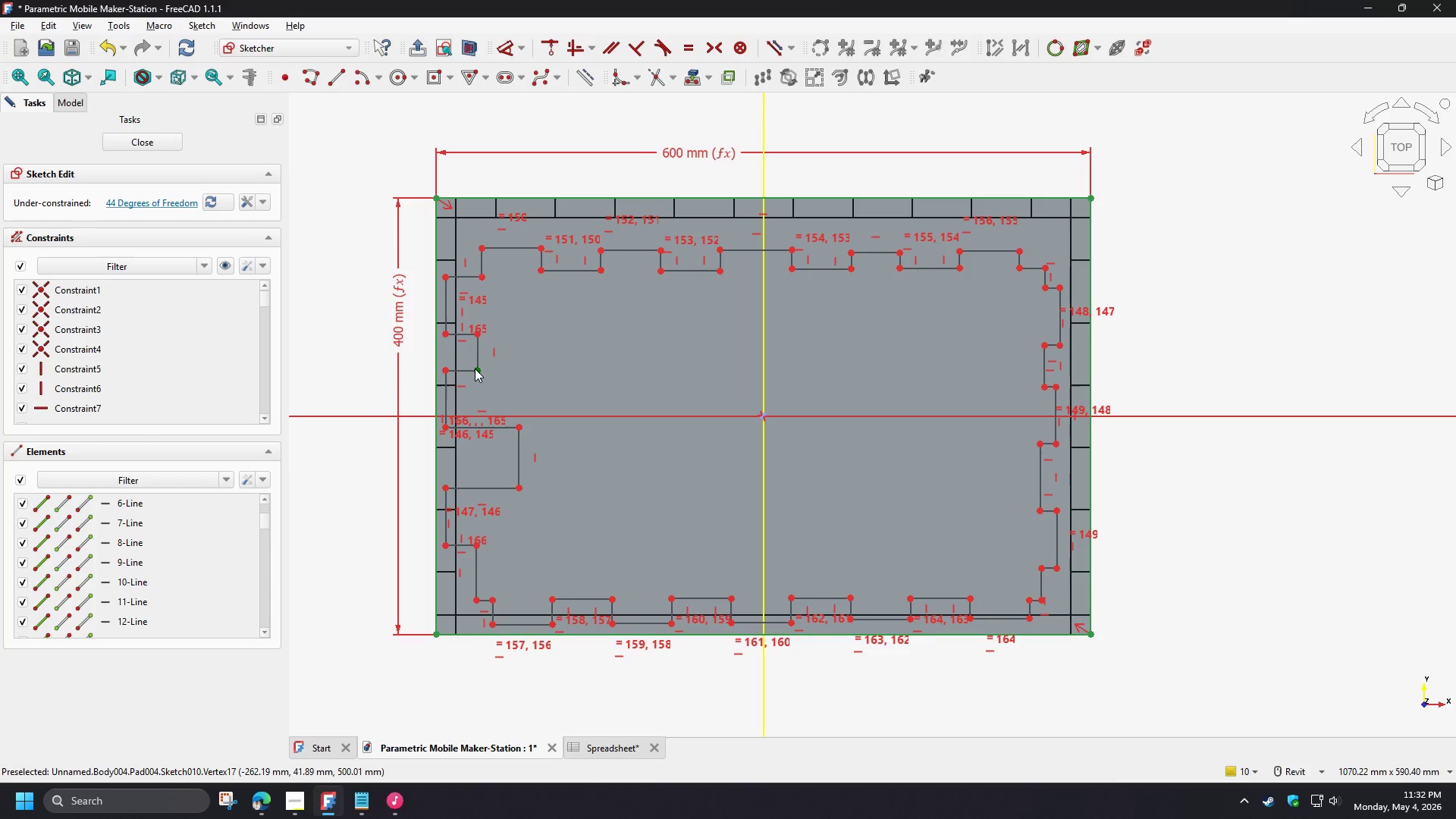 
left_click([476, 369])
 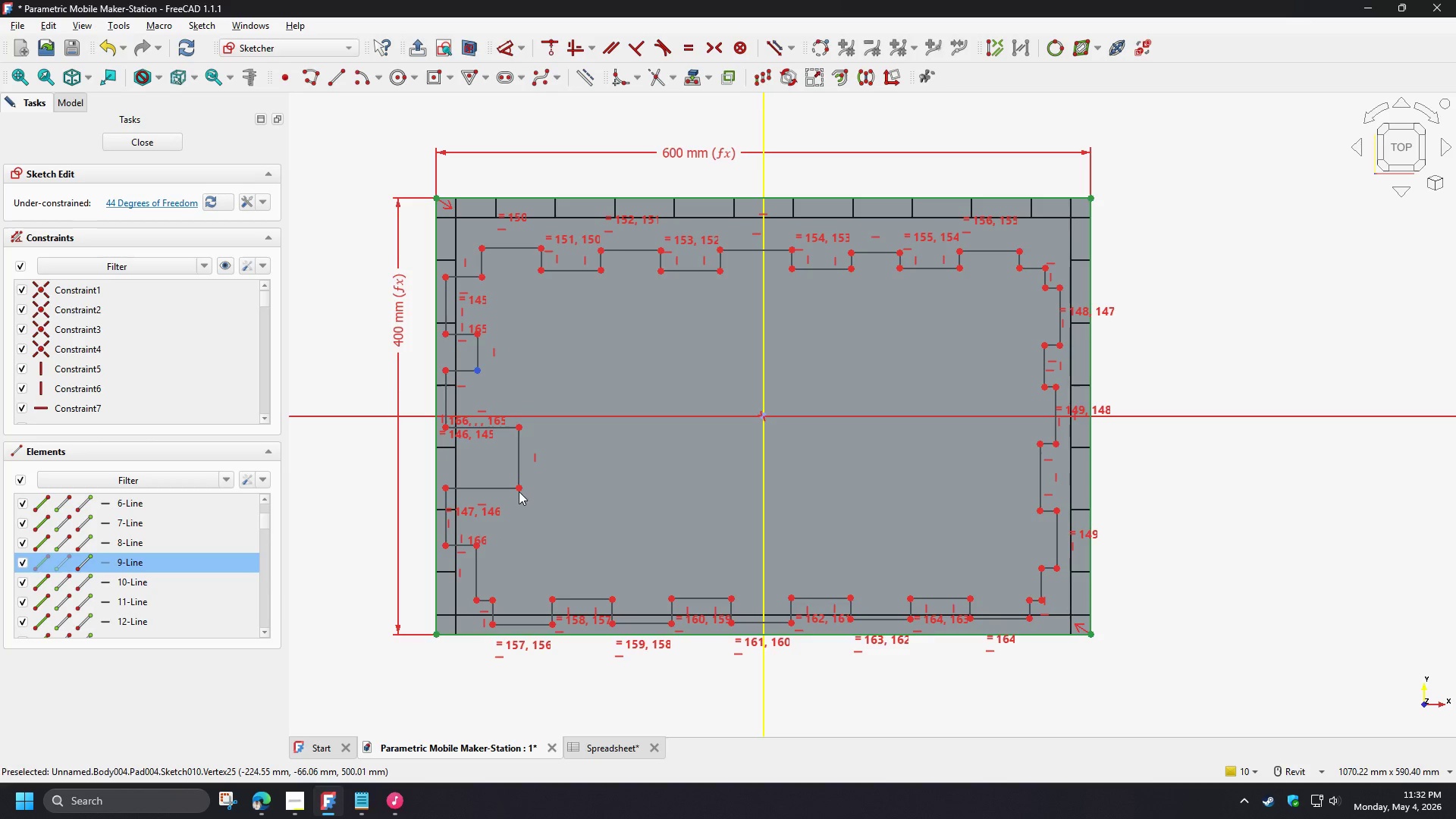 
left_click([519, 491])
 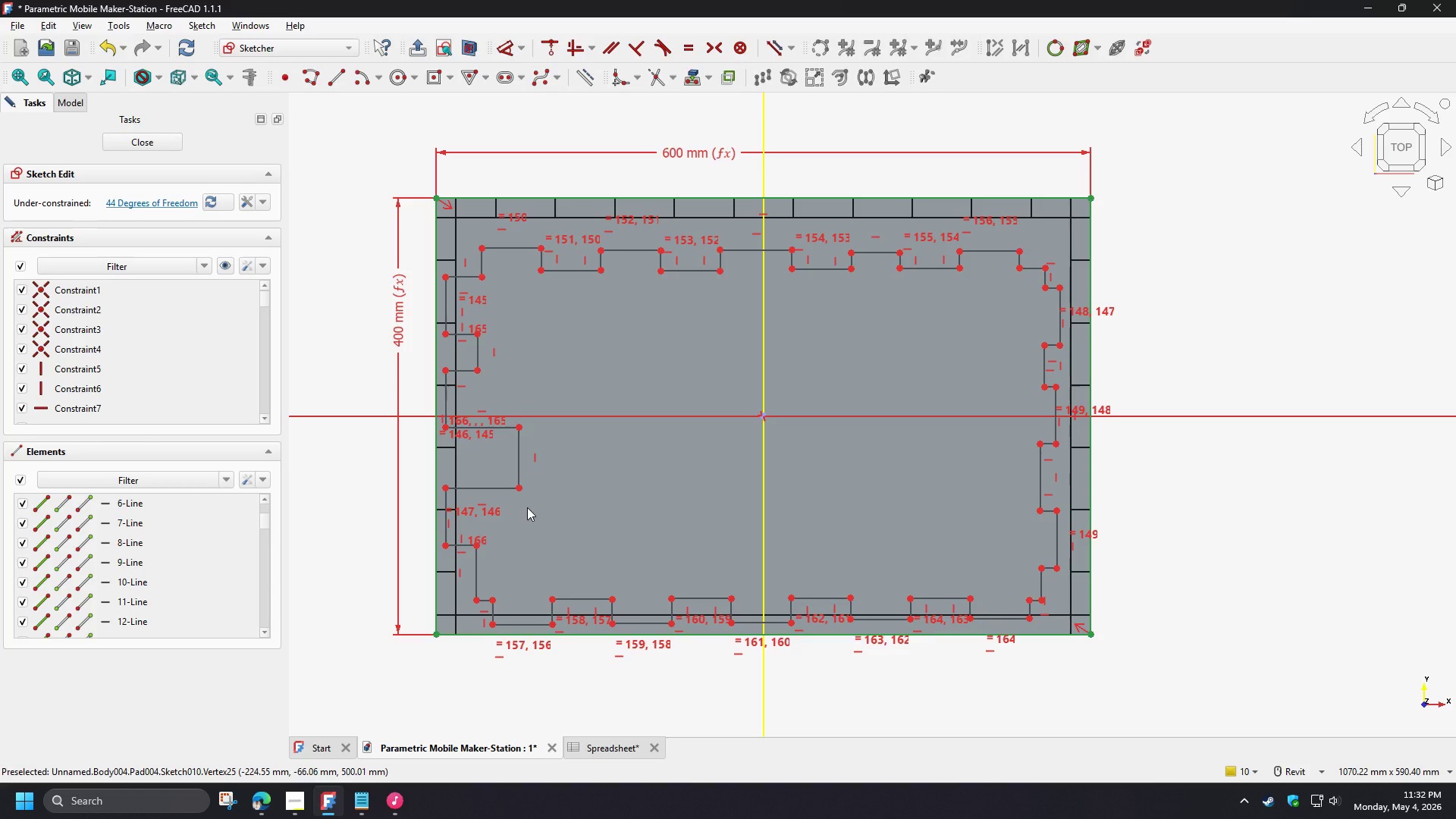 
left_click([527, 507])
 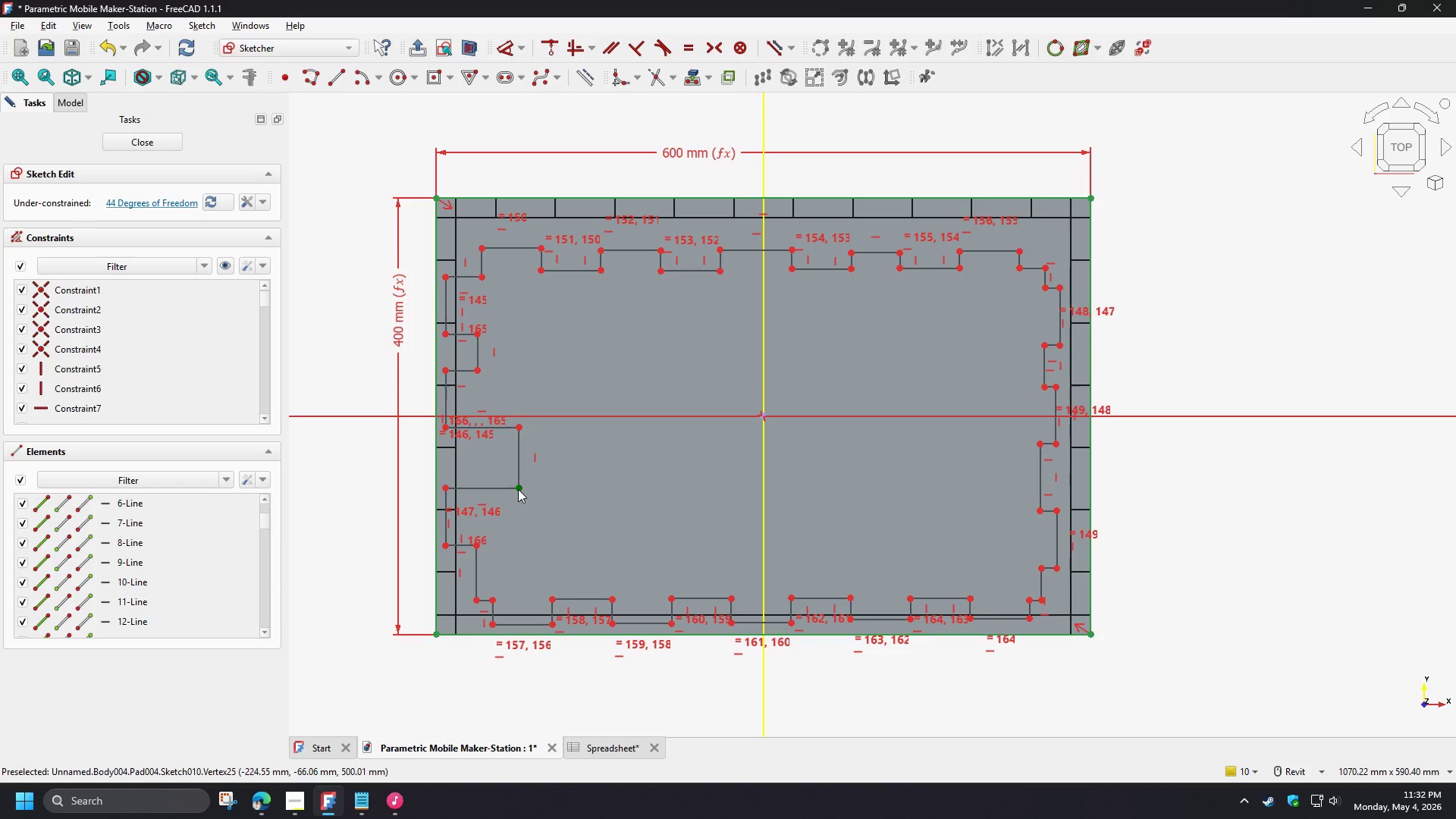 
left_click([517, 489])
 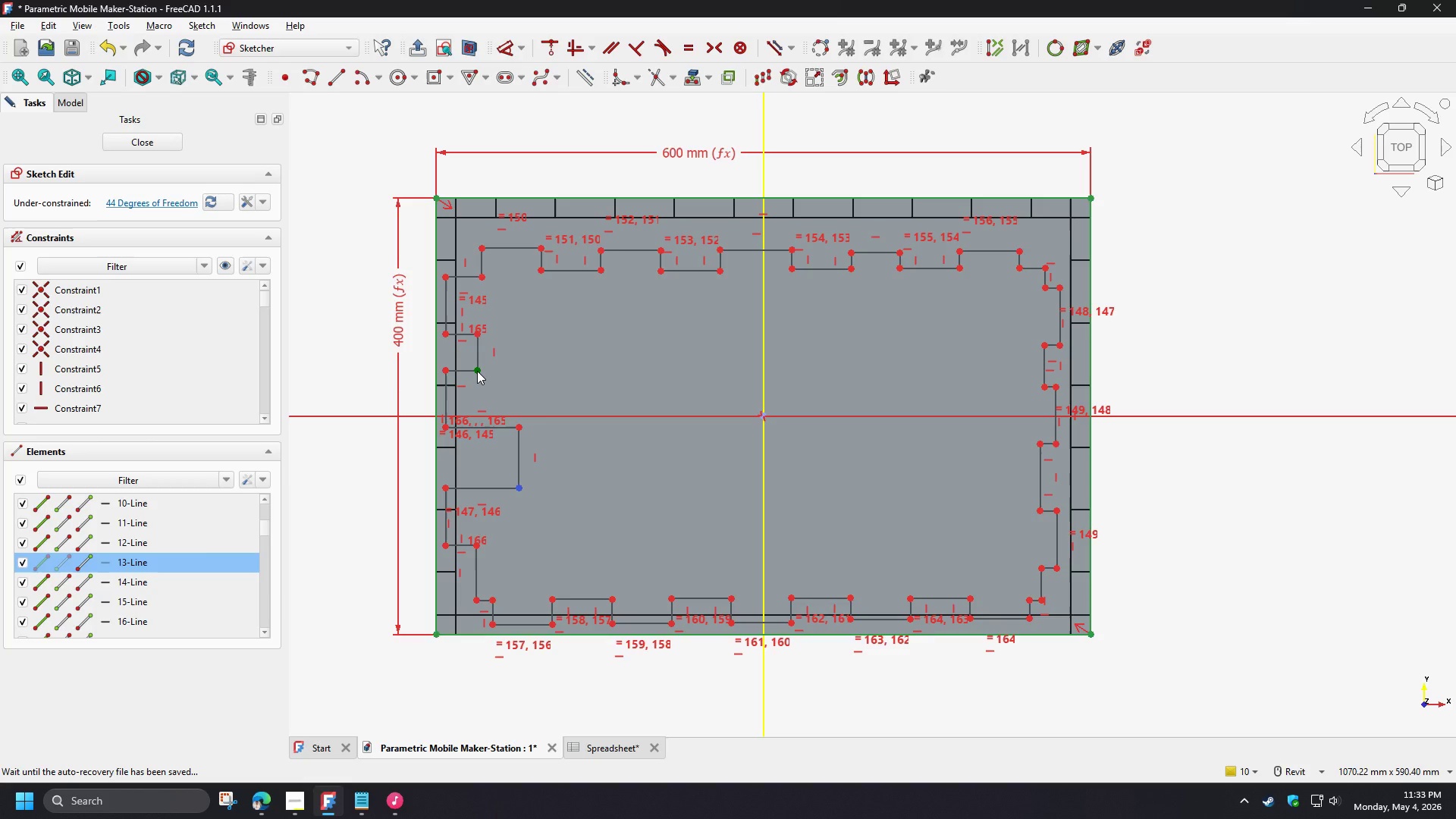 
wait(7.64)
 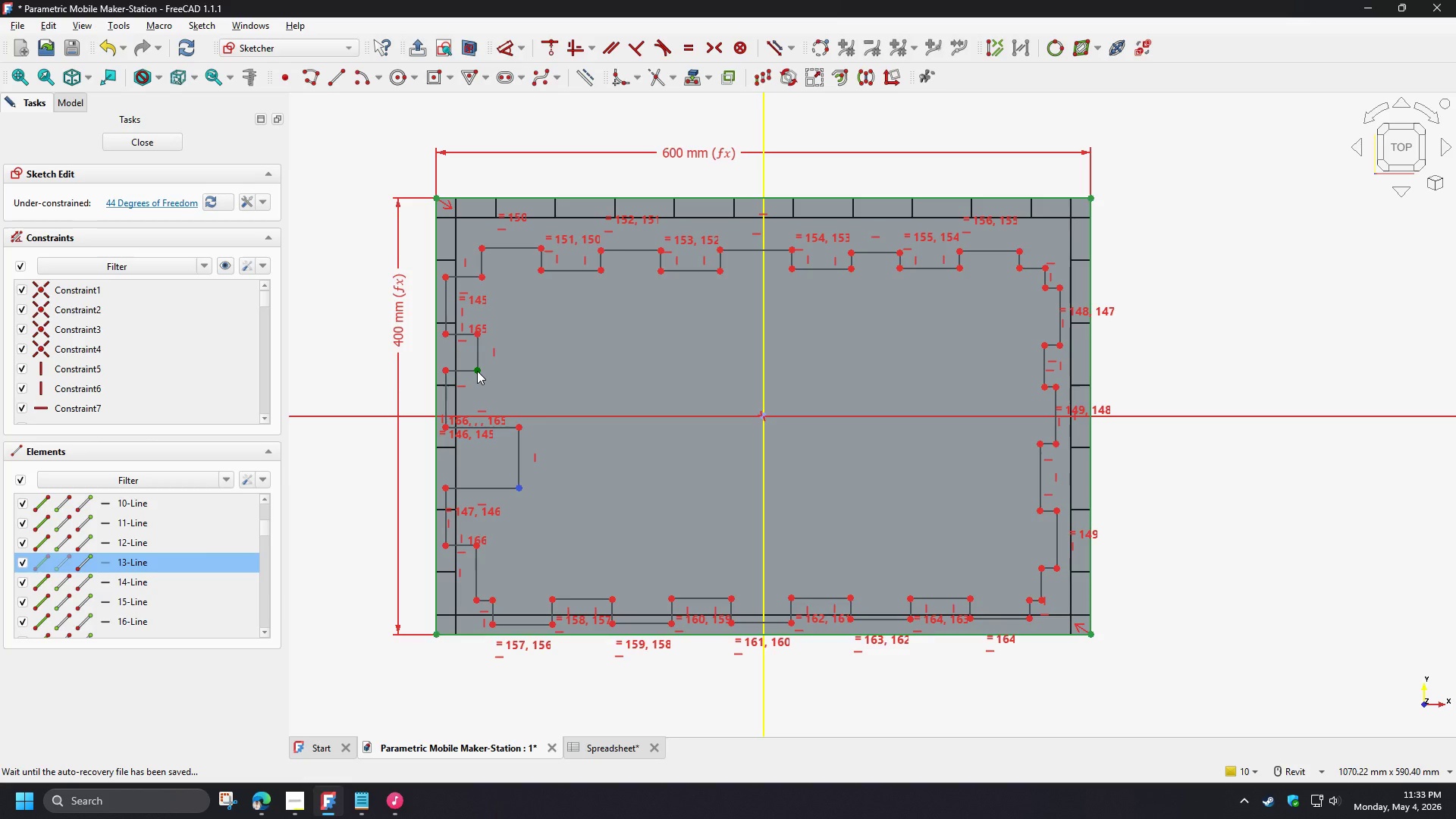 
left_click([525, 343])
 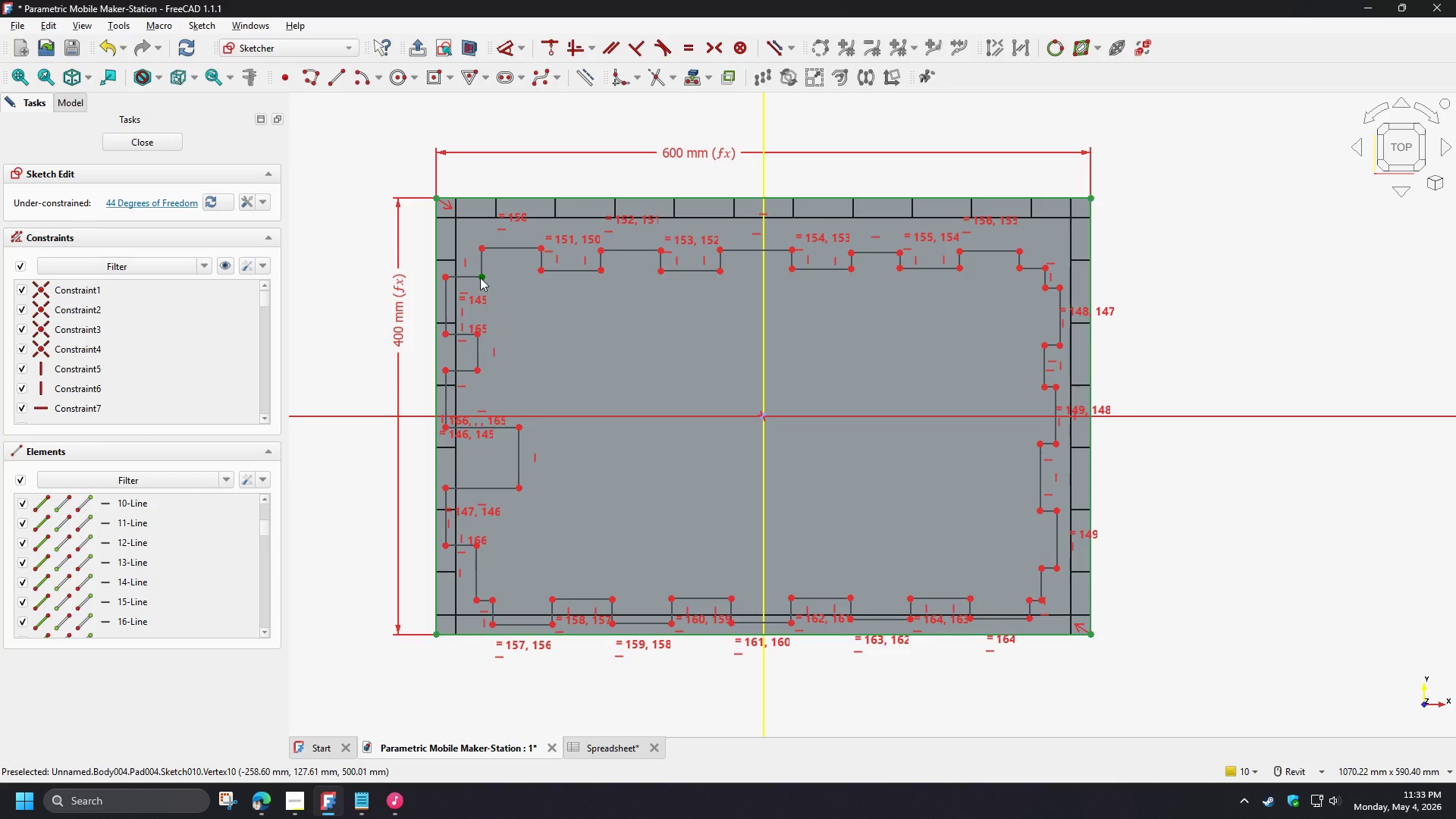 
left_click([480, 277])
 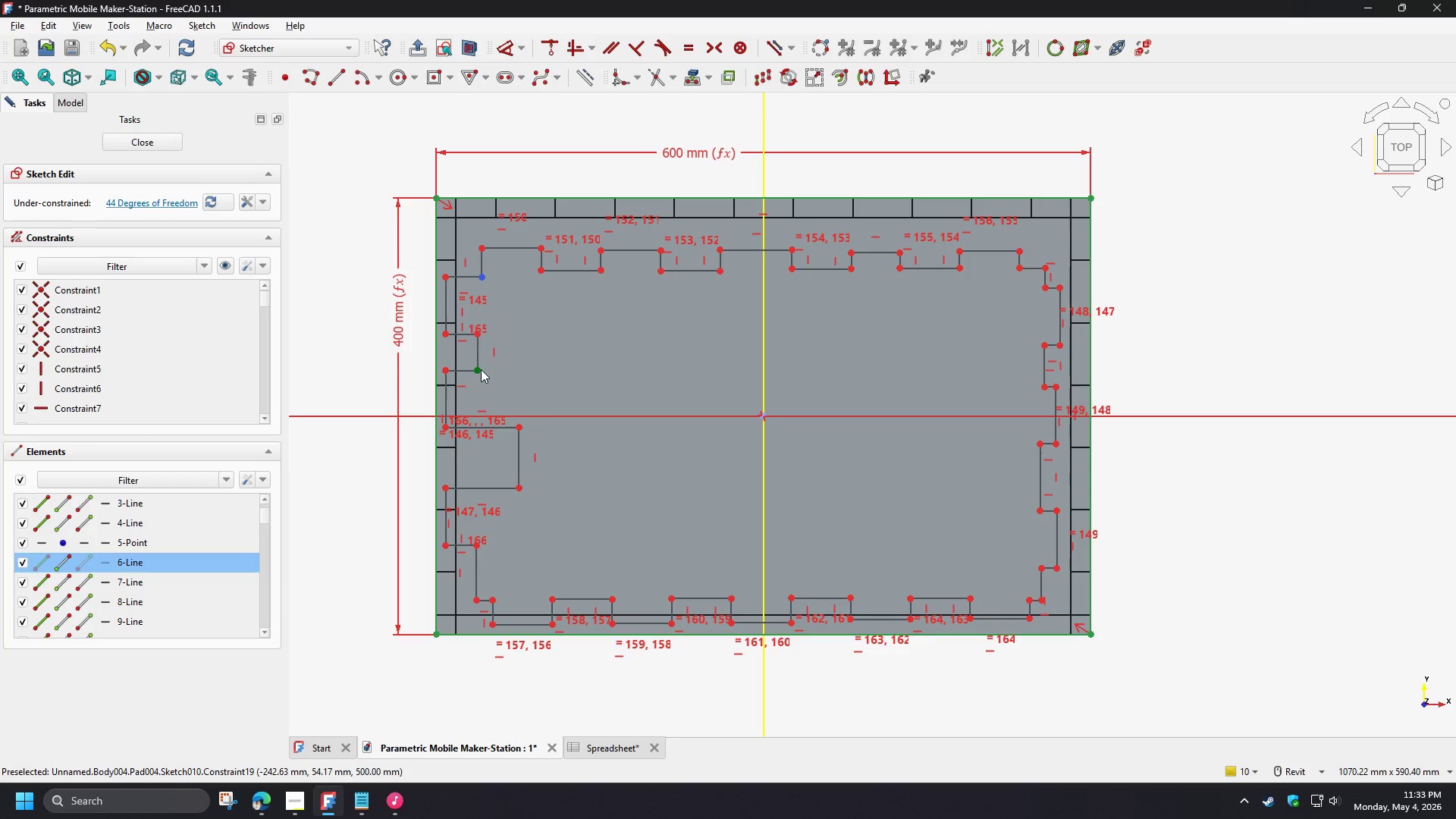 
left_click([477, 371])
 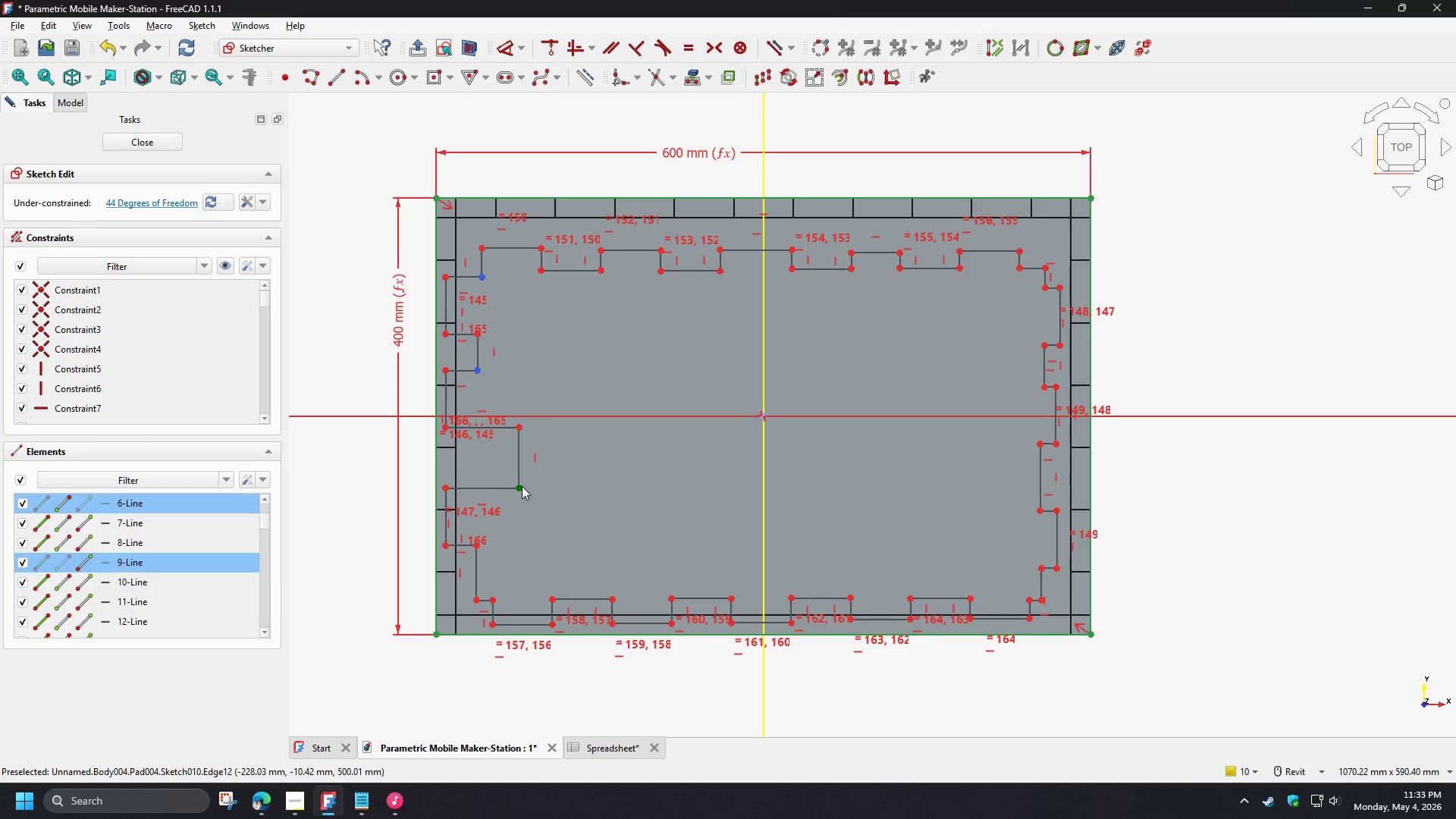 
left_click([521, 486])
 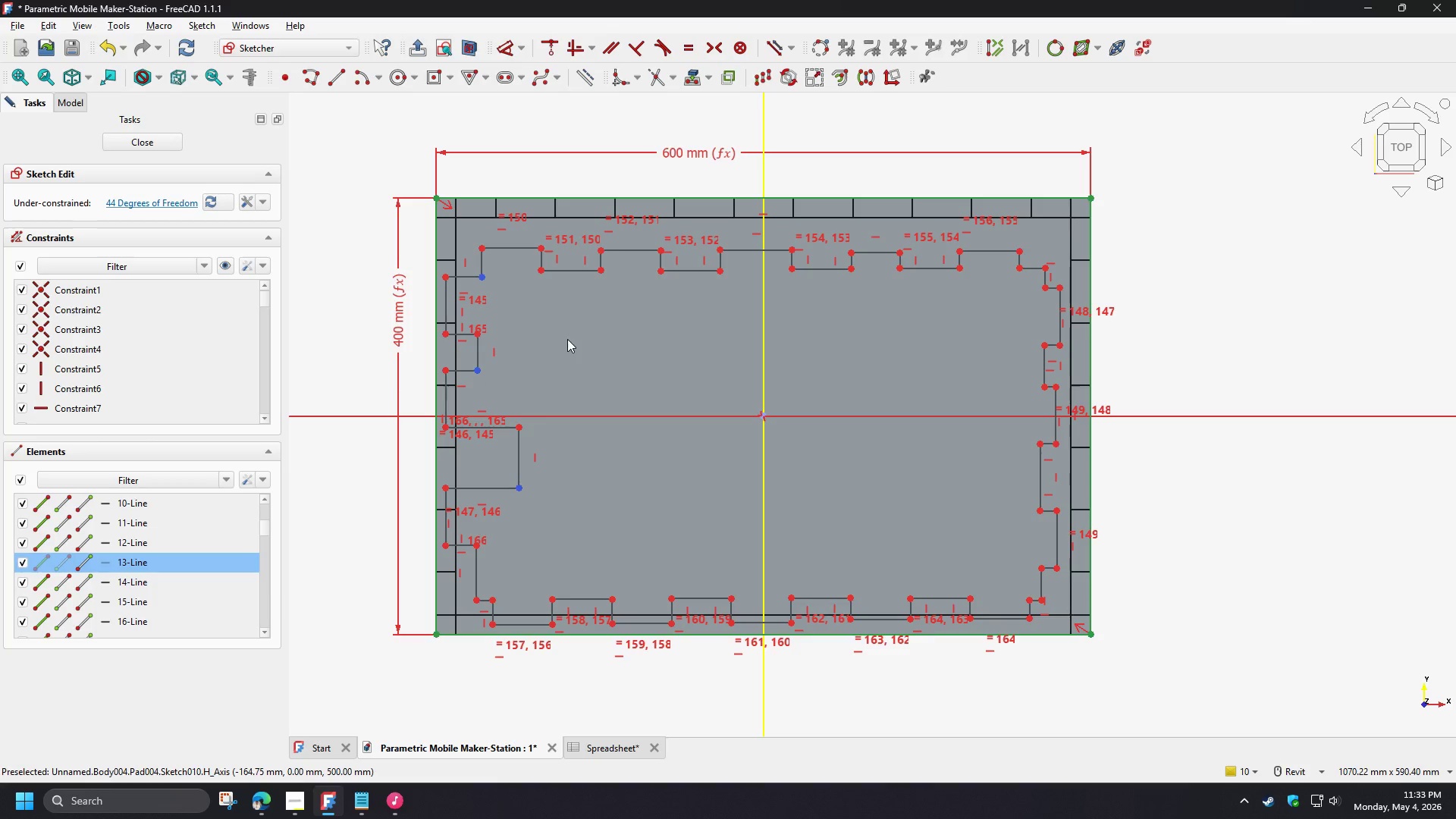 
left_click([566, 319])
 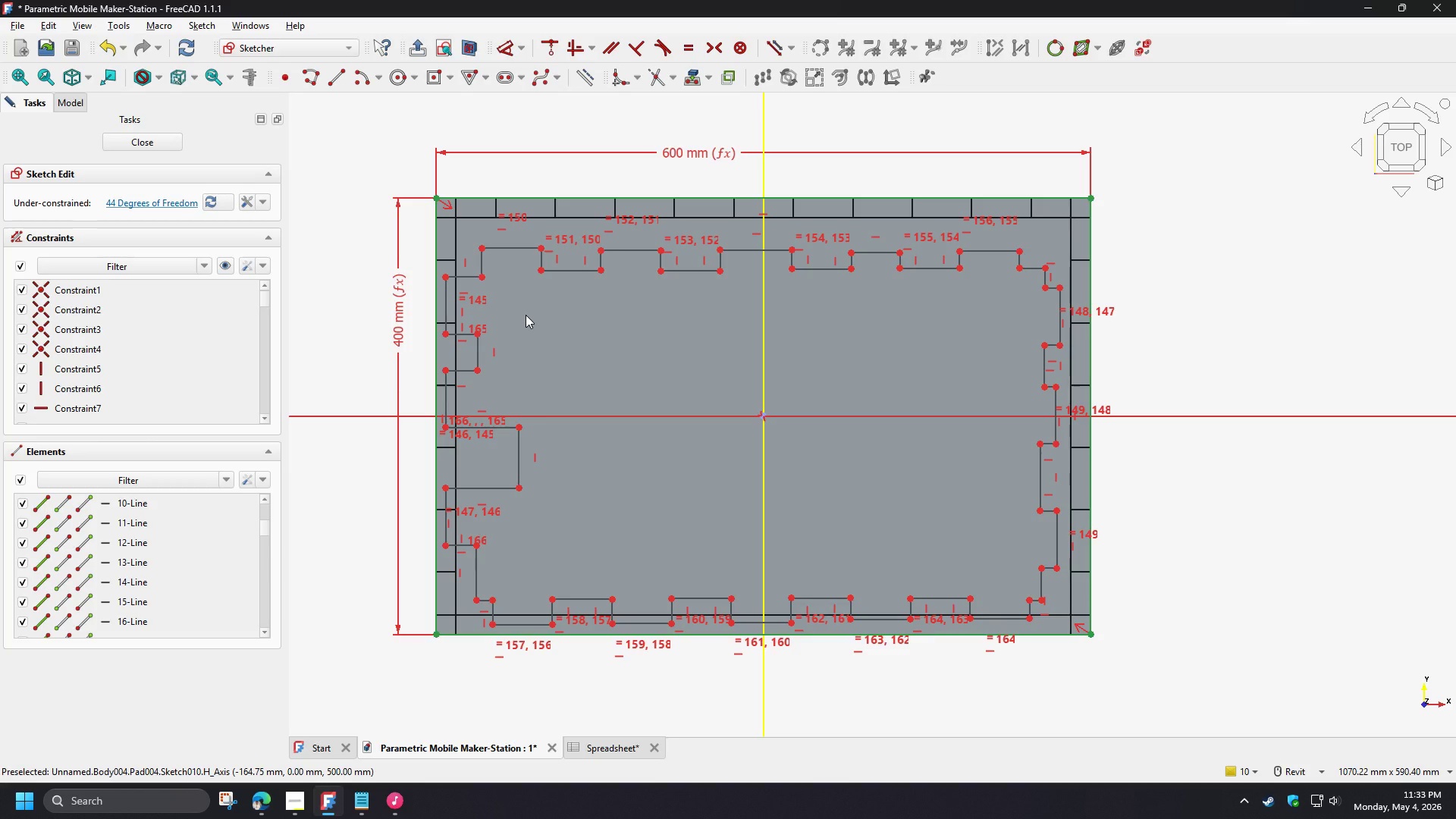 
wait(6.27)
 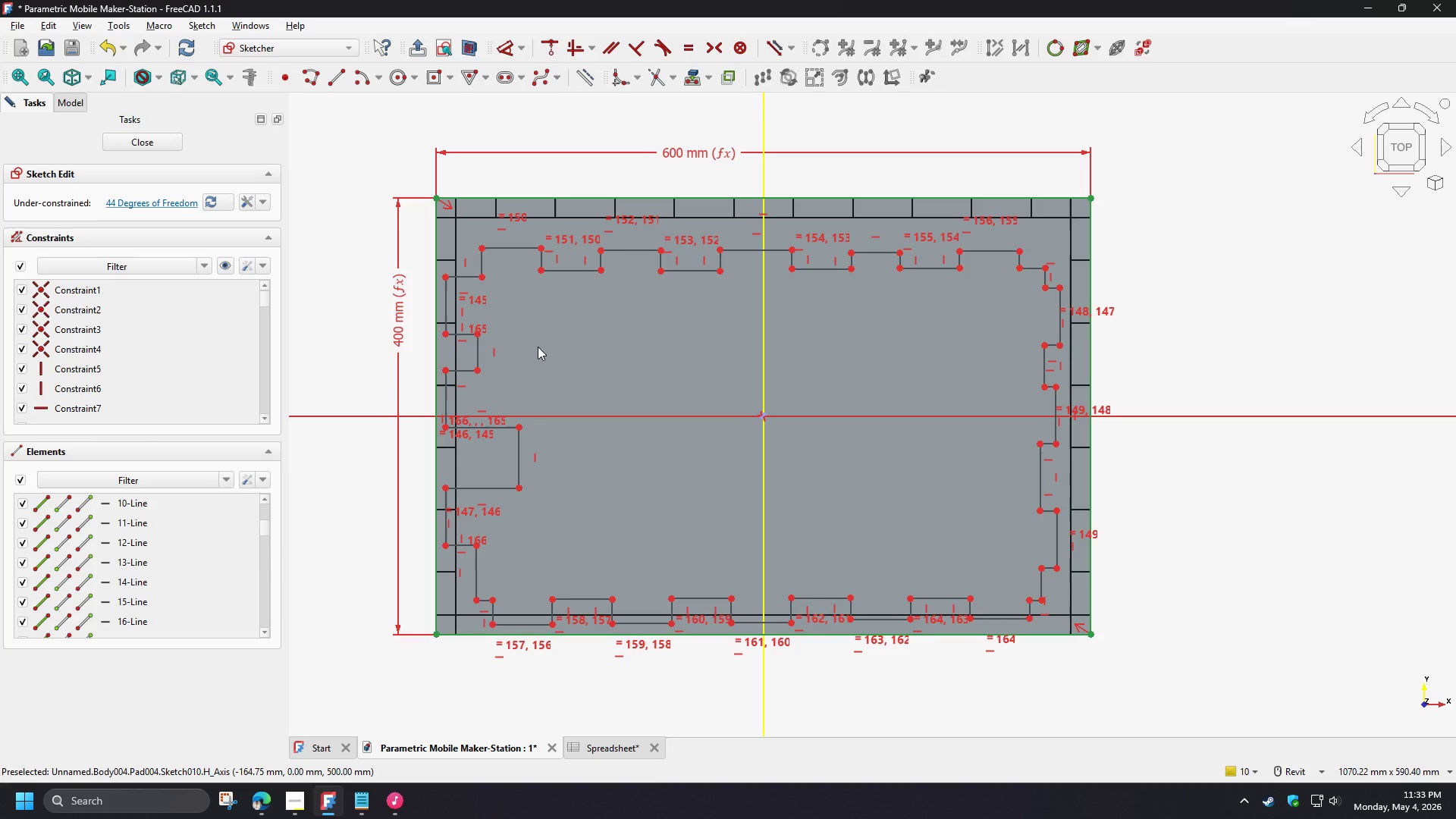 
left_click([482, 278])
 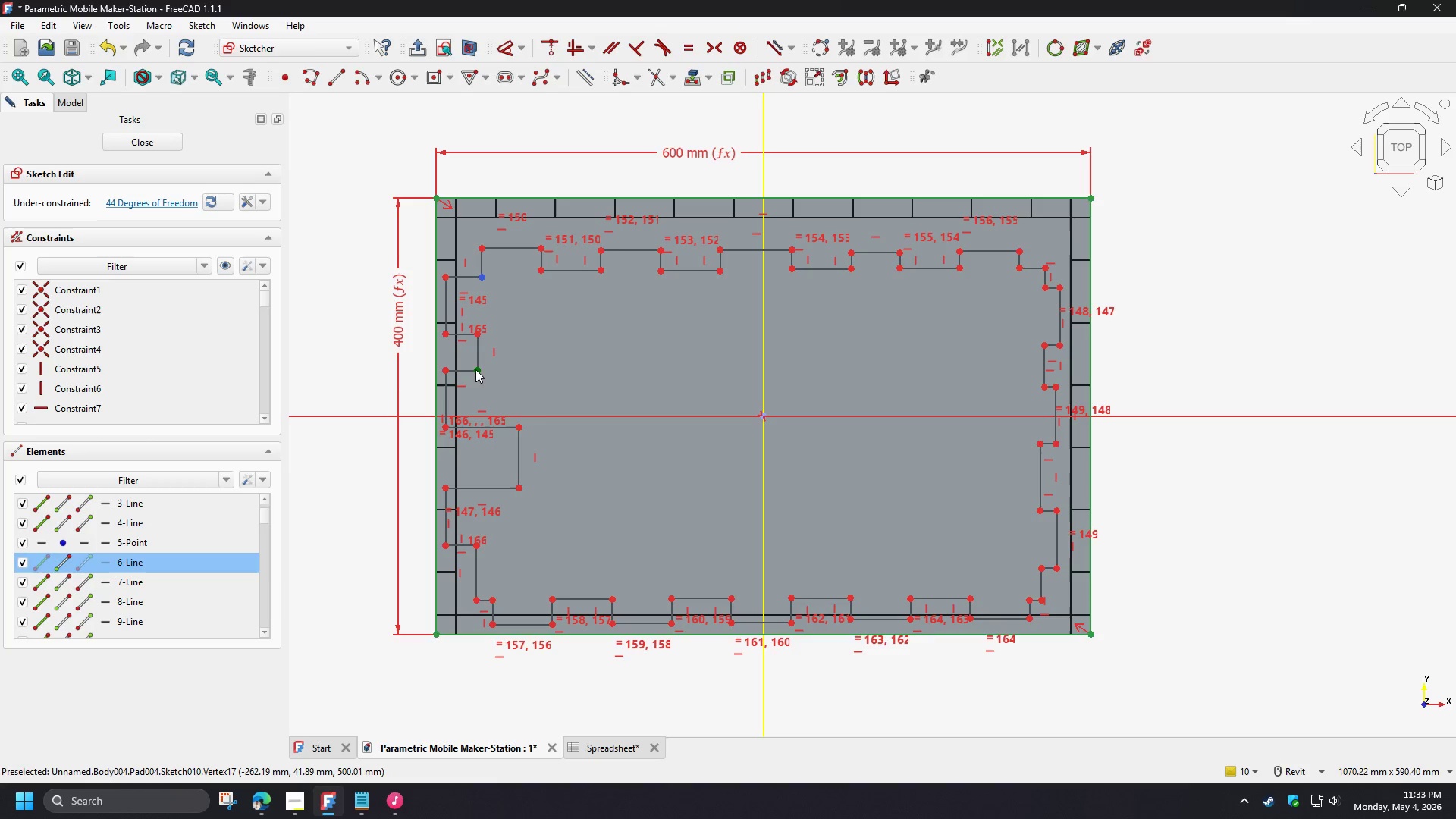 
left_click([475, 369])
 